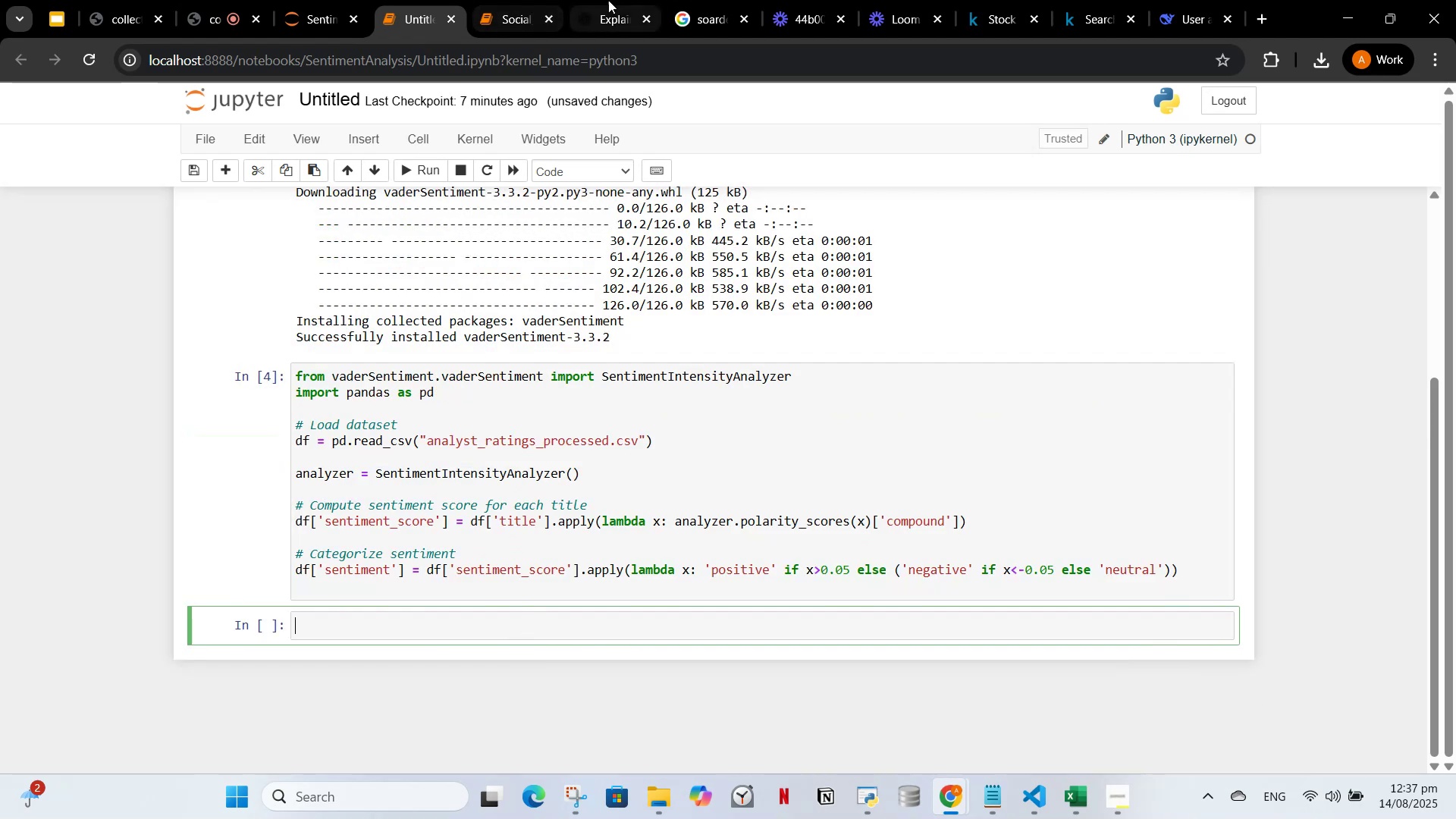 
left_click([608, 5])
 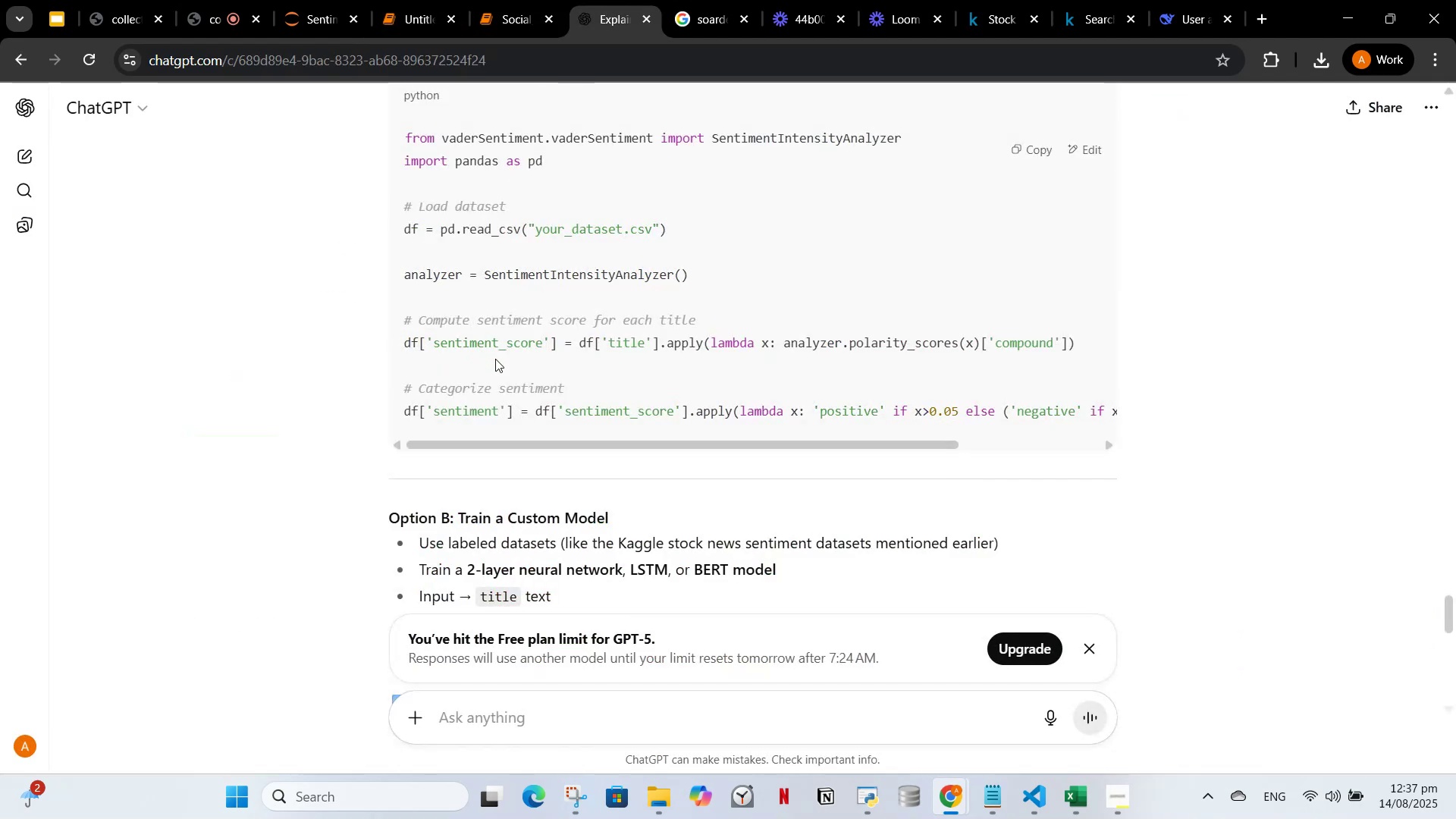 
scroll: coordinate [510, 355], scroll_direction: none, amount: 0.0
 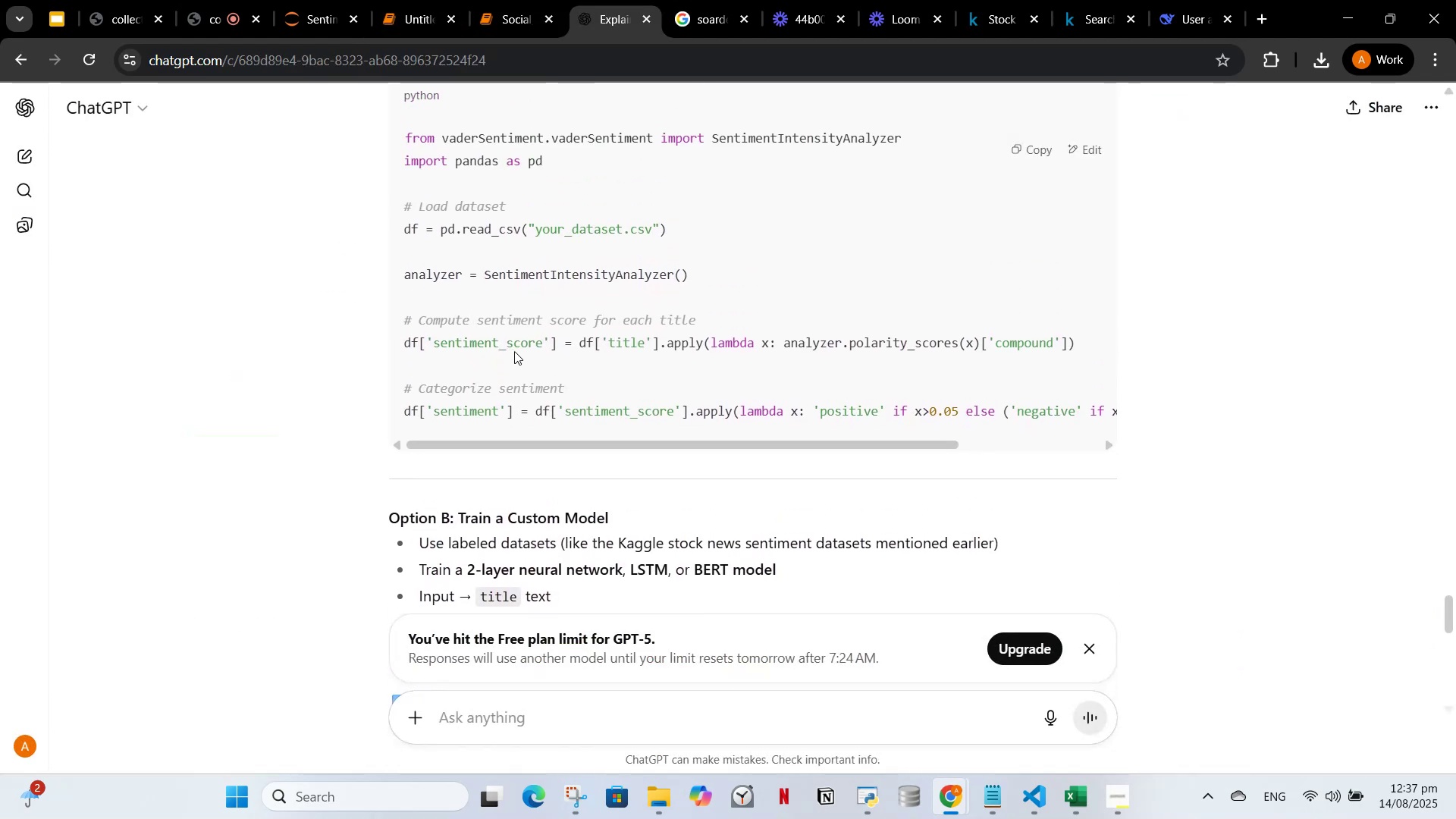 
scroll: coordinate [514, 352], scroll_direction: down, amount: 5.0
 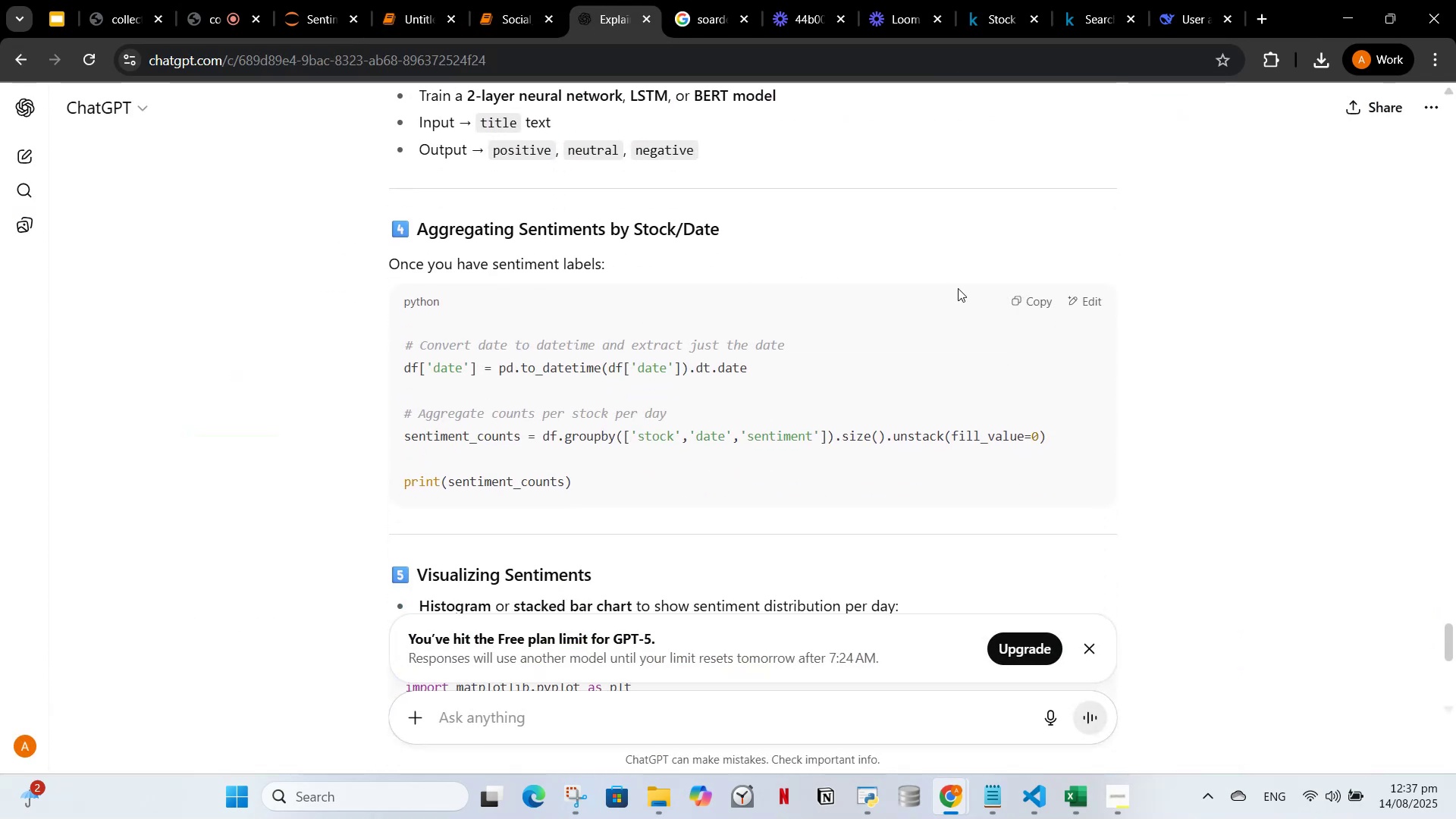 
left_click([1016, 297])
 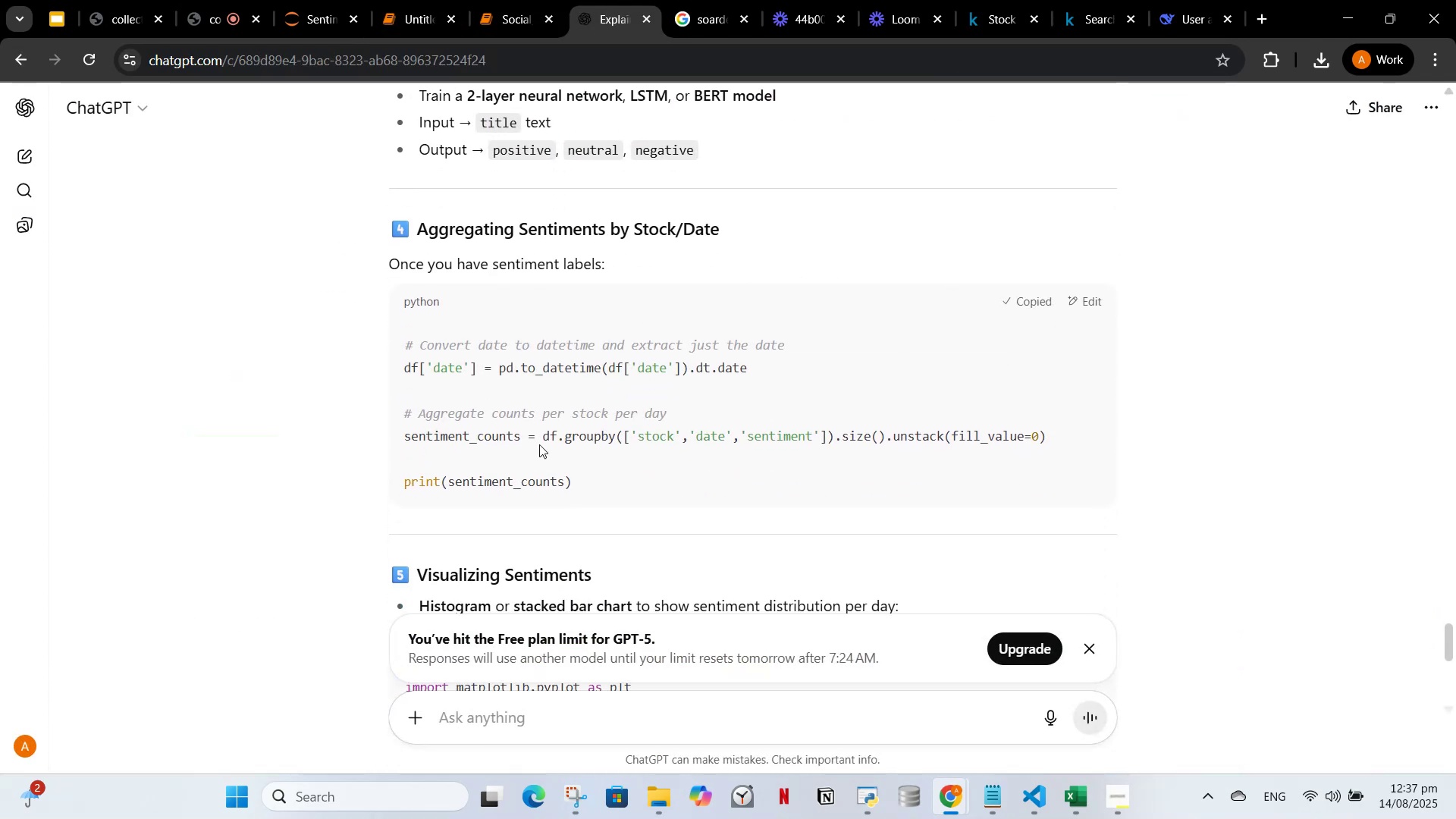 
scroll: coordinate [562, 438], scroll_direction: up, amount: 12.0
 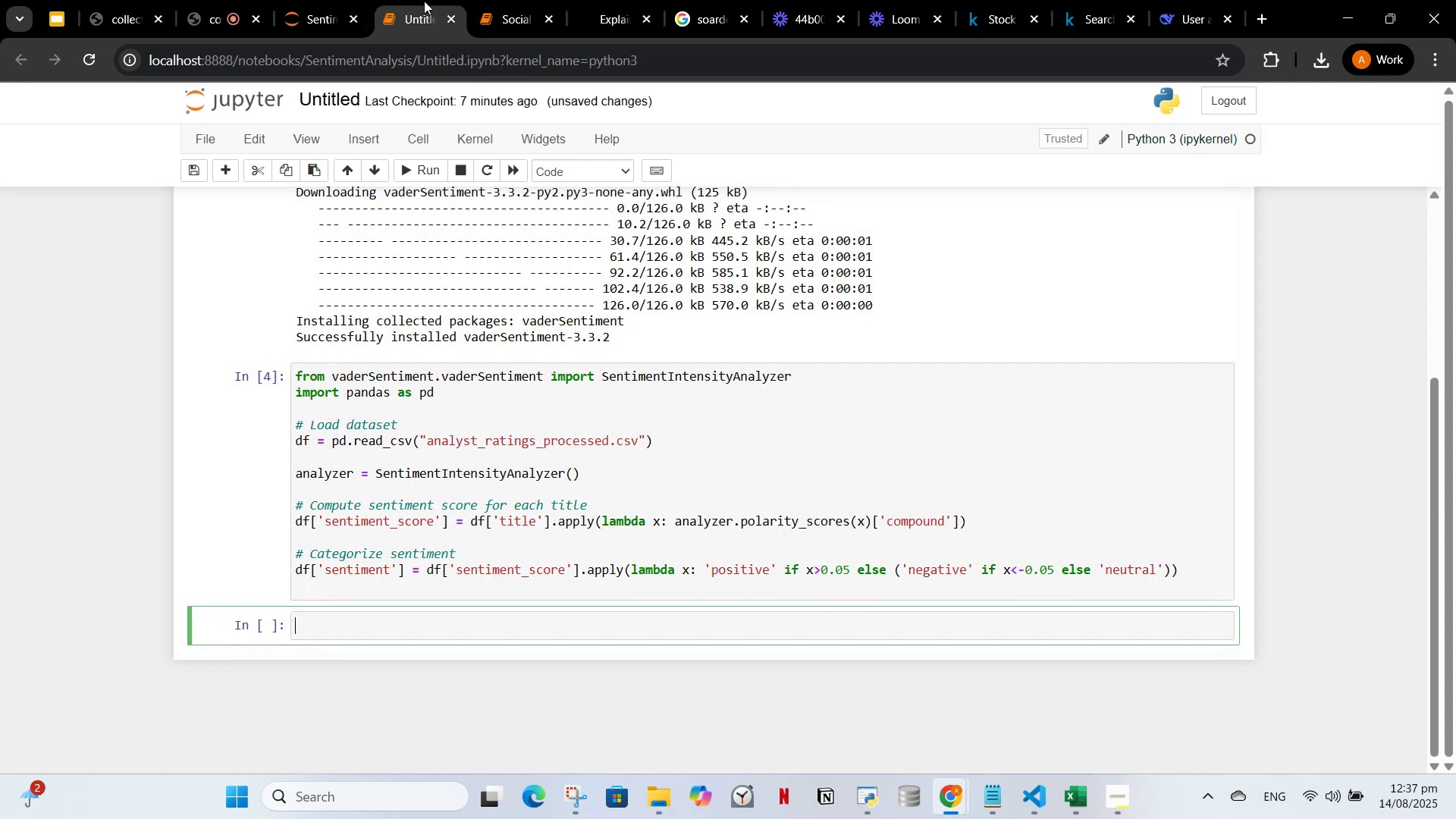 
key(Control+V)
 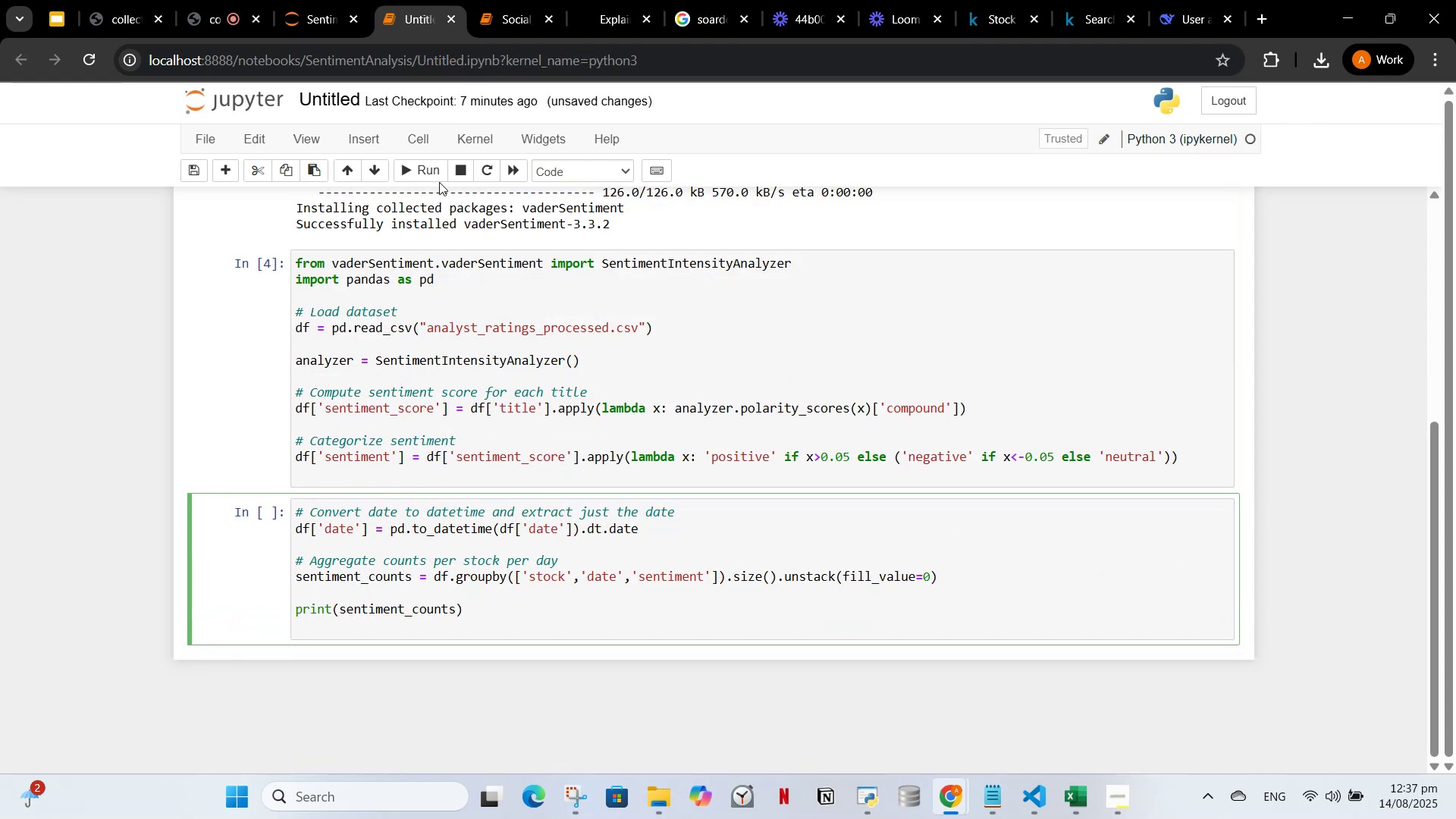 
left_click([425, 167])
 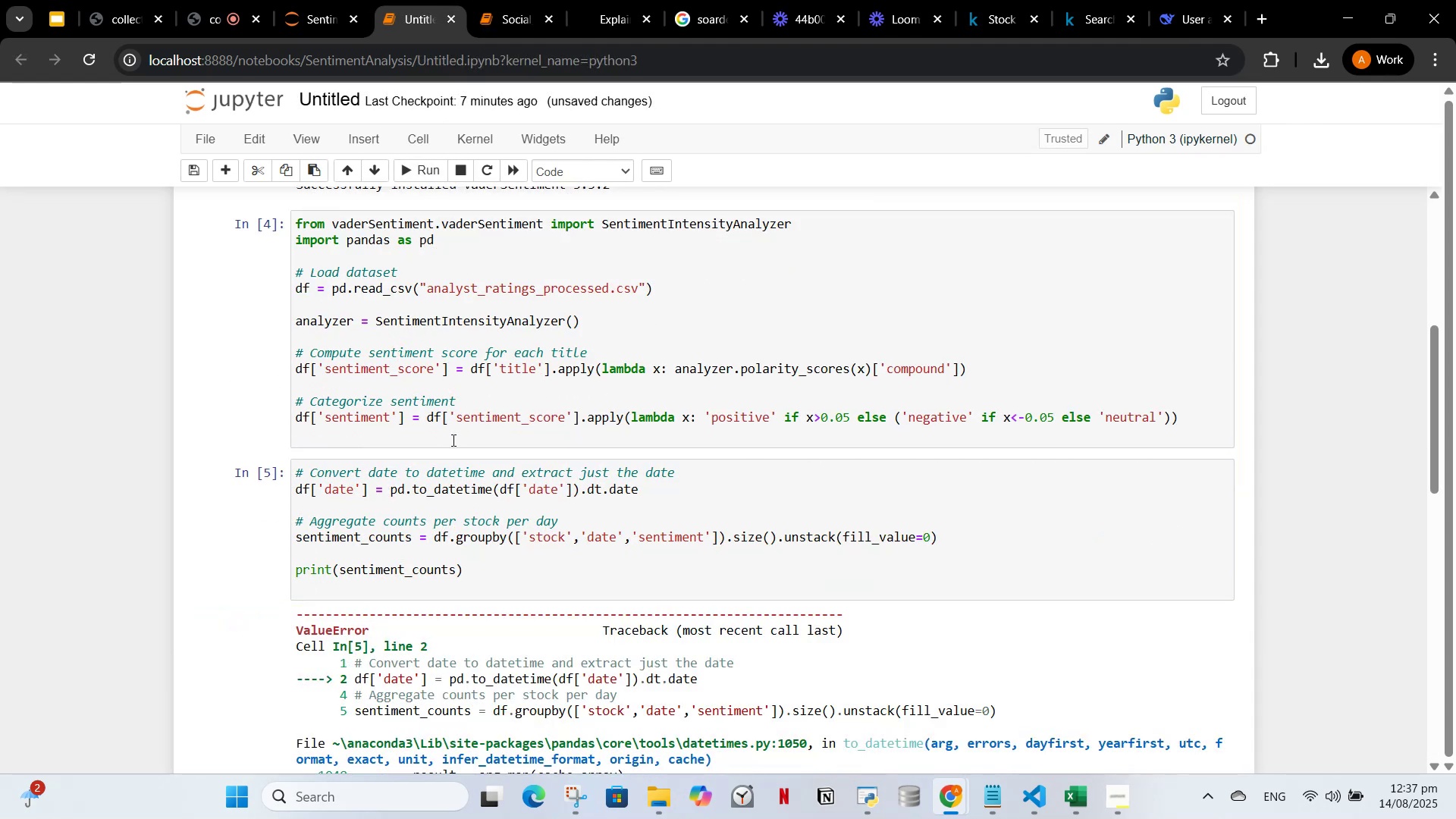 
scroll: coordinate [463, 444], scroll_direction: down, amount: 11.0
 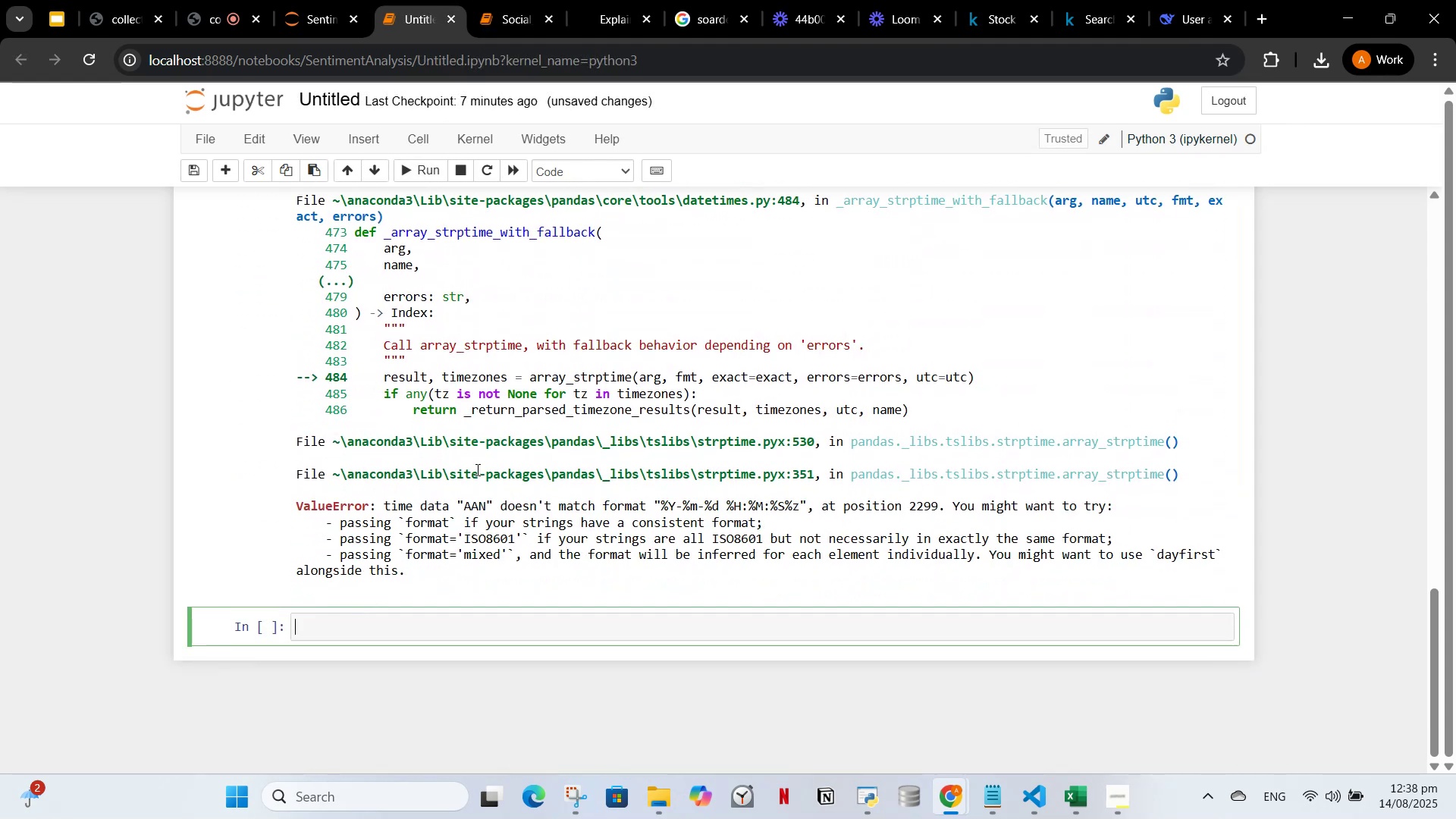 
scroll: coordinate [496, 435], scroll_direction: up, amount: 11.0
 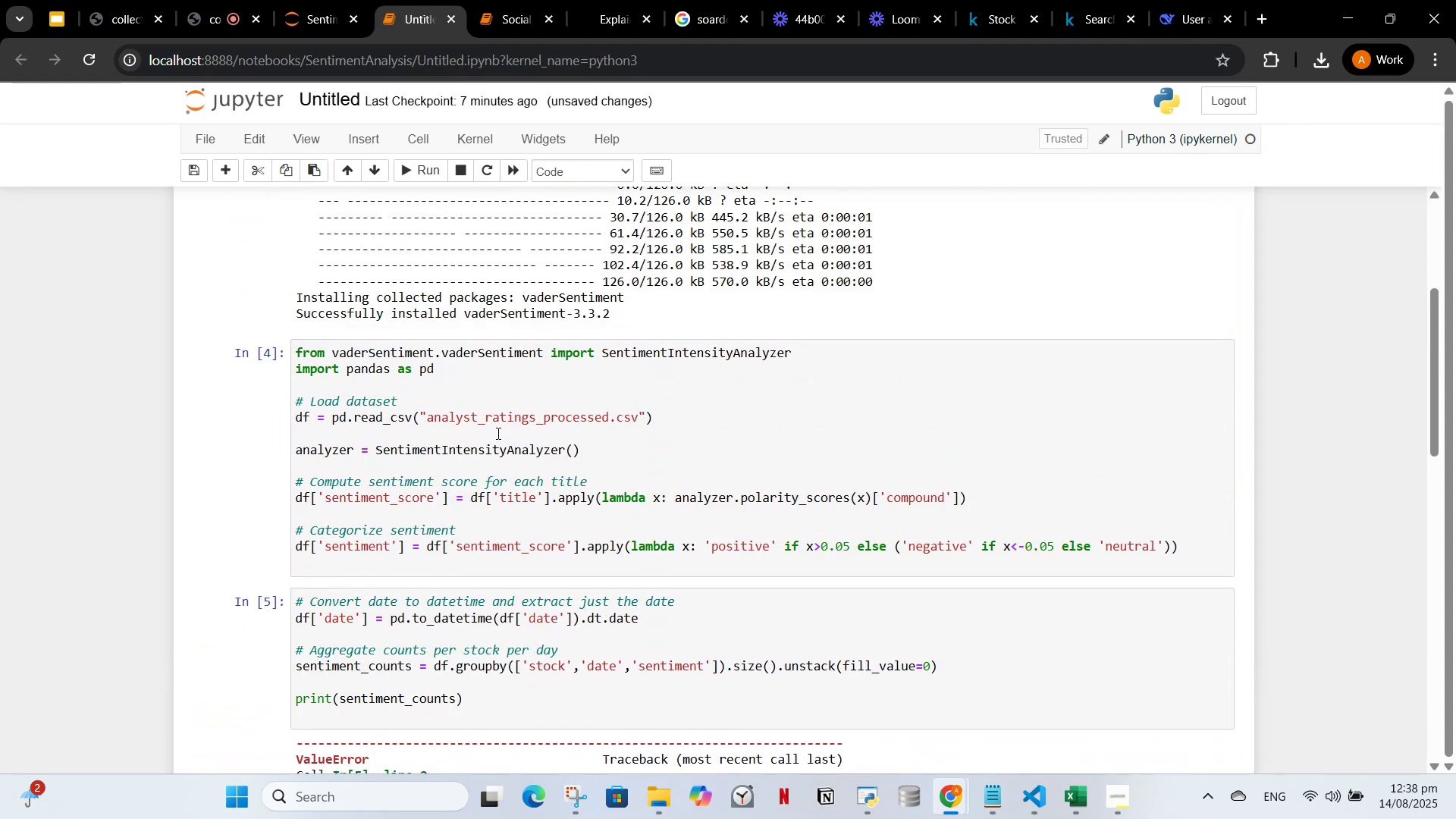 
scroll: coordinate [497, 433], scroll_direction: down, amount: 2.0
 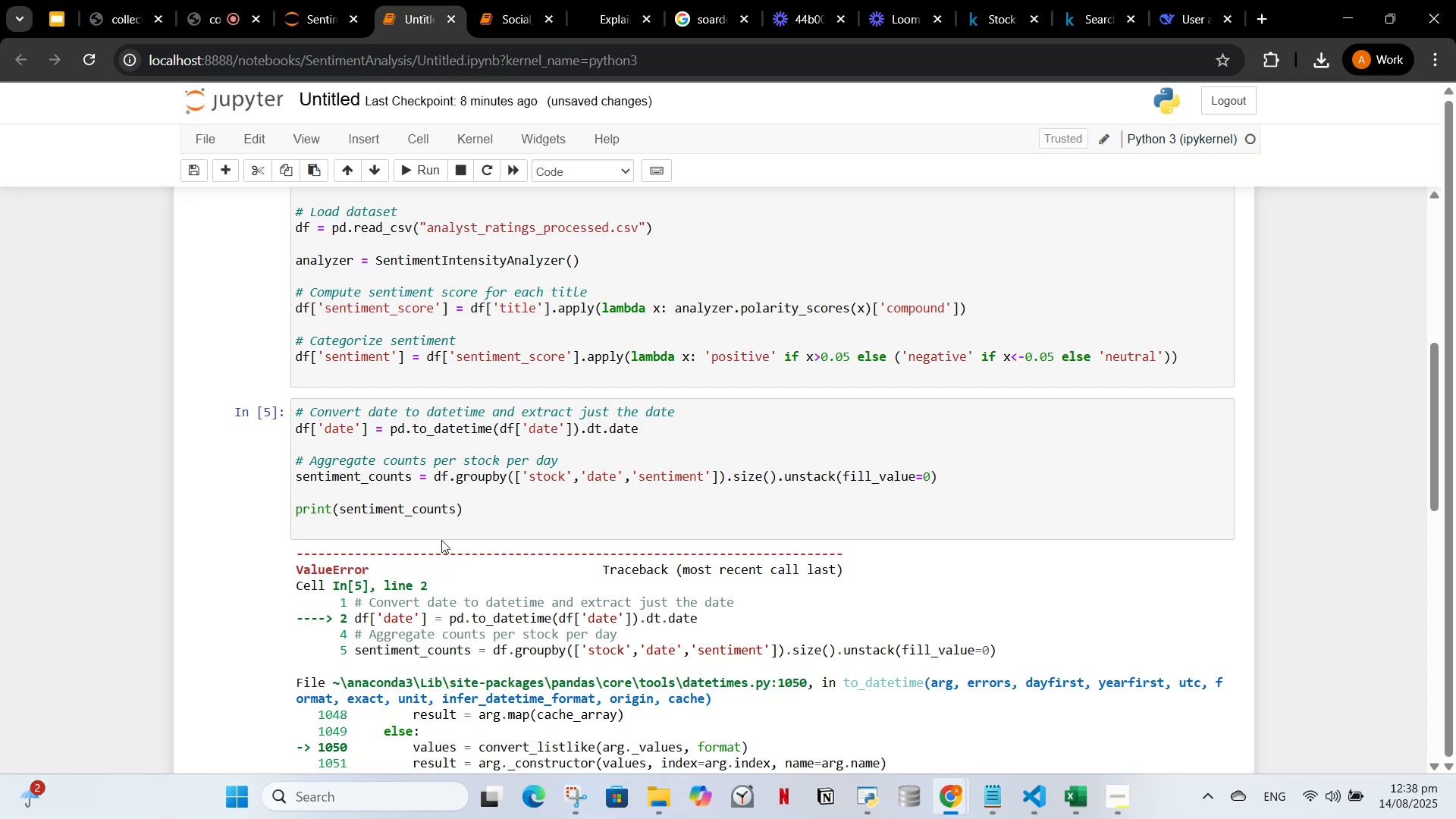 
key(Control+A)
 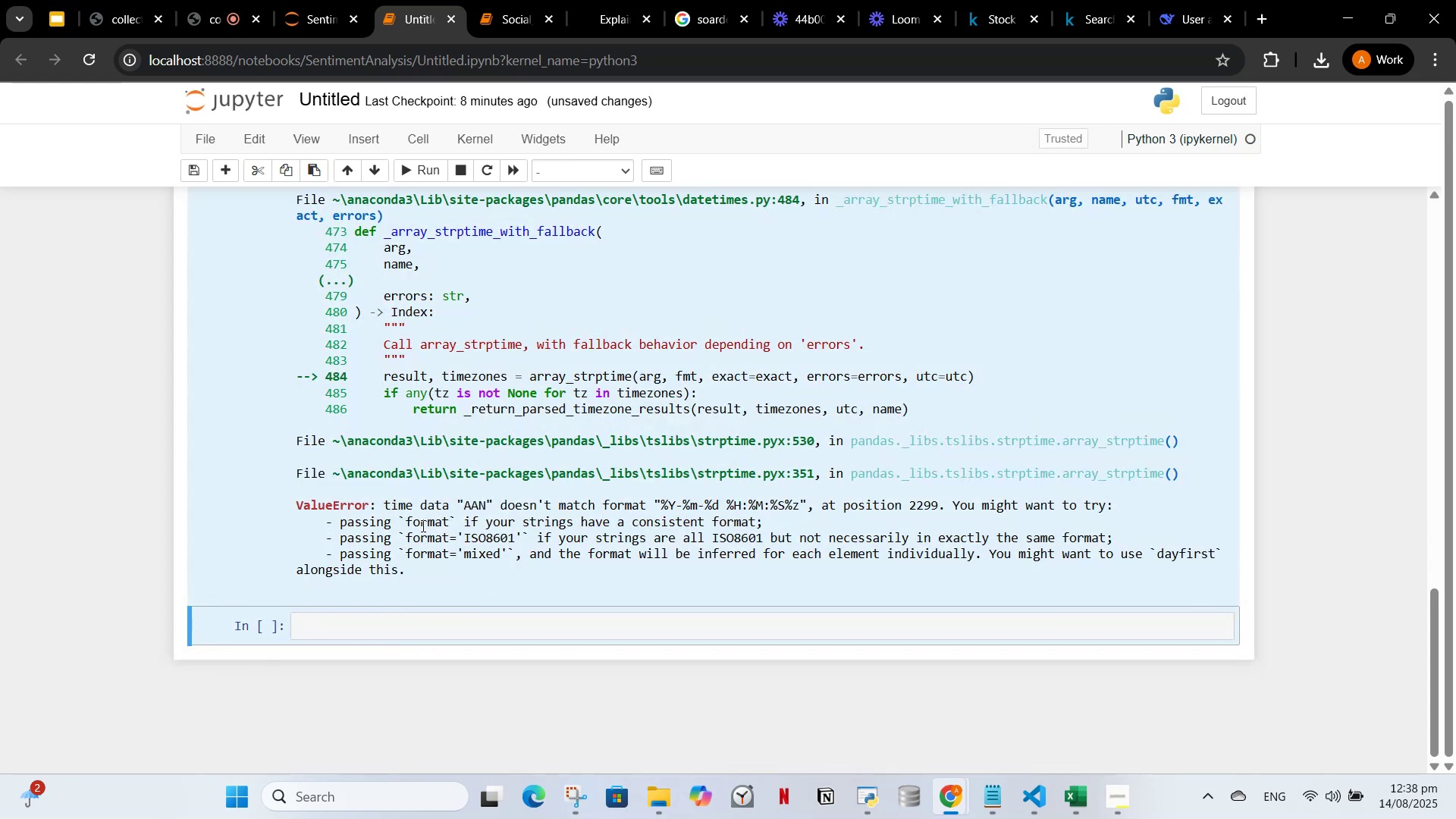 
scroll: coordinate [419, 564], scroll_direction: up, amount: 7.0
 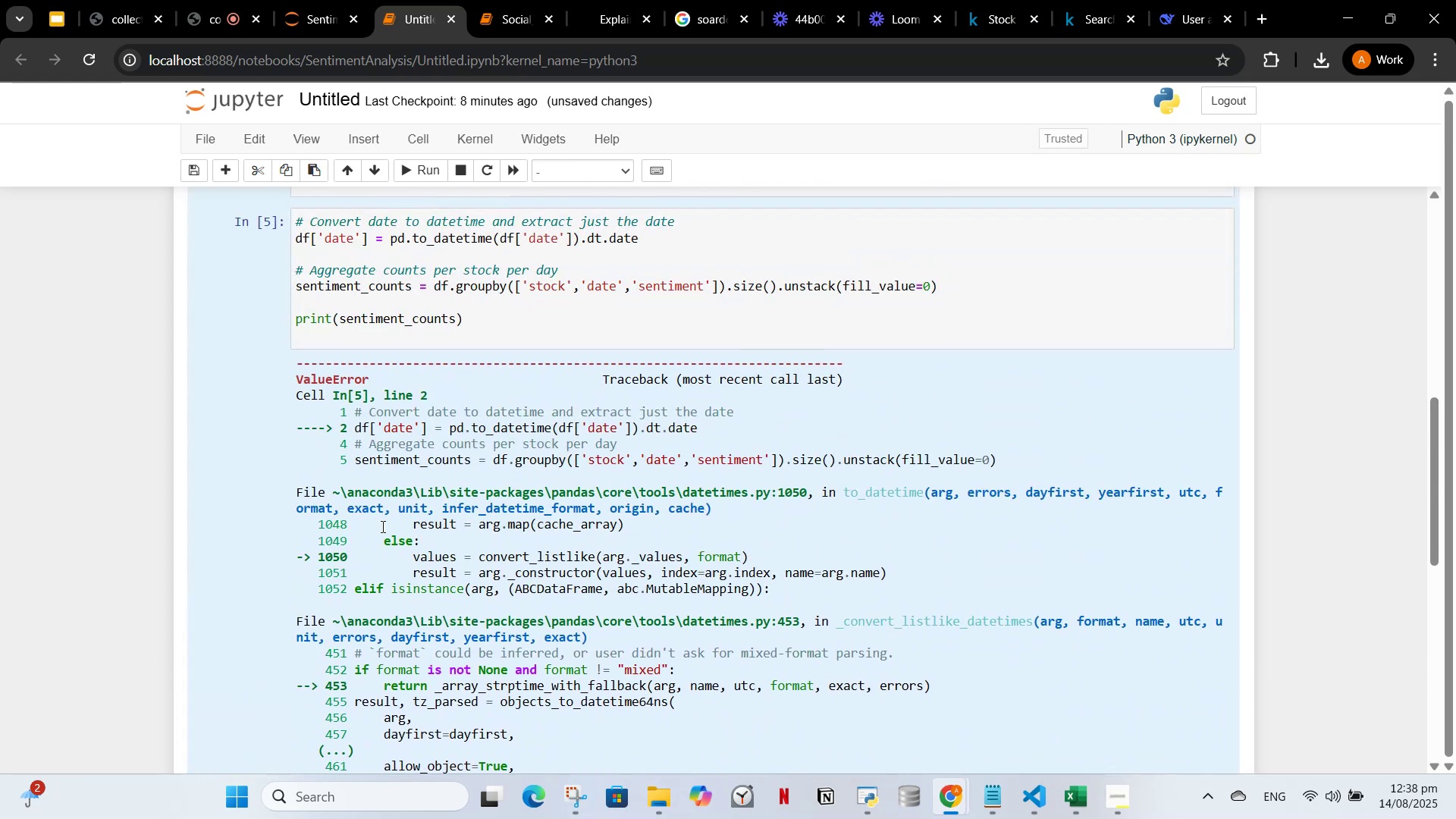 
left_click_drag(start_coordinate=[346, 491], to_coordinate=[347, 488])
 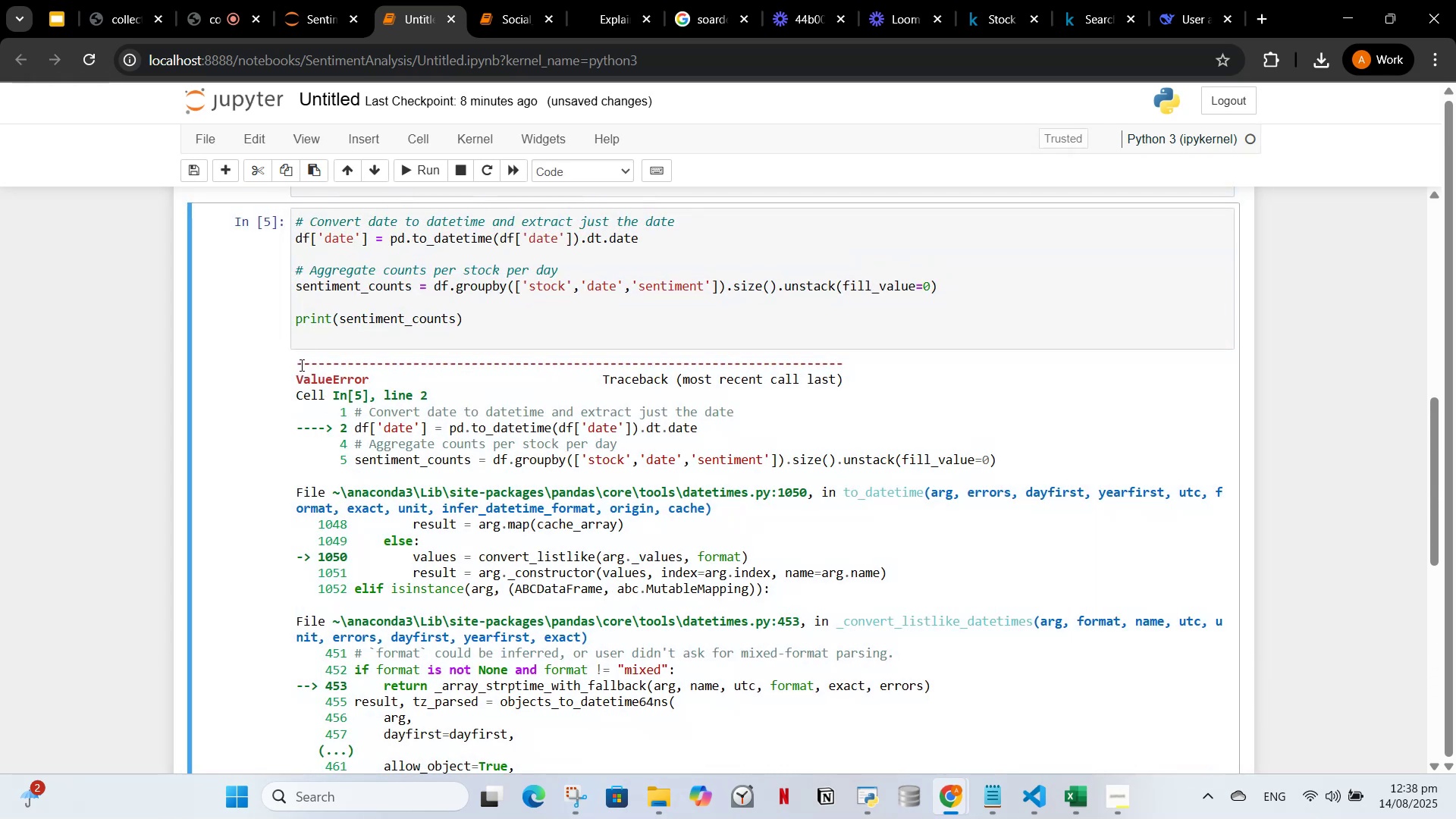 
left_click_drag(start_coordinate=[297, 356], to_coordinate=[453, 583])
 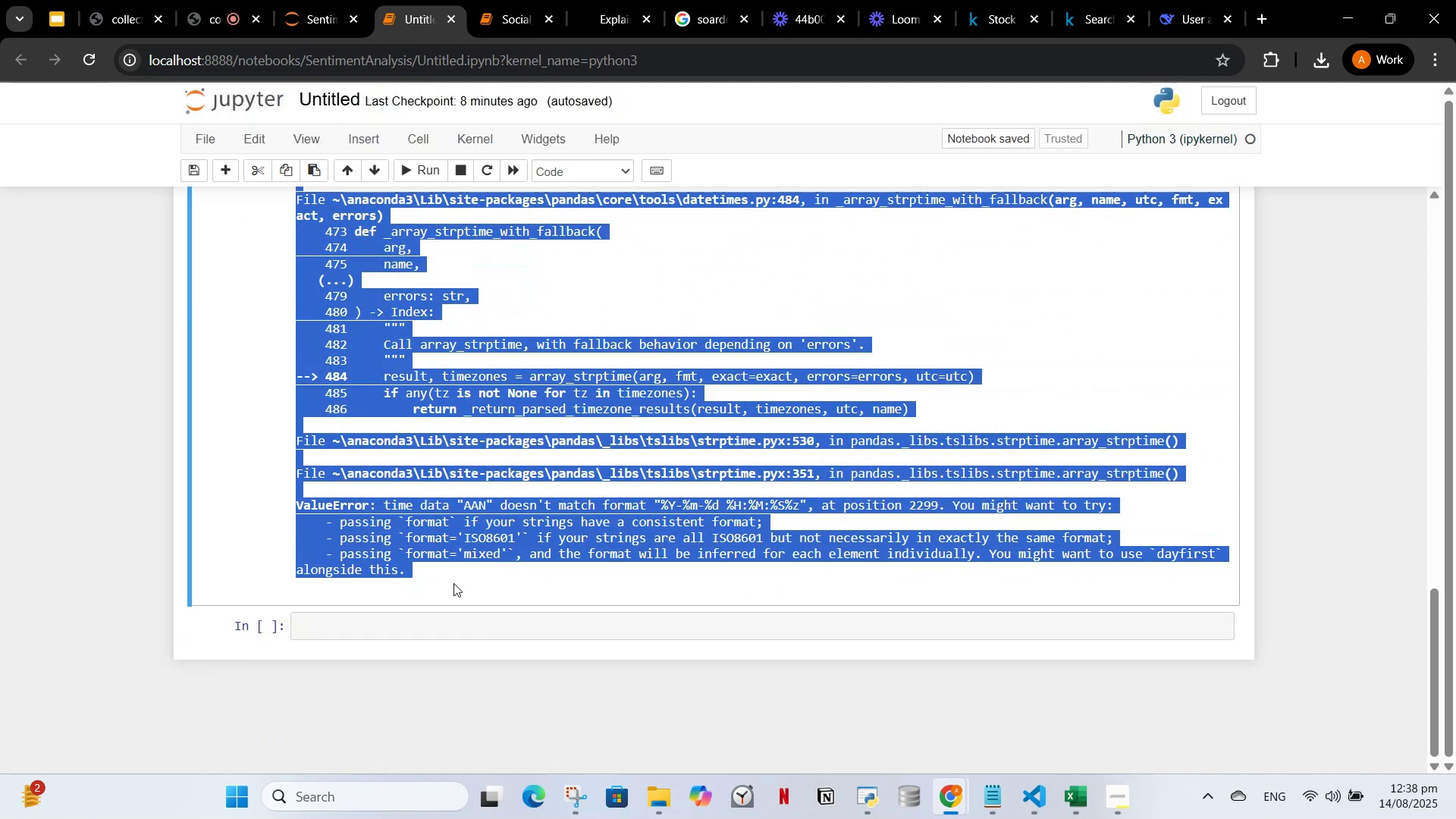 
key(Control+C)
 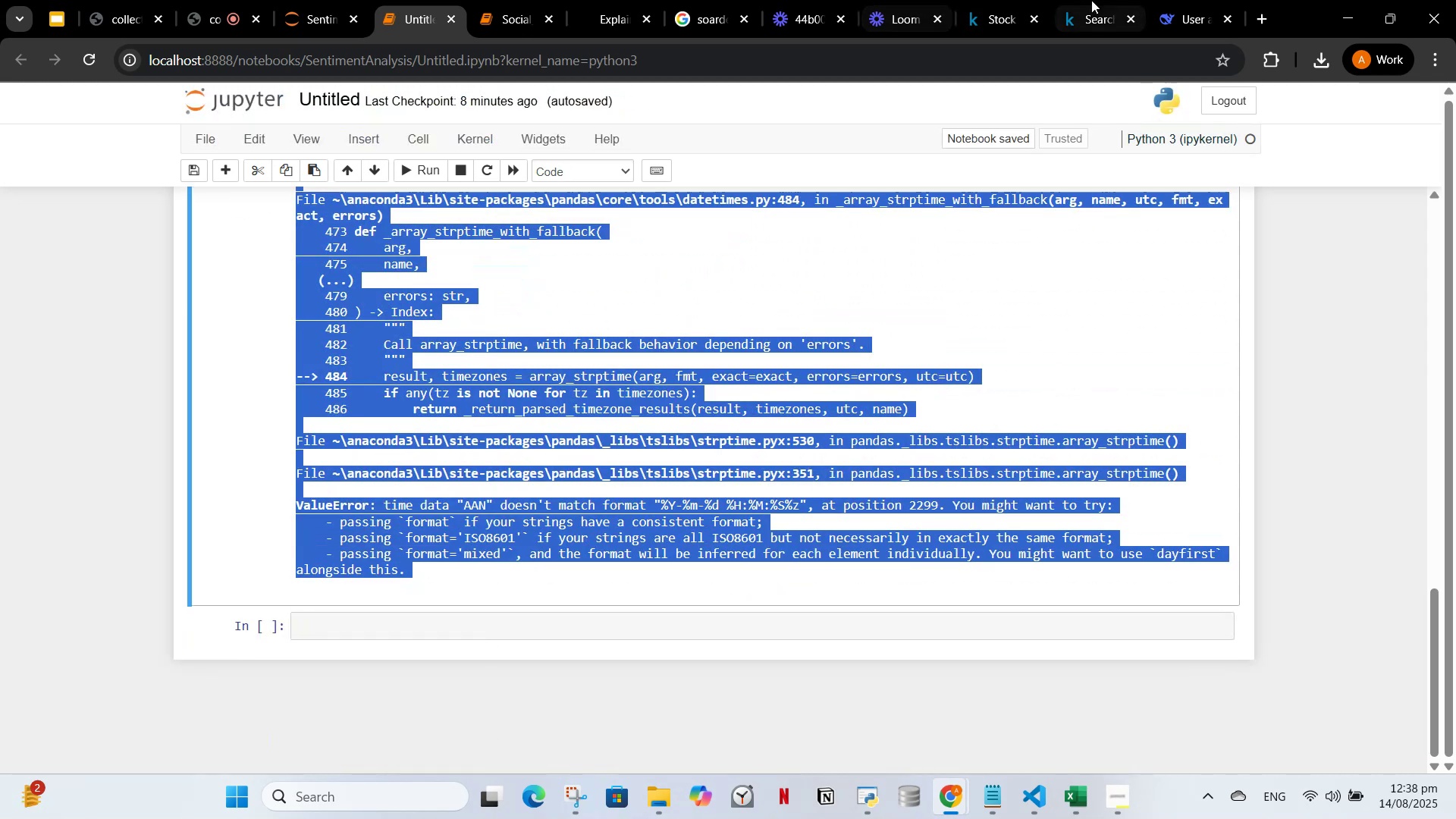 
left_click([1091, 0])
 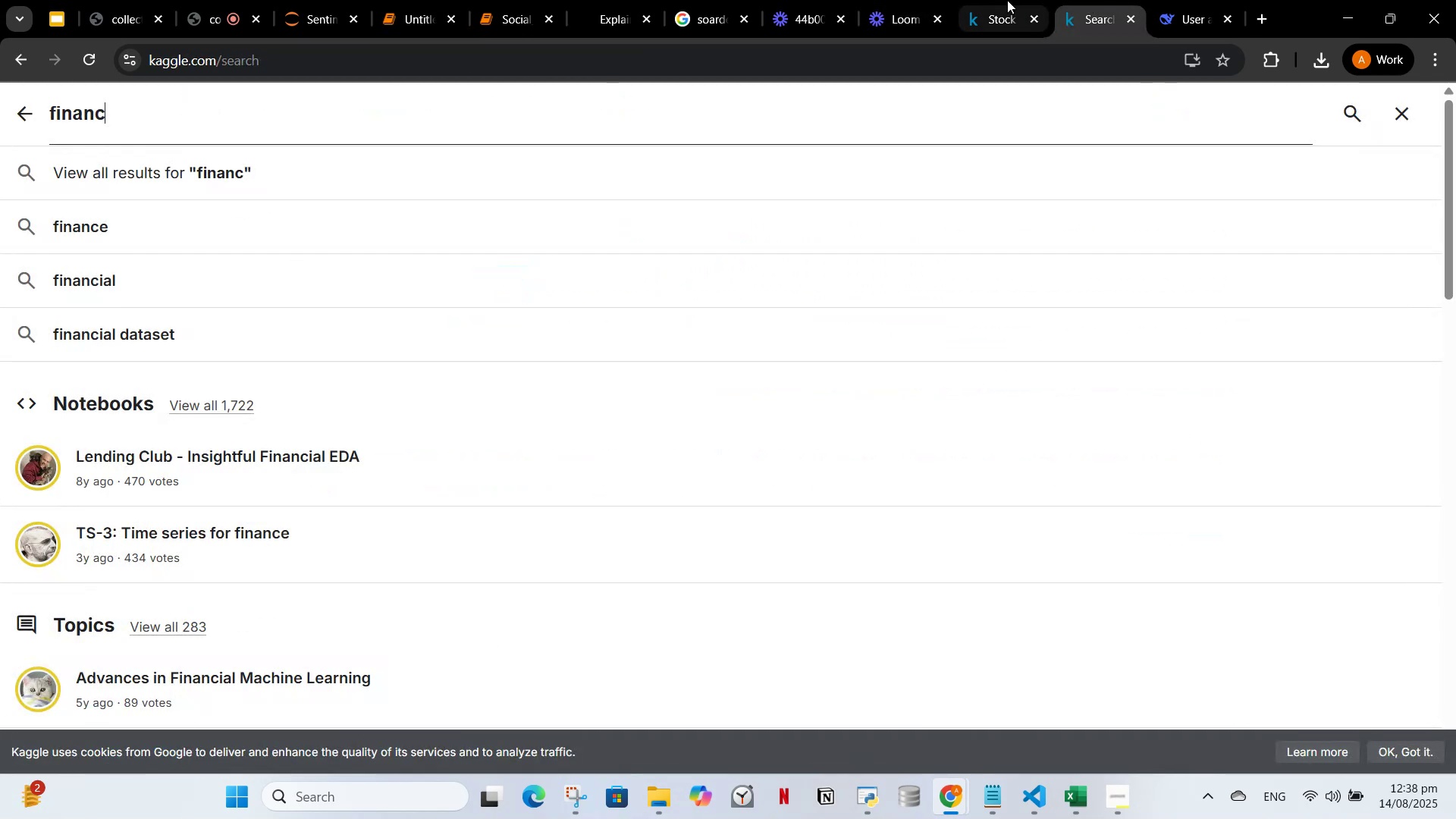 
left_click([1007, 0])
 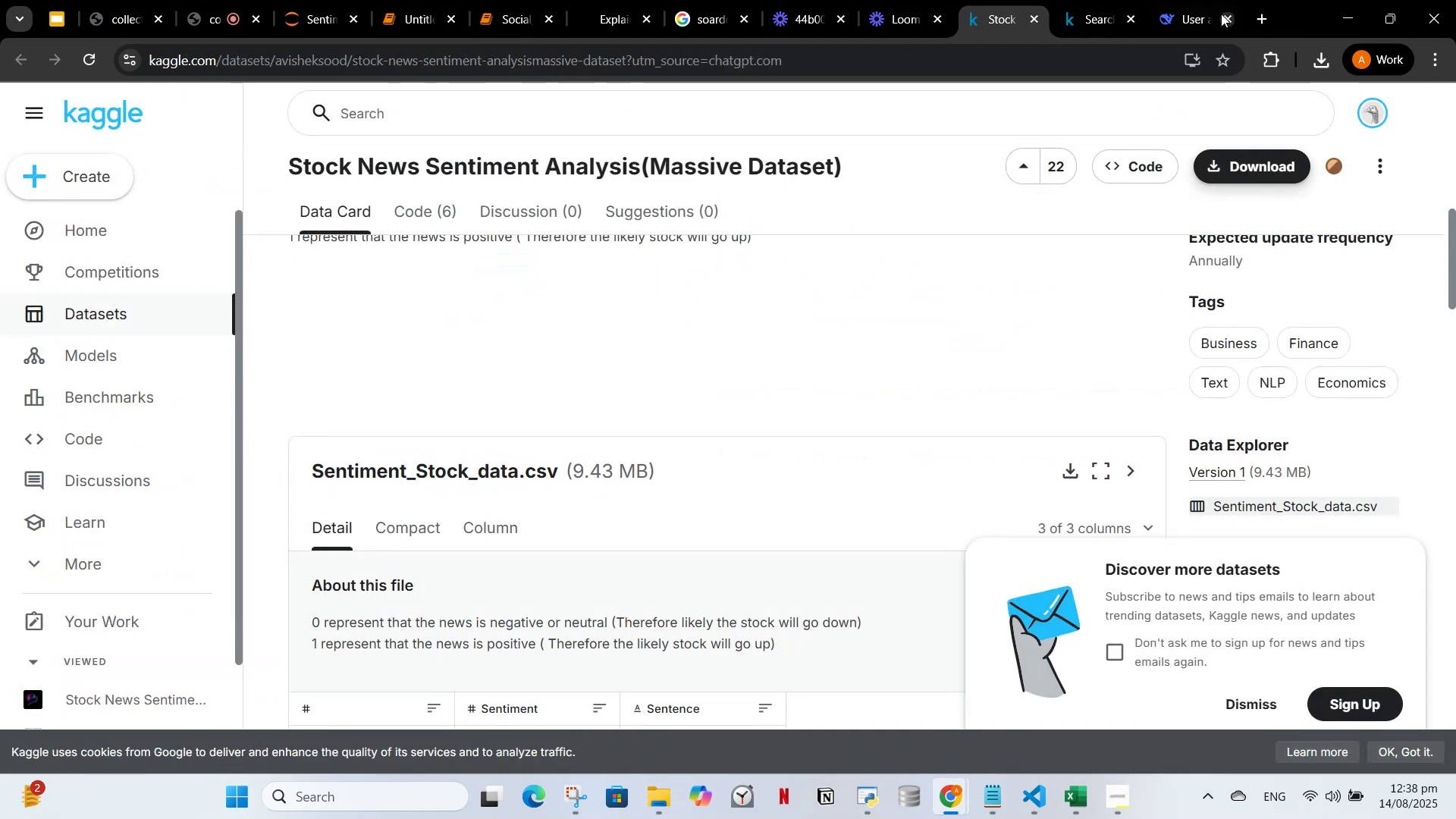 
left_click([1204, 2])
 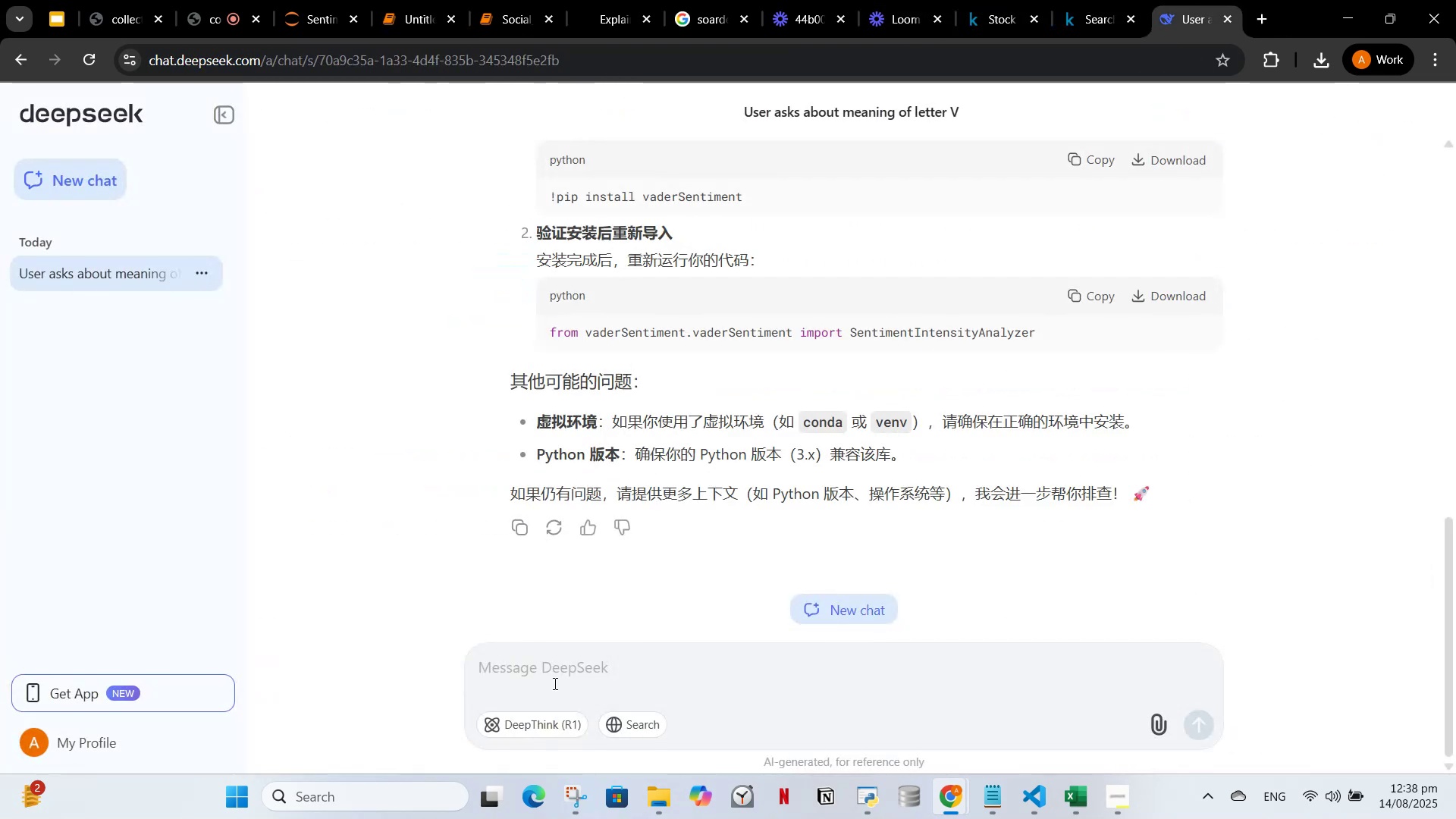 
key(Control+V)
 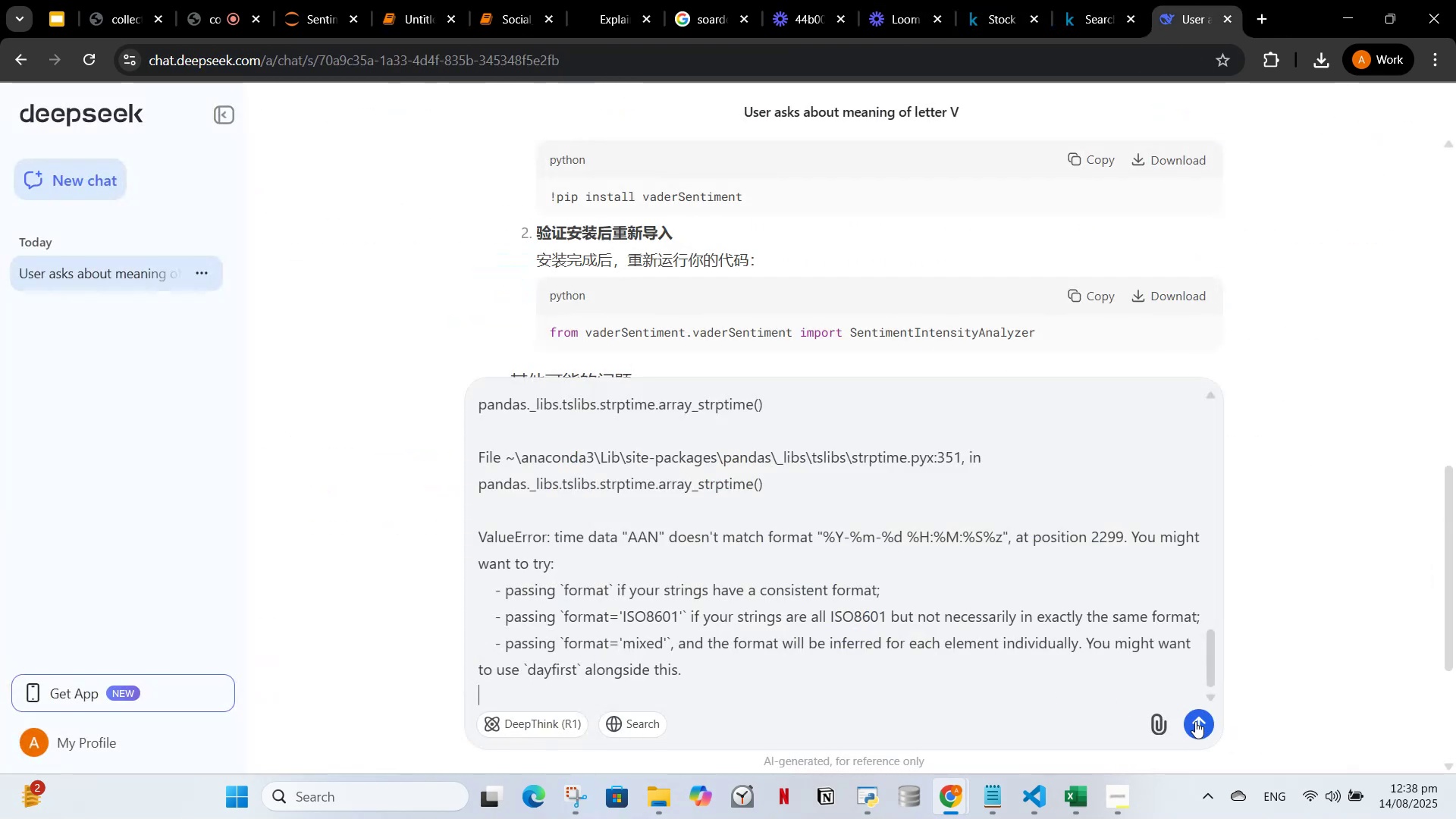 
left_click([1195, 721])
 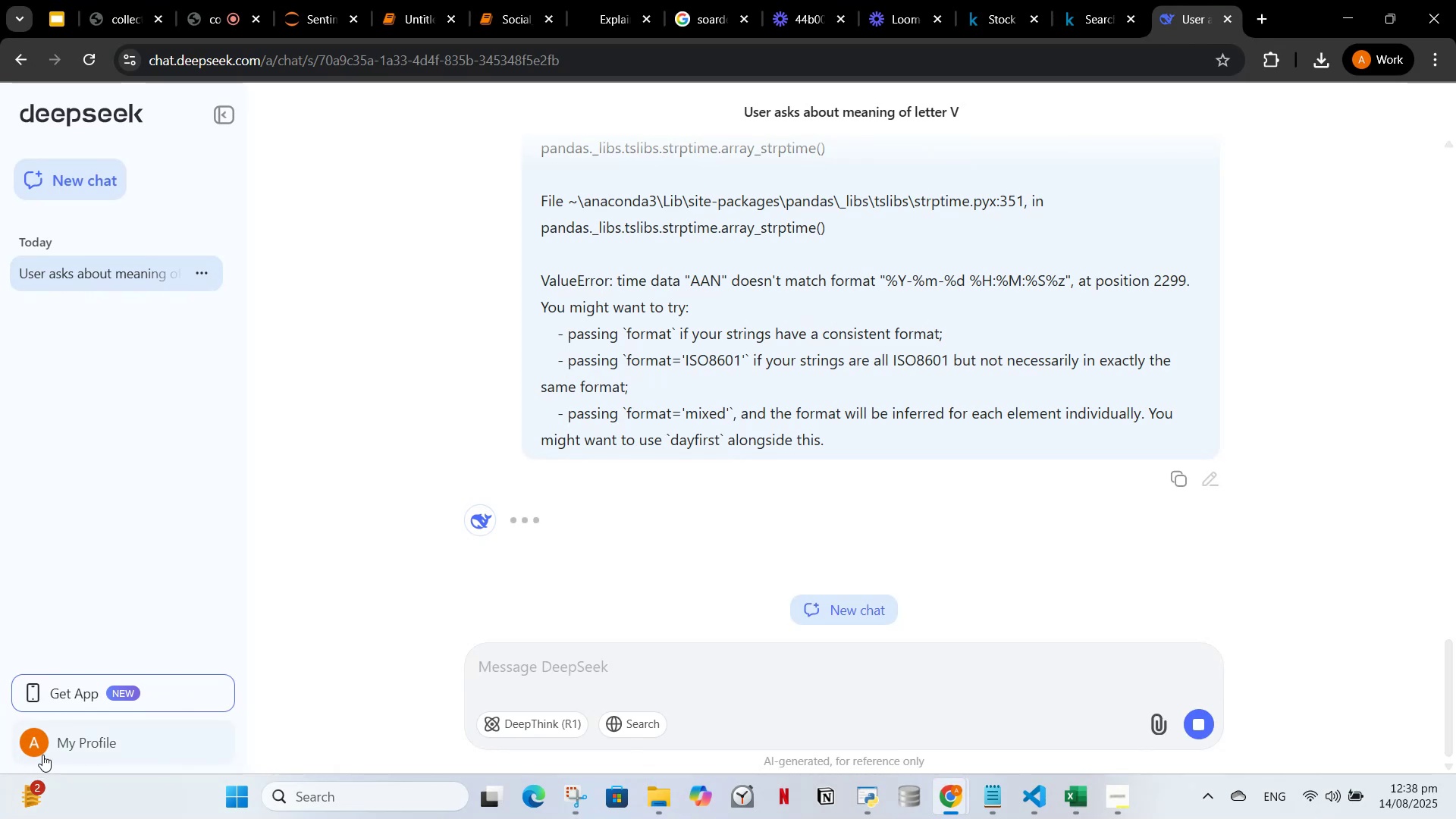 
left_click_drag(start_coordinate=[146, 737], to_coordinate=[140, 737])
 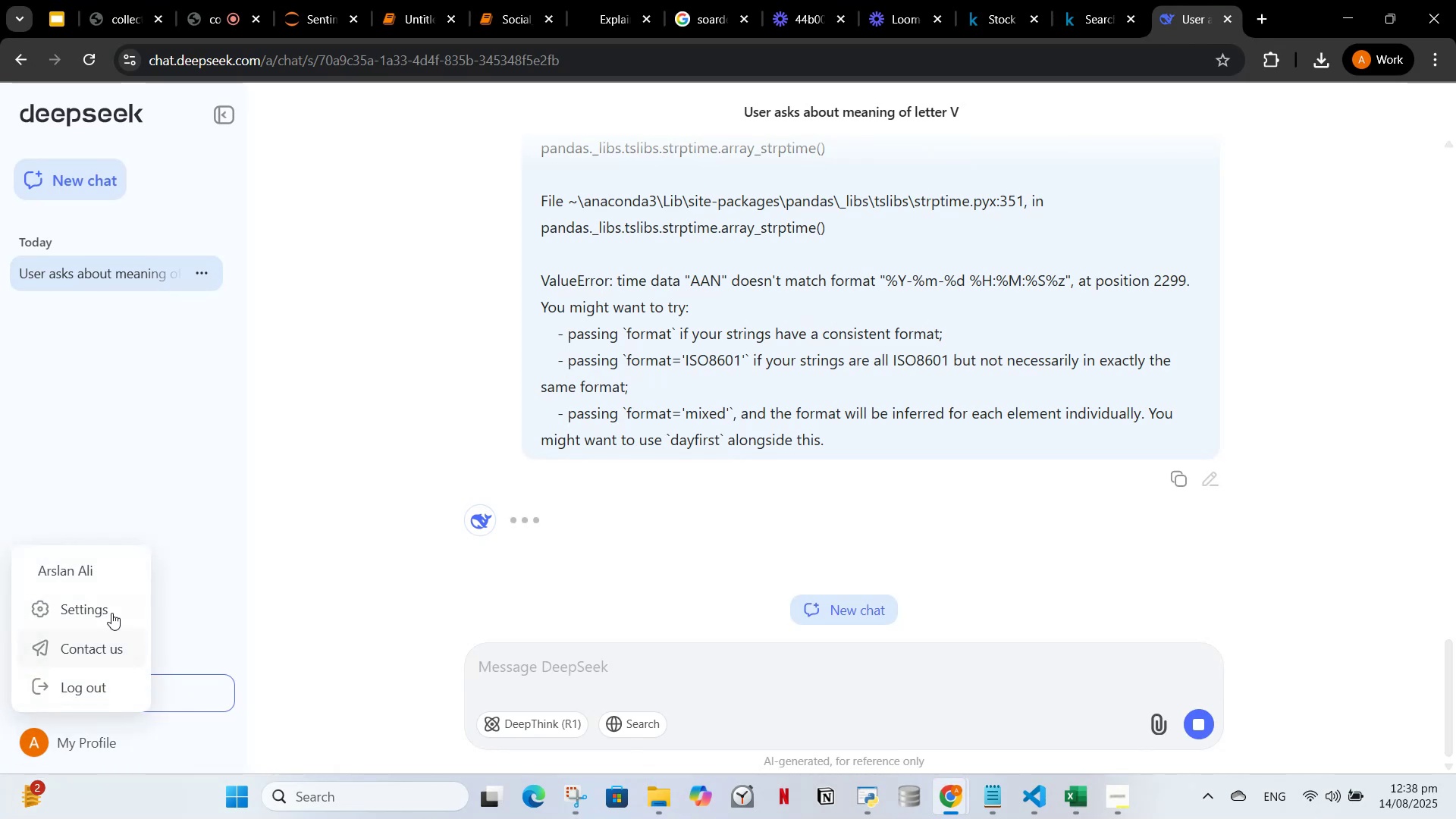 
left_click([111, 609])
 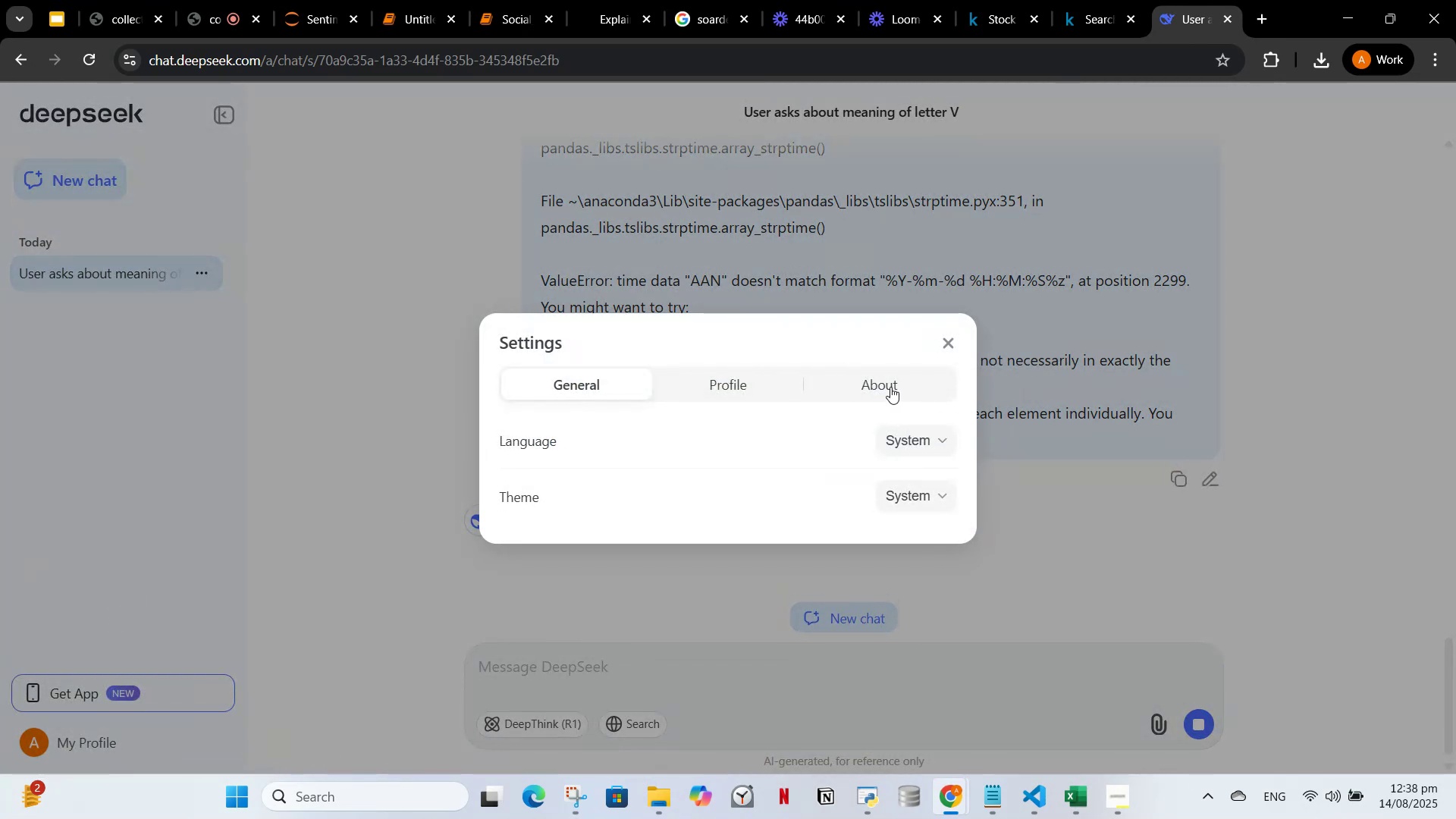 
left_click([913, 438])
 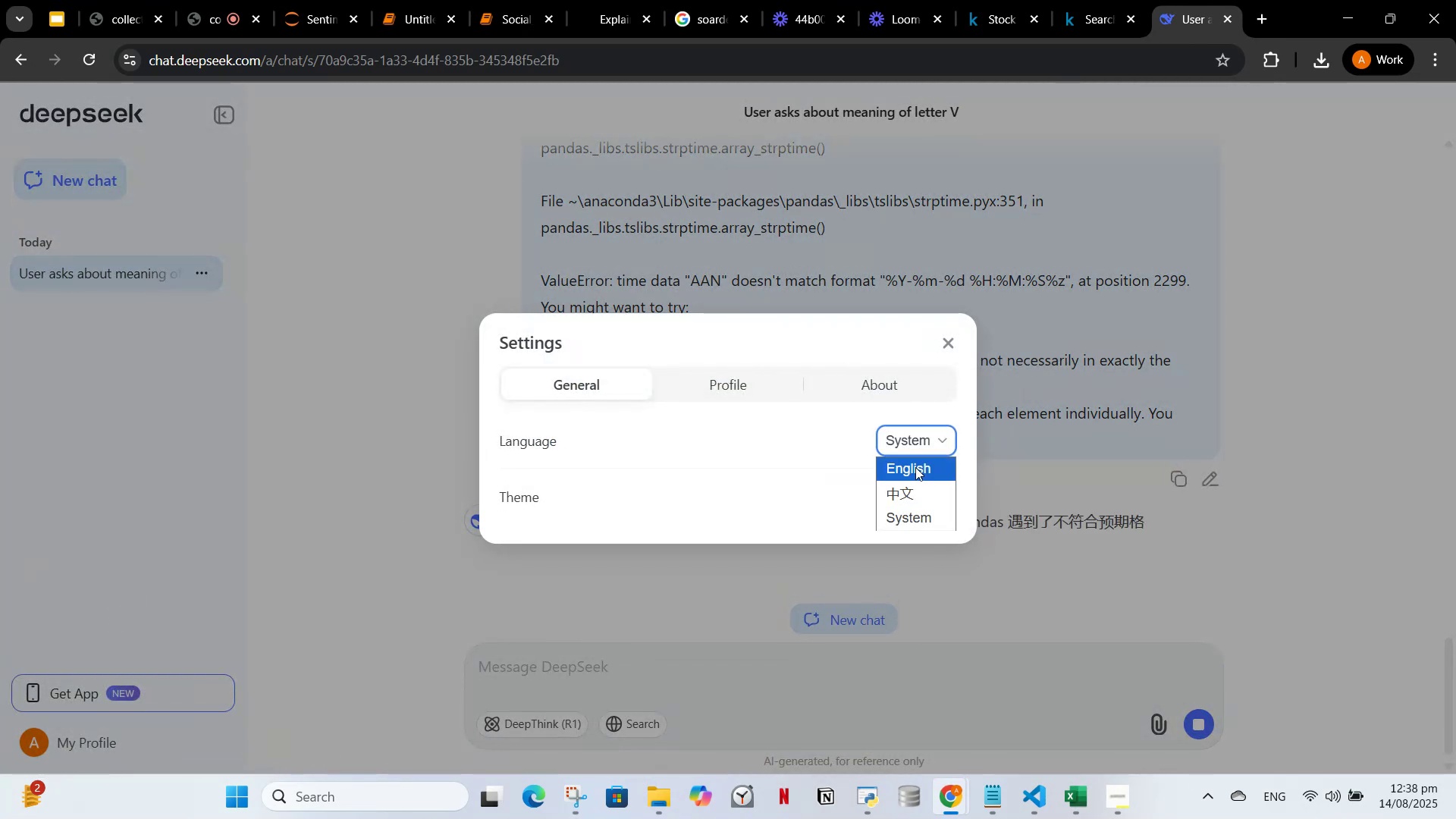 
left_click([915, 467])
 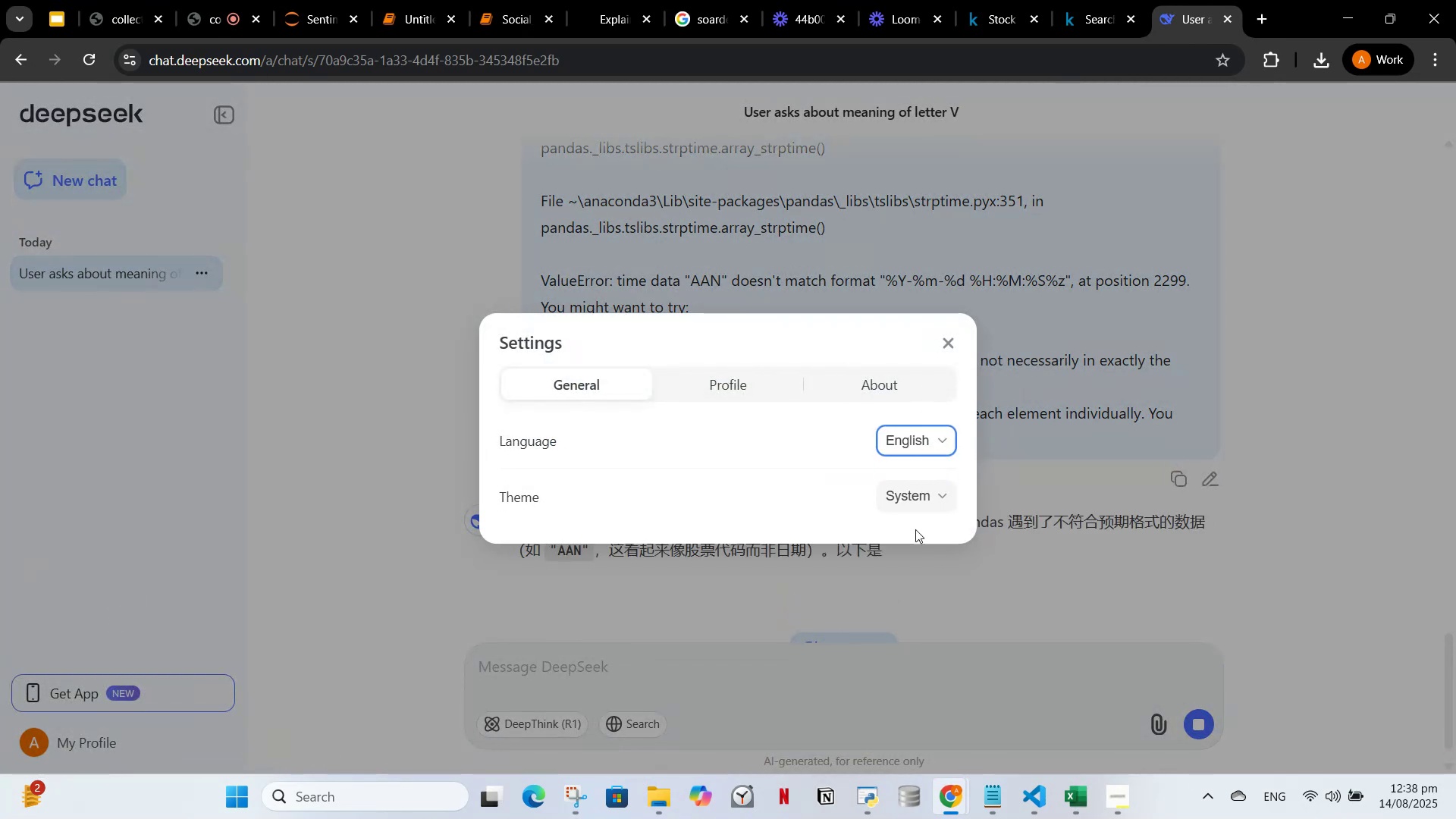 
left_click([916, 581])
 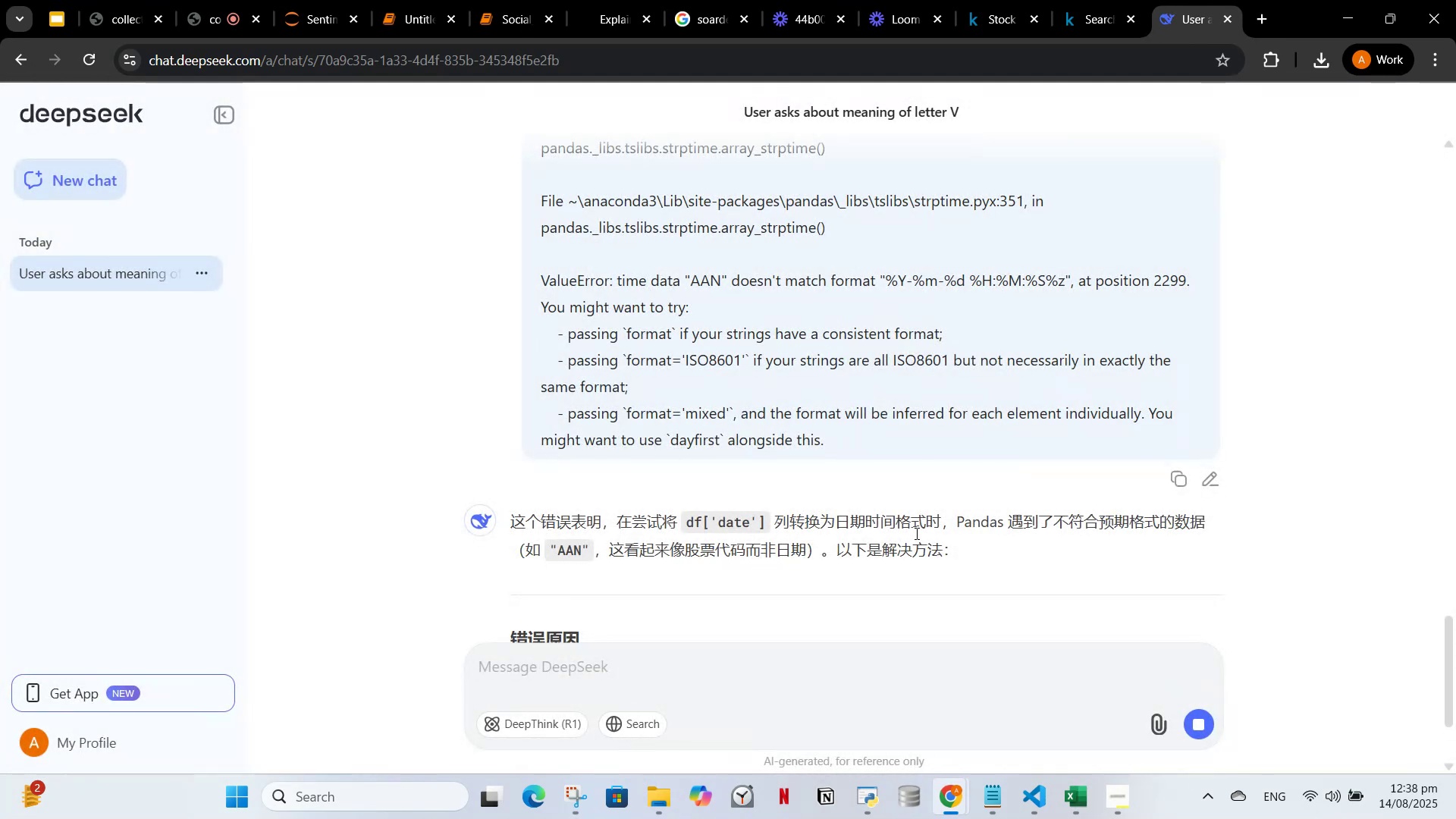 
scroll: coordinate [888, 449], scroll_direction: down, amount: 3.0
 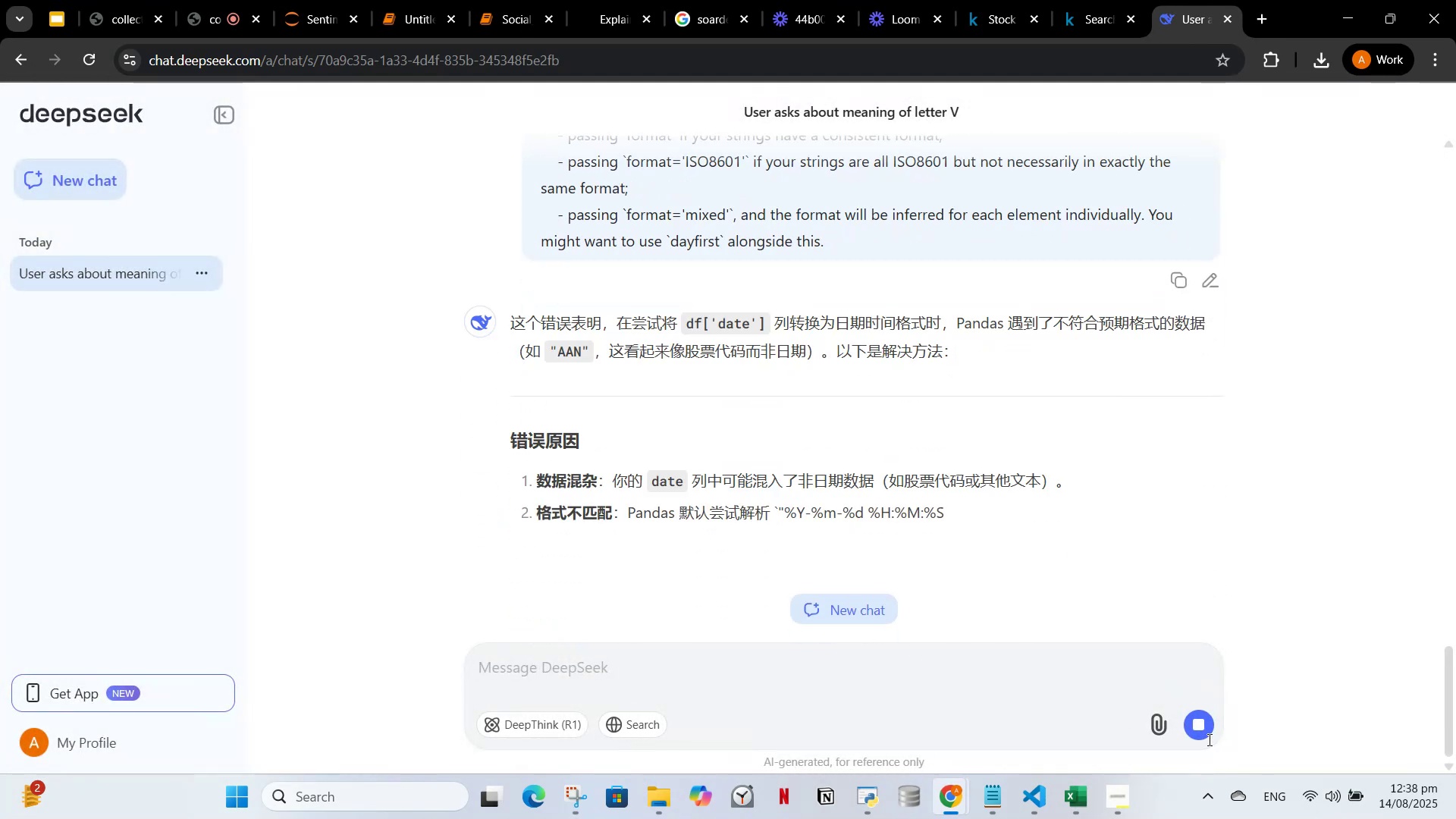 
double_click([1197, 719])
 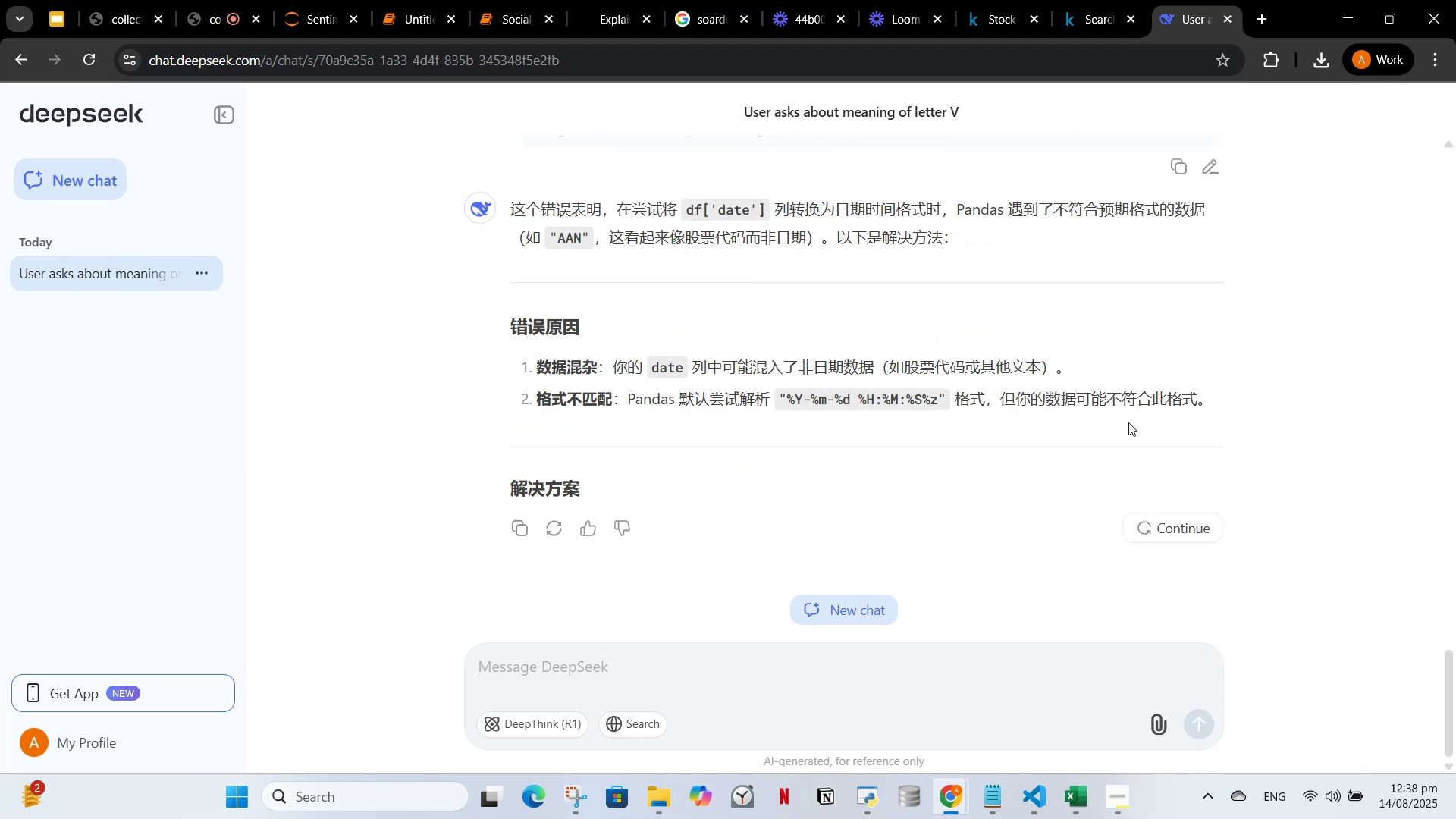 
scroll: coordinate [1134, 506], scroll_direction: up, amount: 3.0
 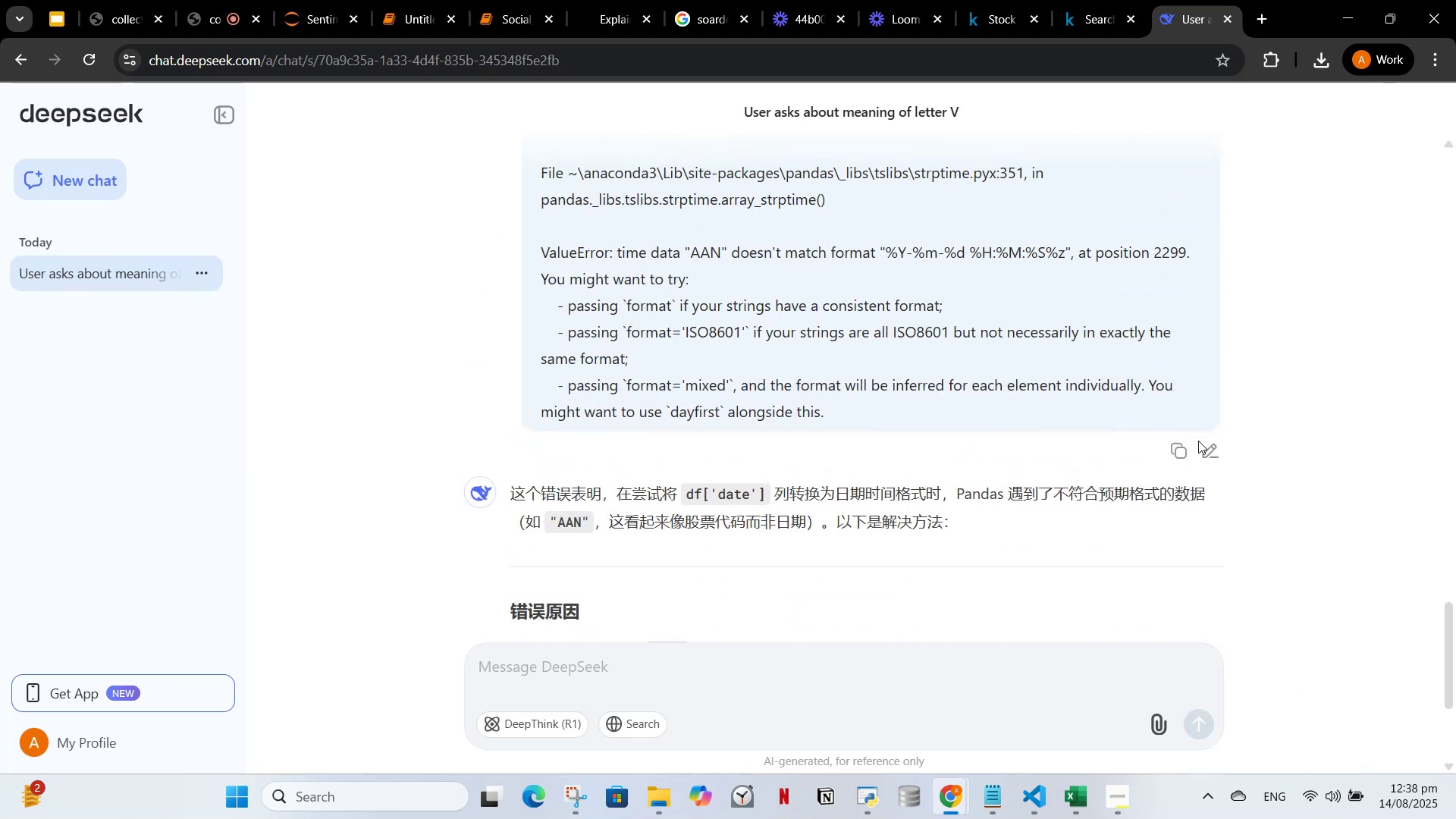 
left_click([1209, 447])
 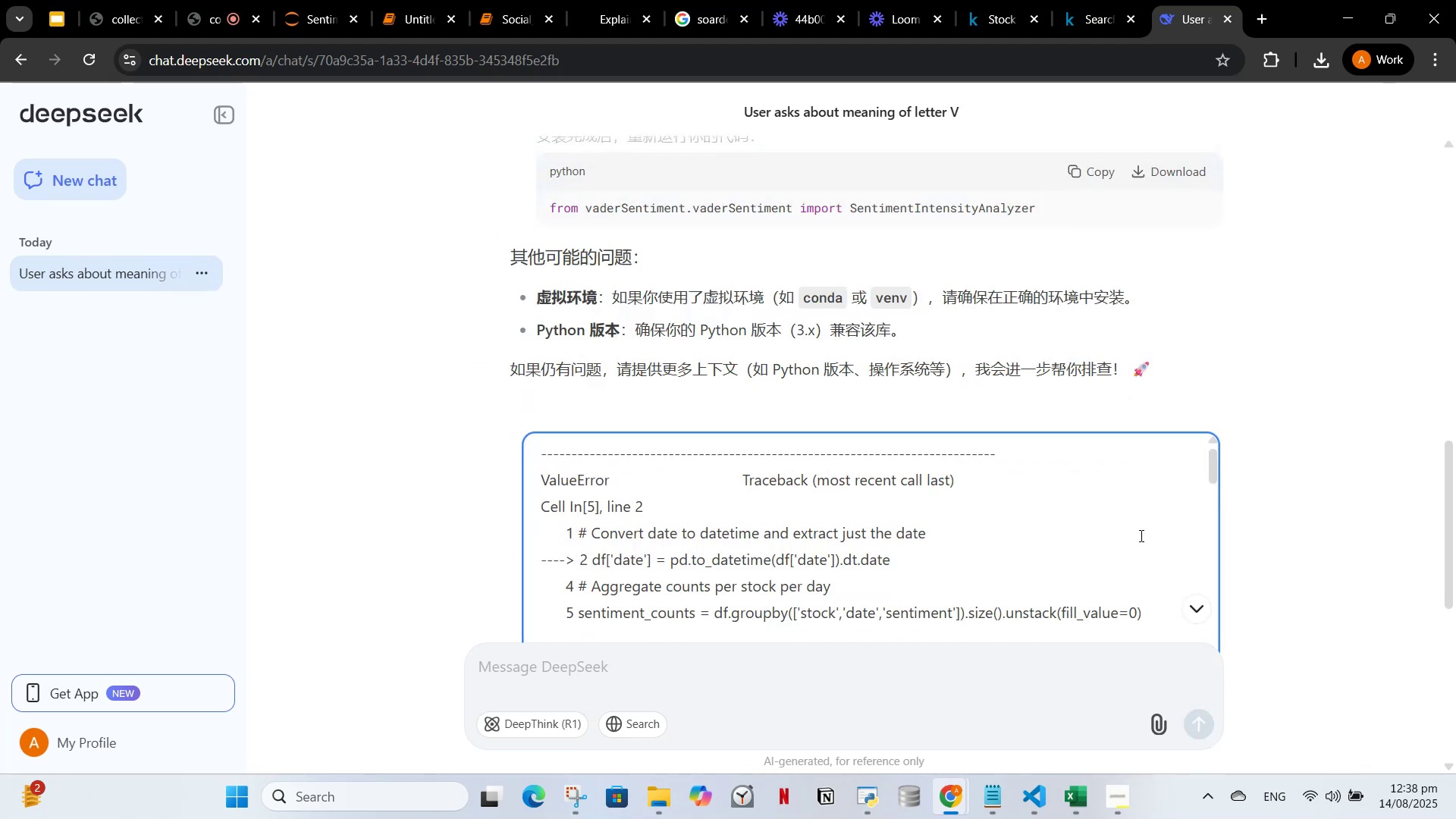 
scroll: coordinate [1147, 454], scroll_direction: down, amount: 20.0
 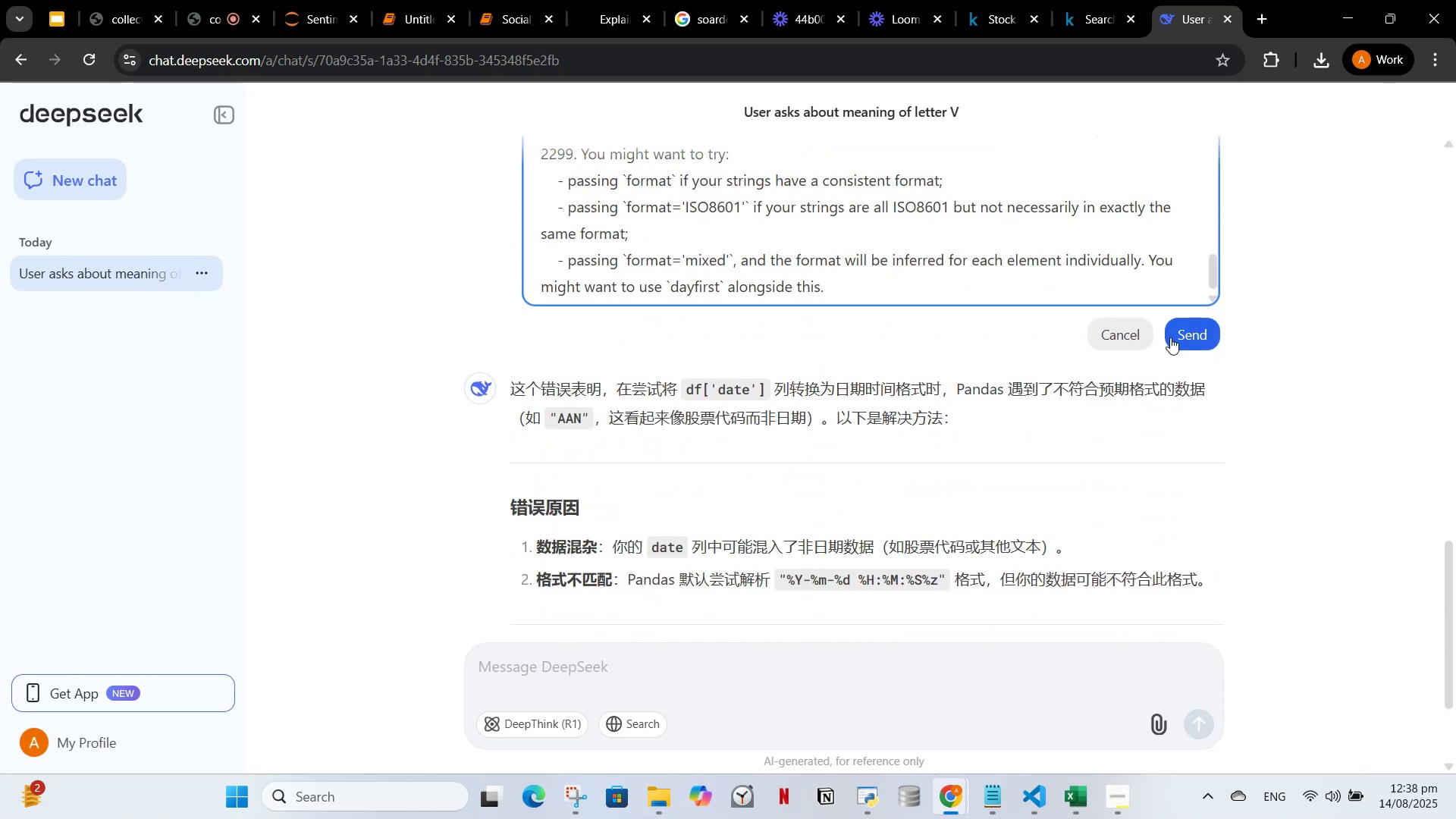 
left_click([1186, 337])
 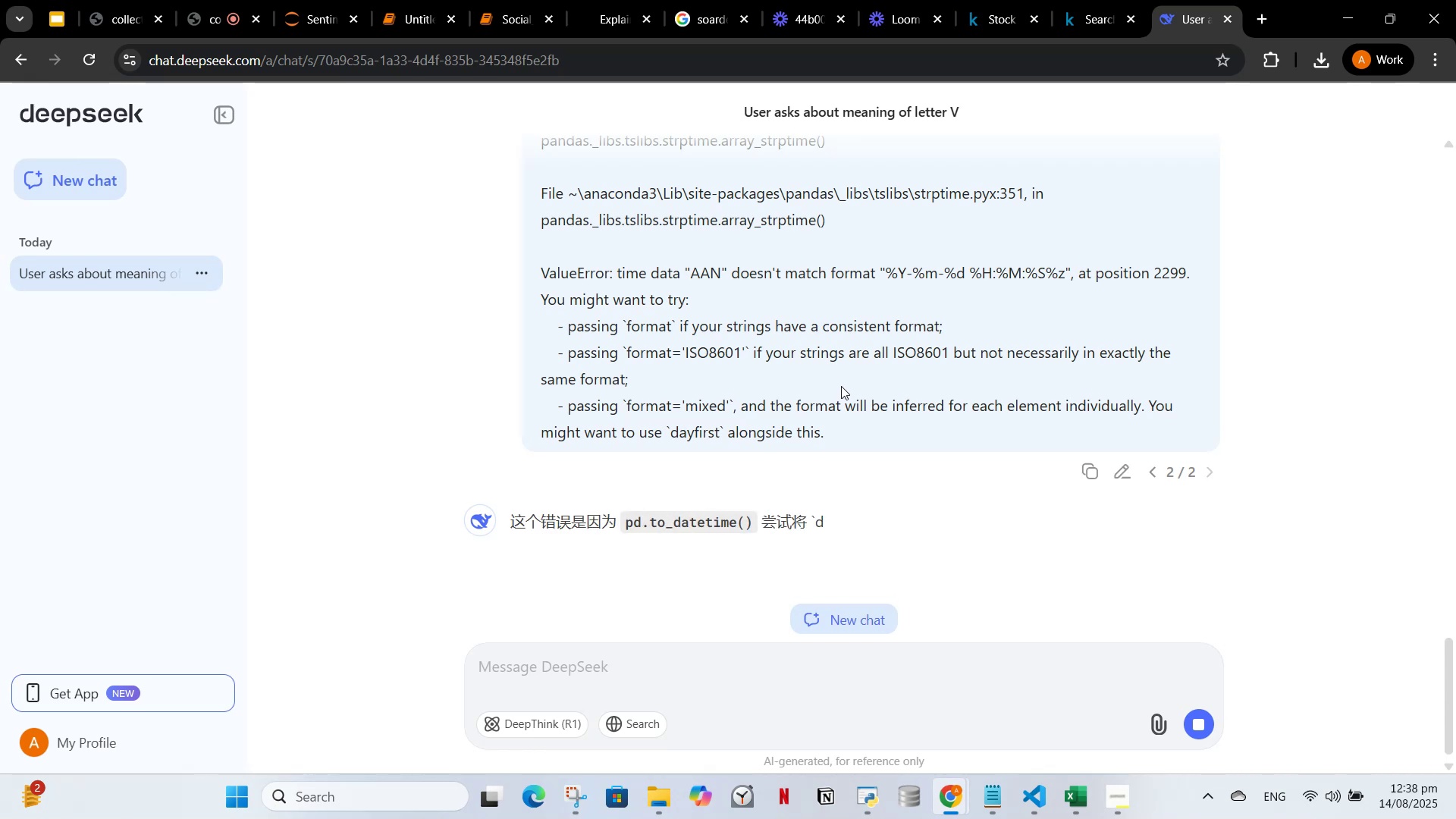 
wait(10.93)
 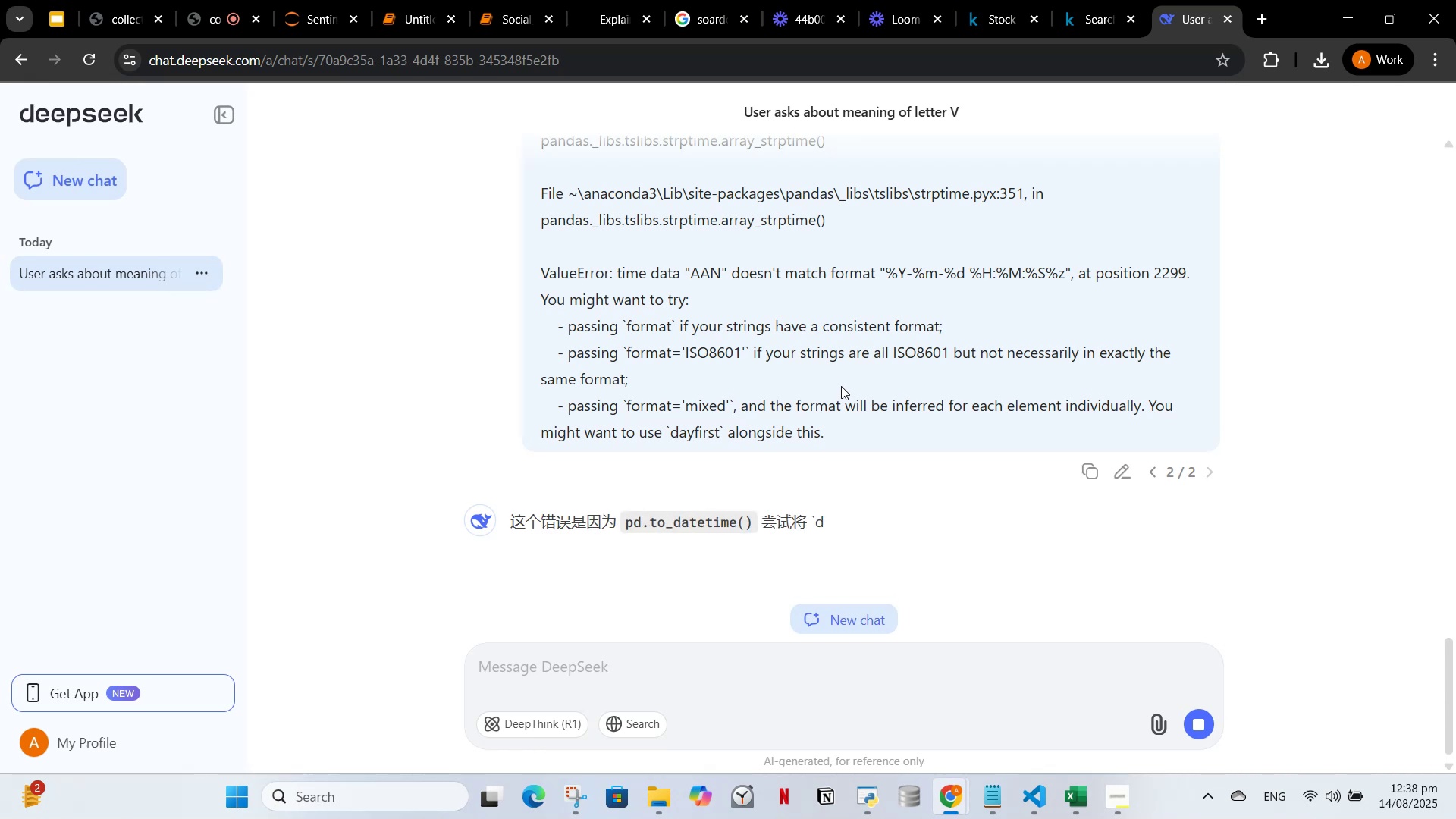 
left_click([917, 435])
 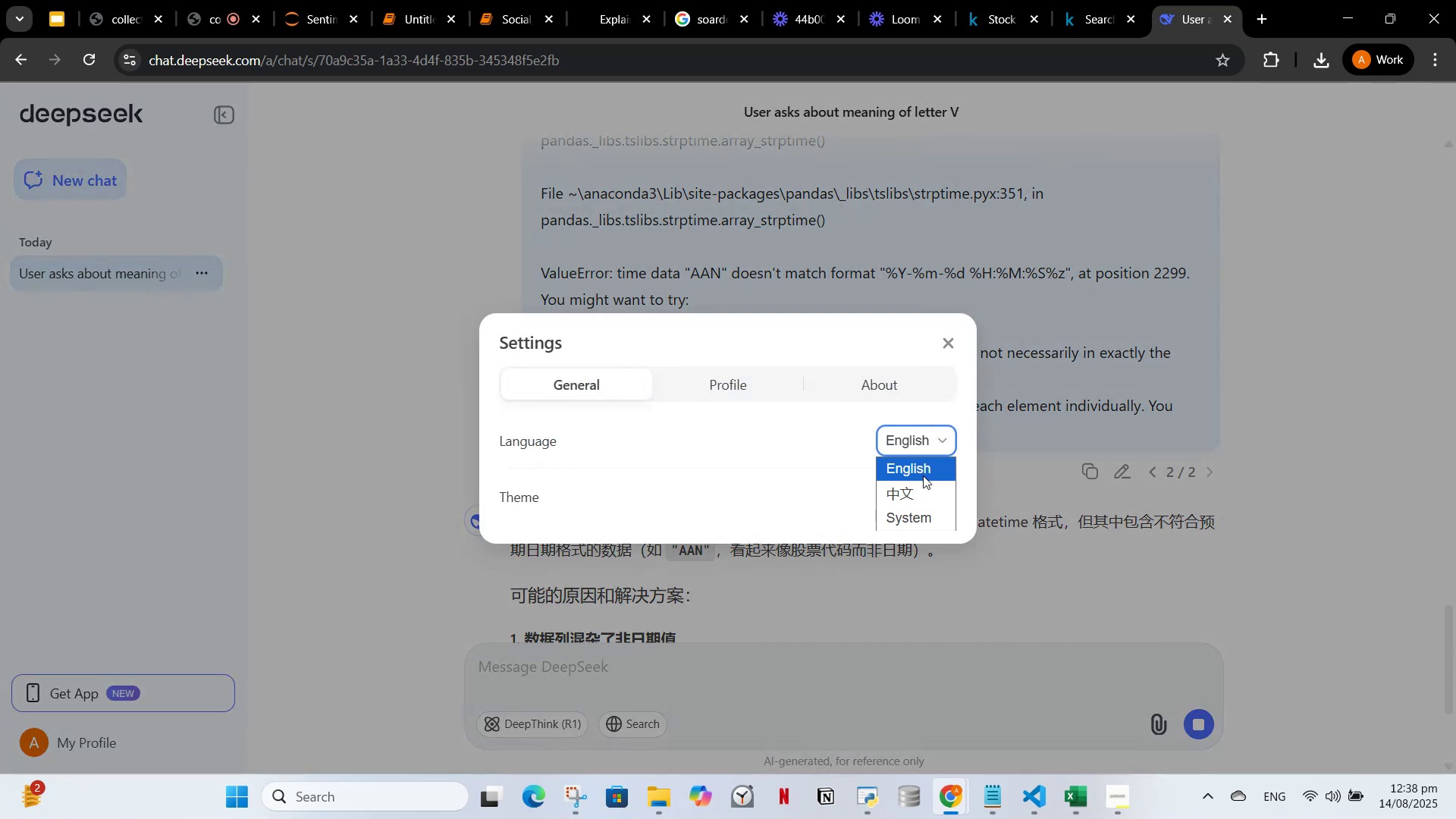 
left_click([923, 475])
 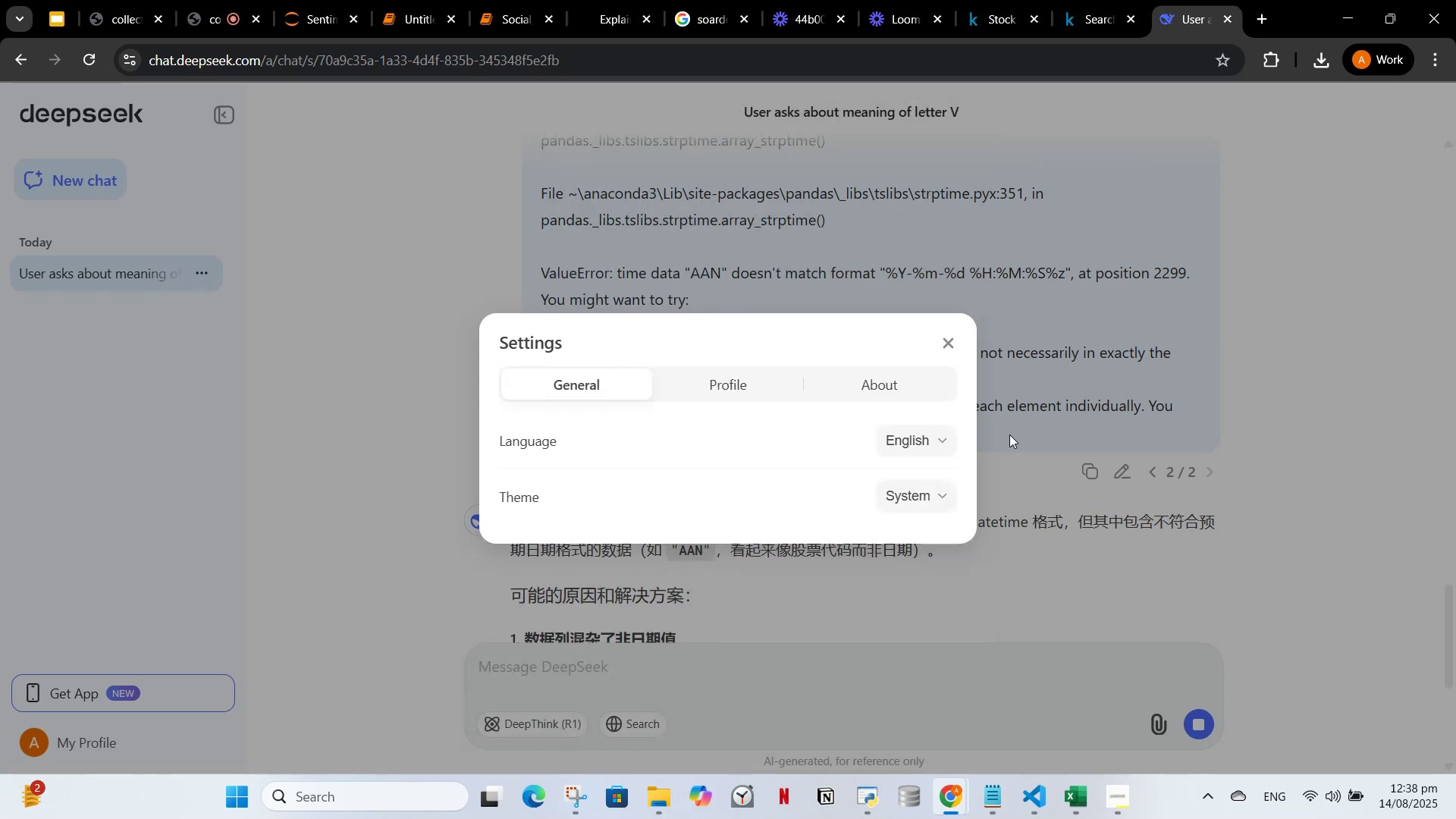 
wait(5.22)
 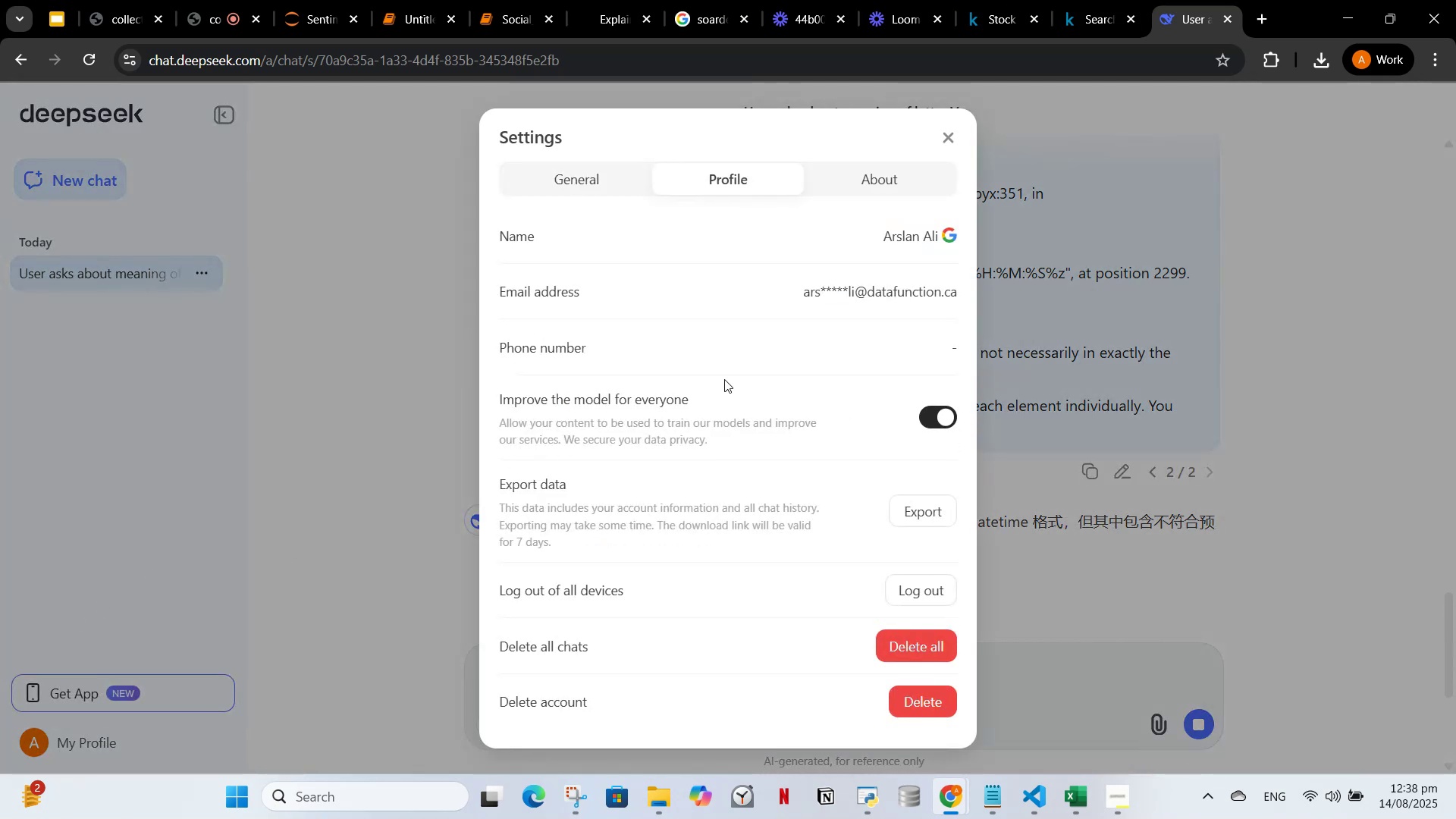 
left_click([918, 494])
 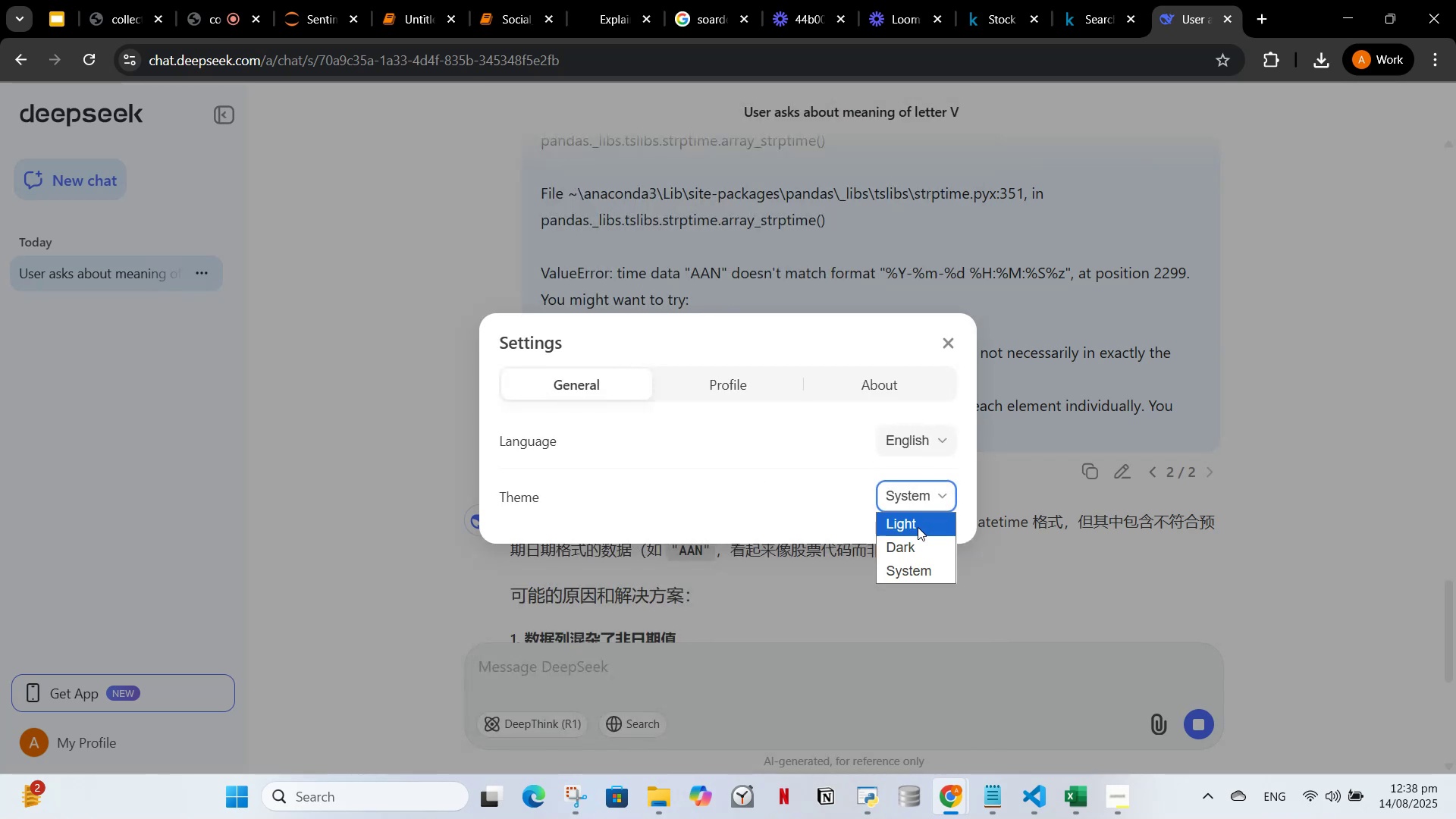 
left_click([918, 527])
 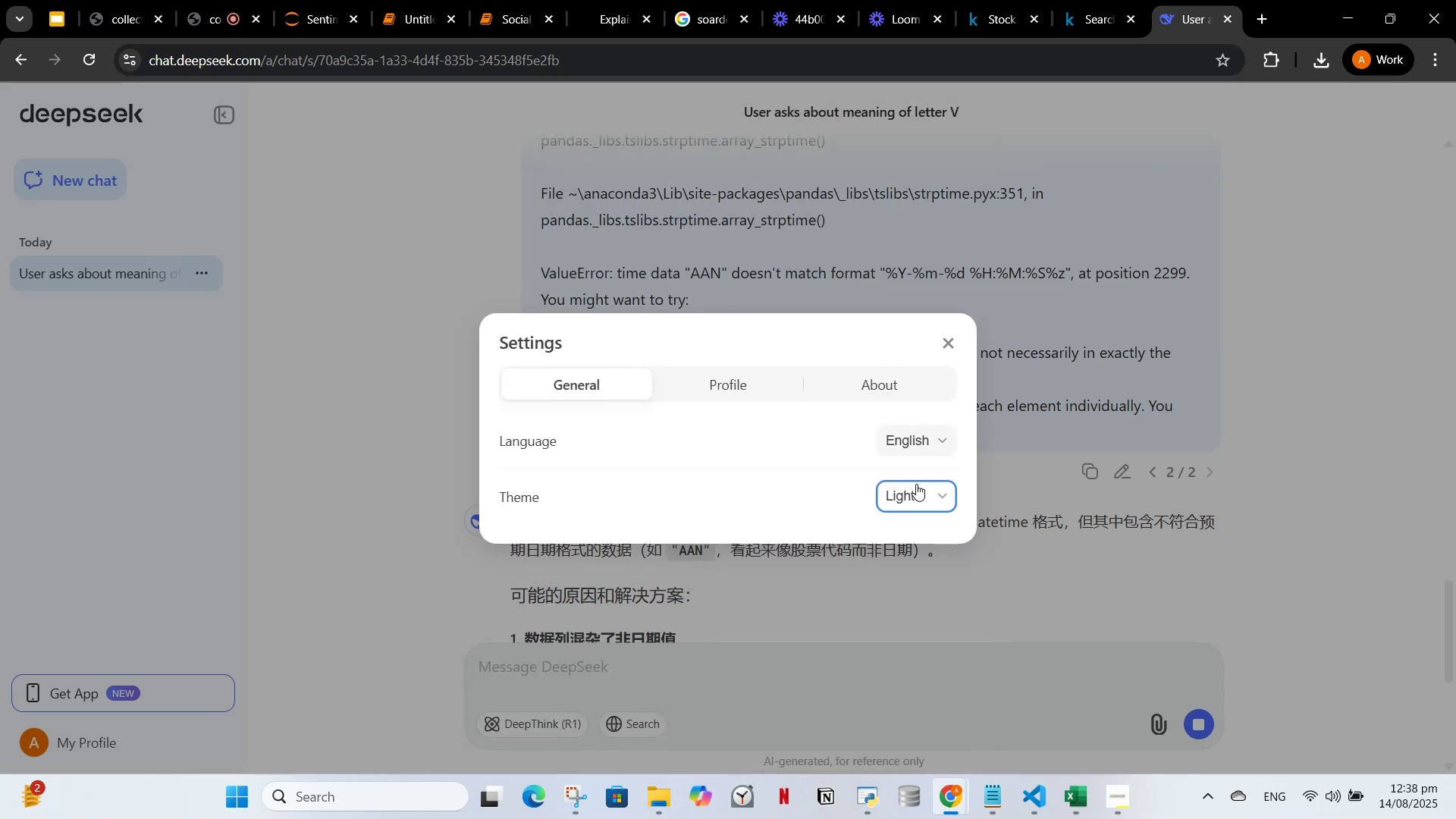 
left_click_drag(start_coordinate=[916, 491], to_coordinate=[916, 503])
 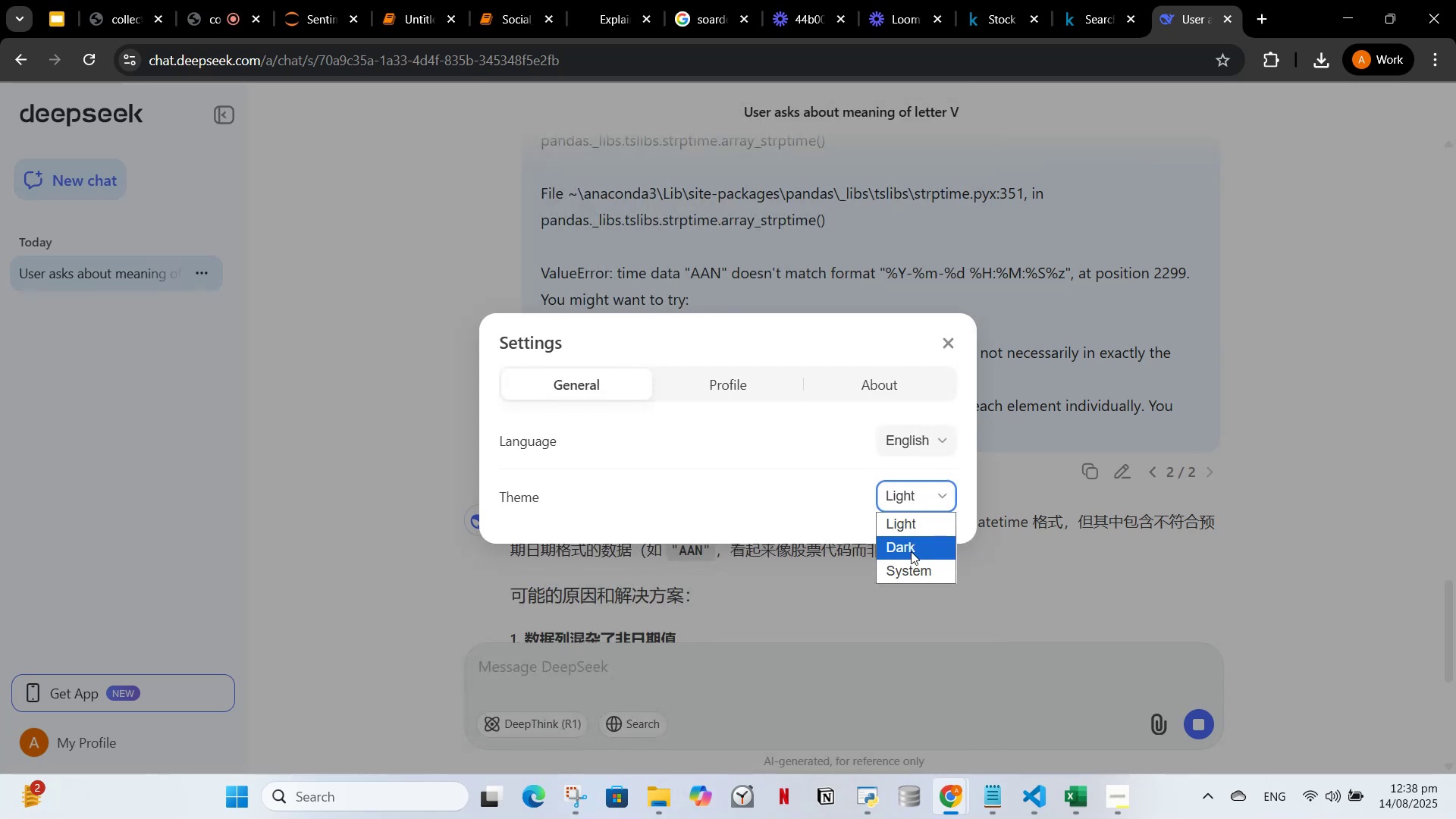 
left_click_drag(start_coordinate=[911, 551], to_coordinate=[911, 548])
 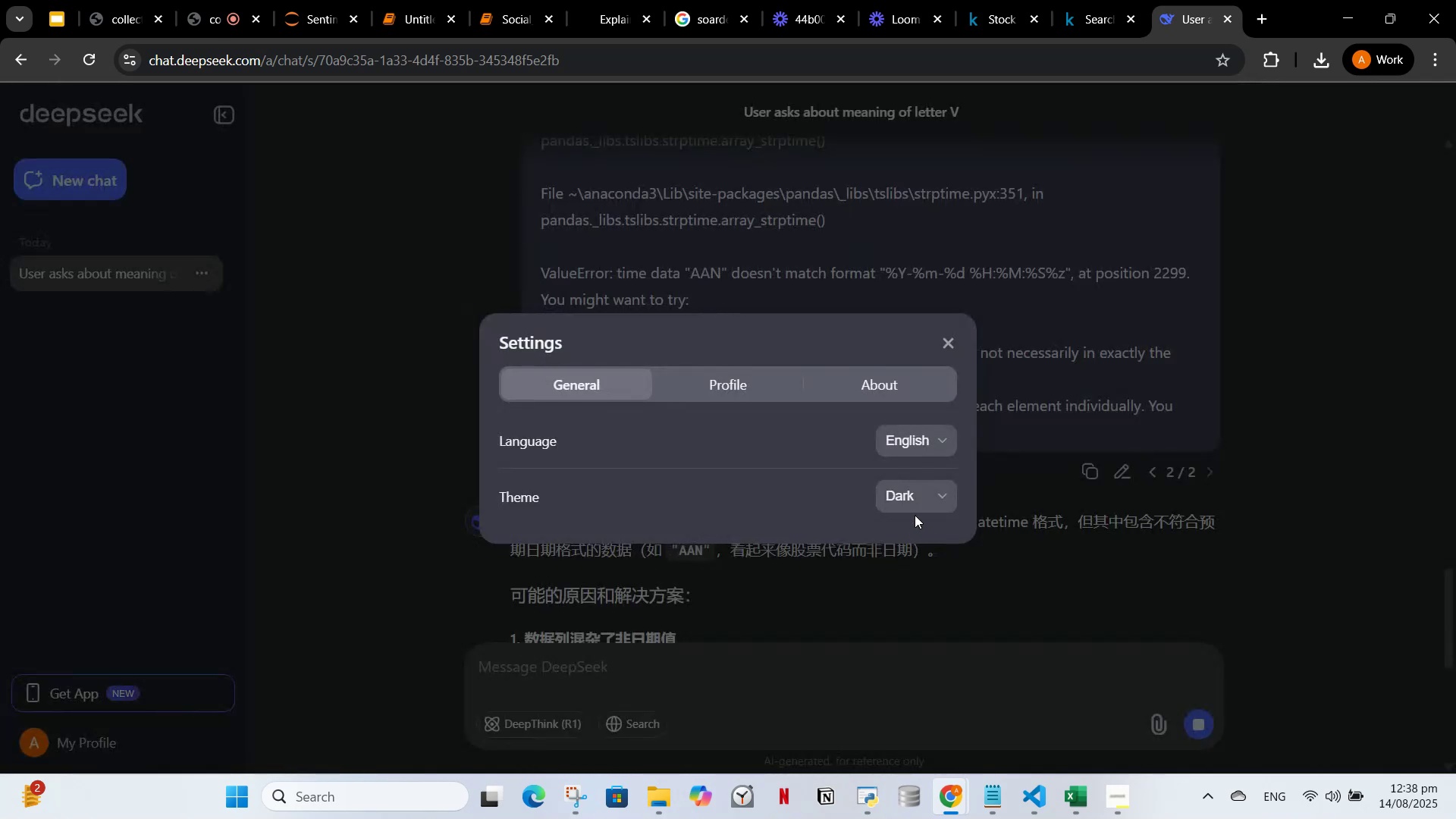 
left_click([915, 515])
 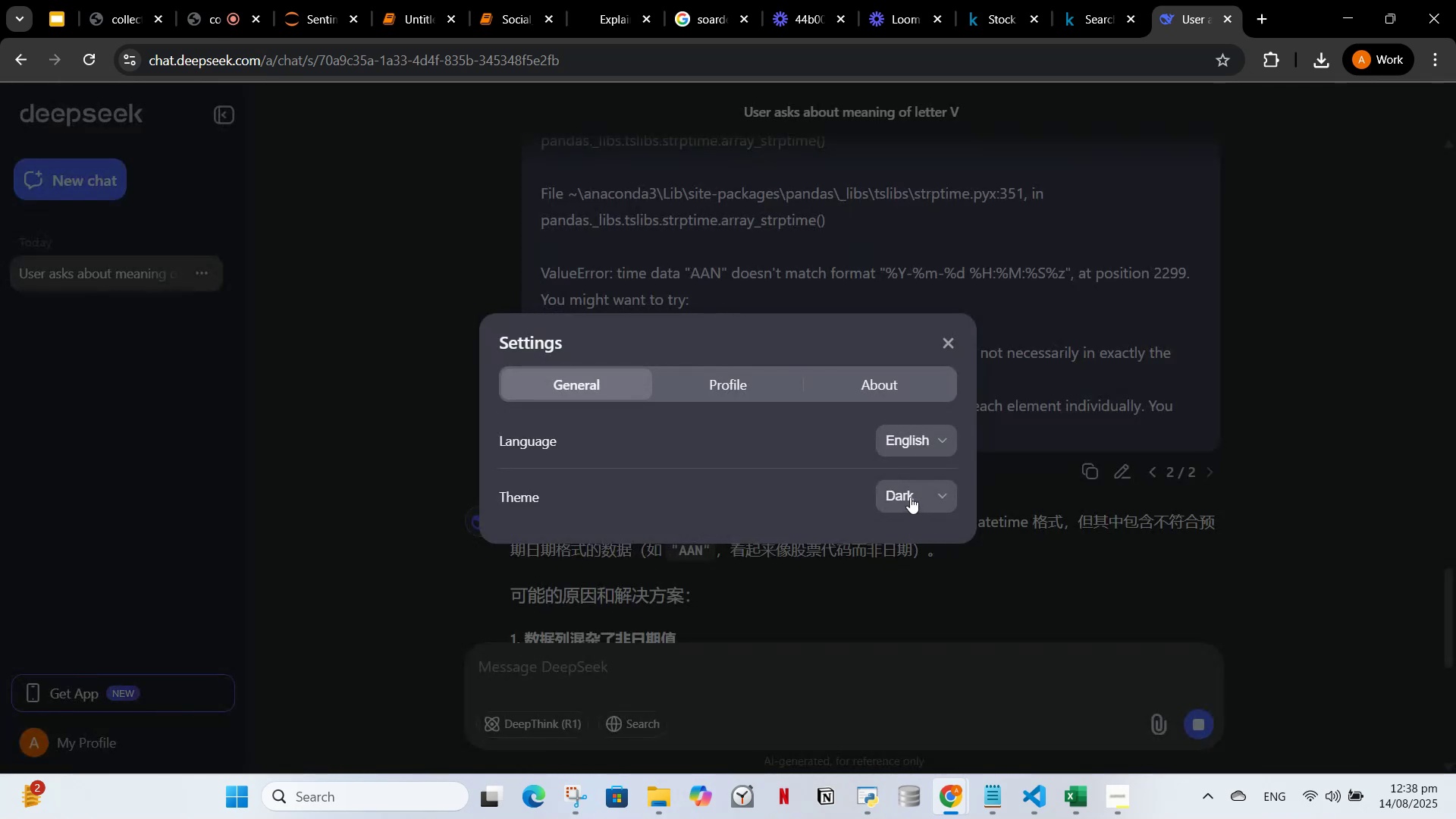 
double_click([910, 497])
 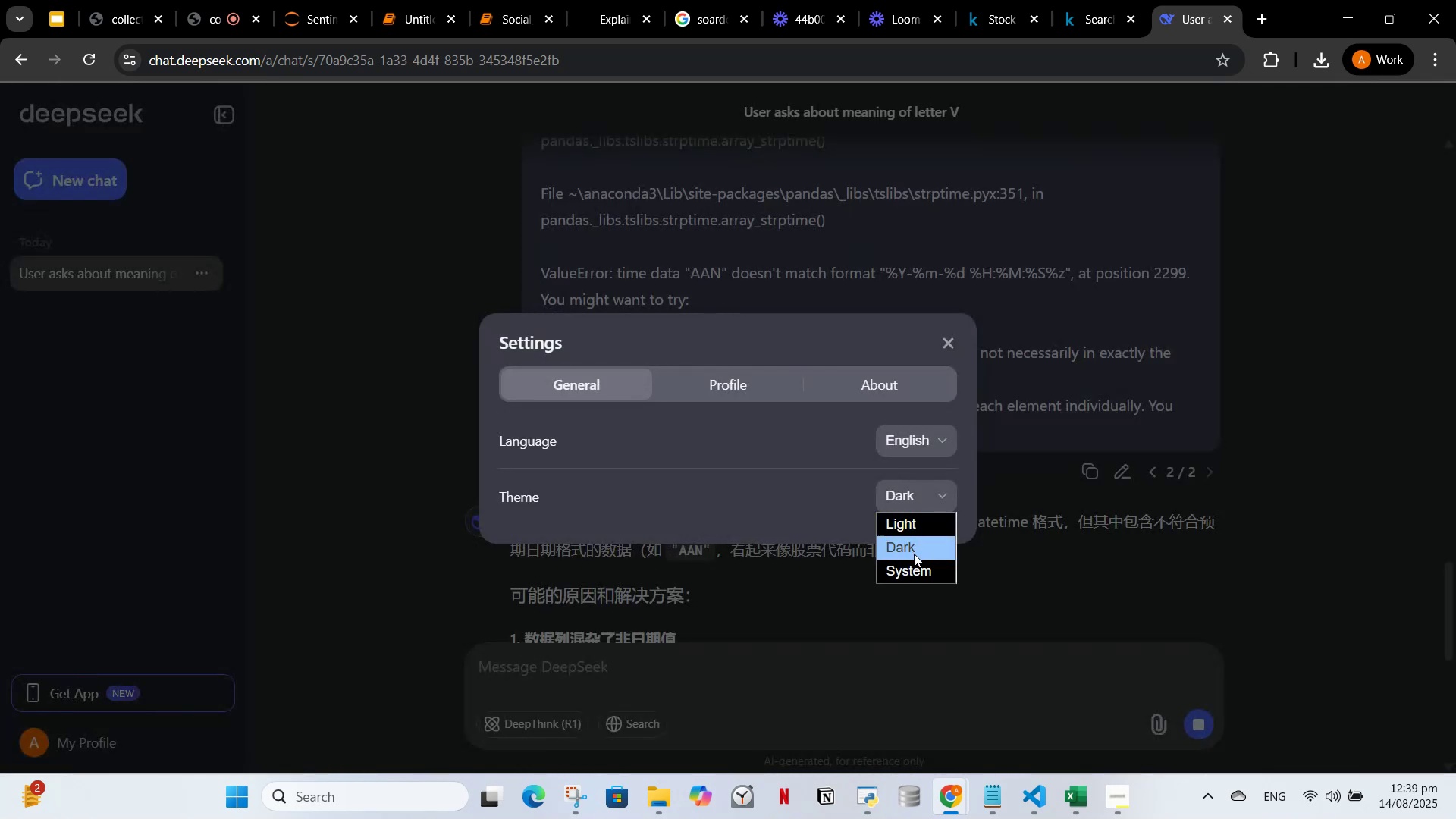 
left_click([914, 563])
 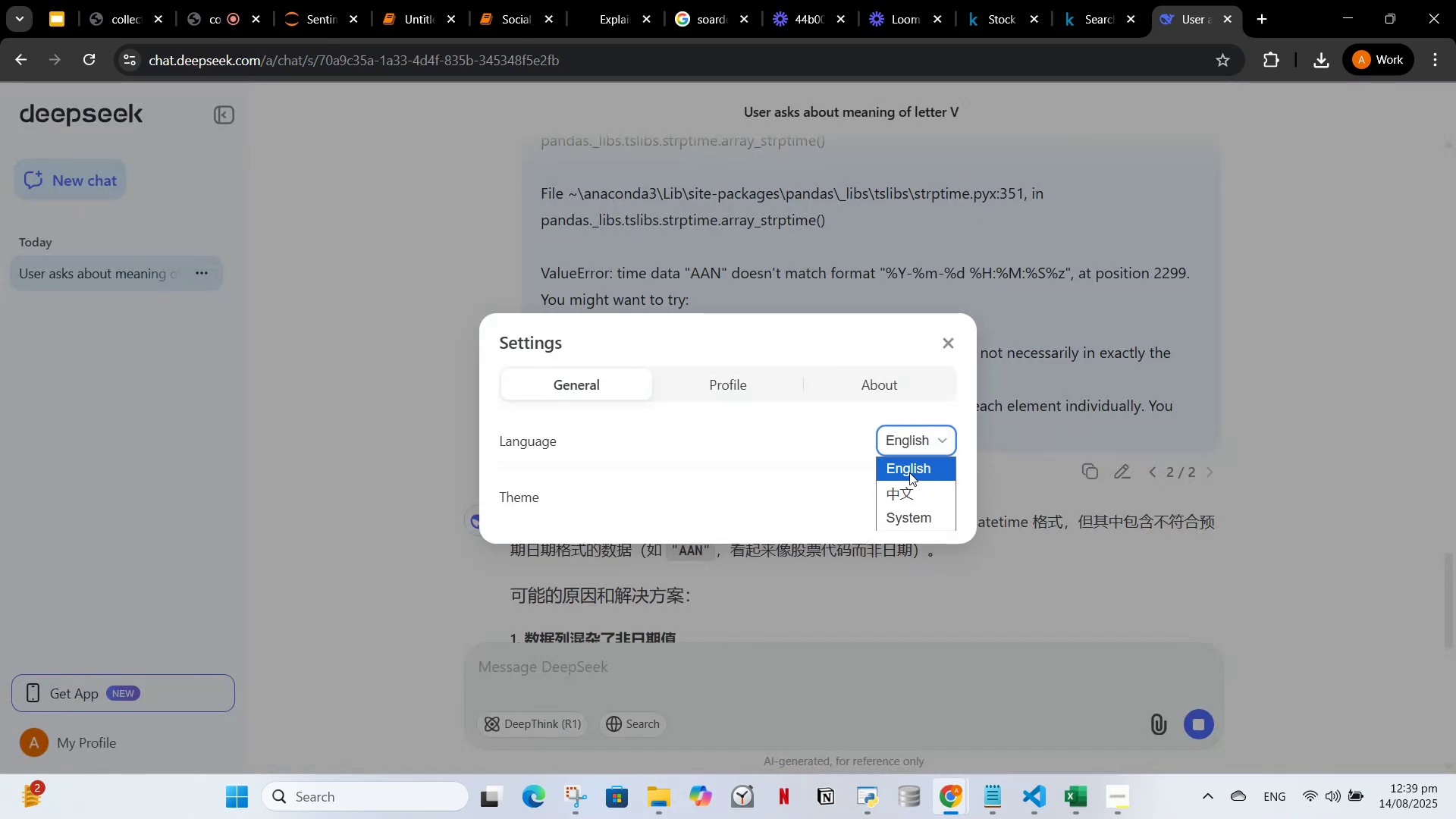 
left_click([909, 472])
 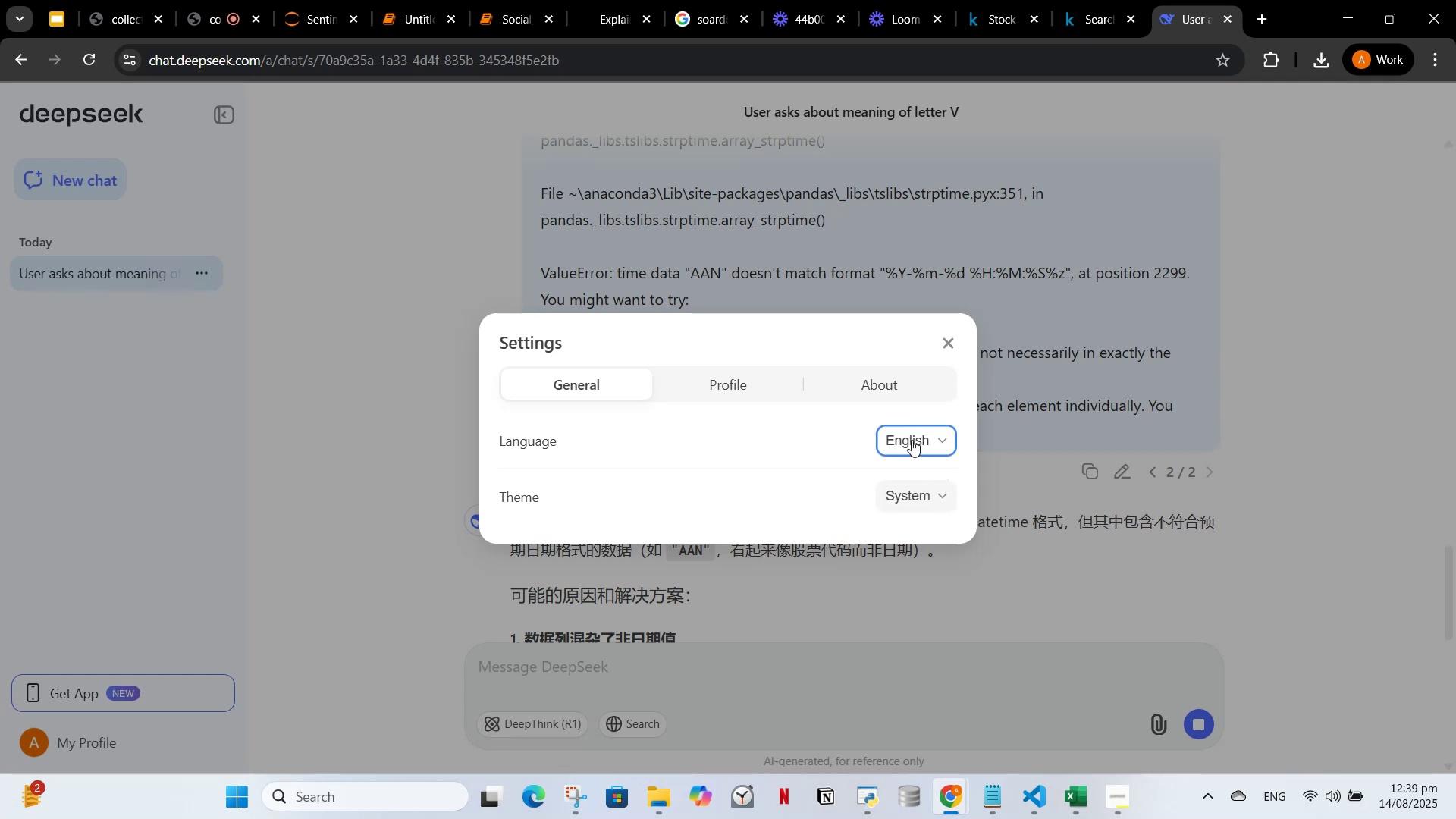 
right_click([909, 472])
 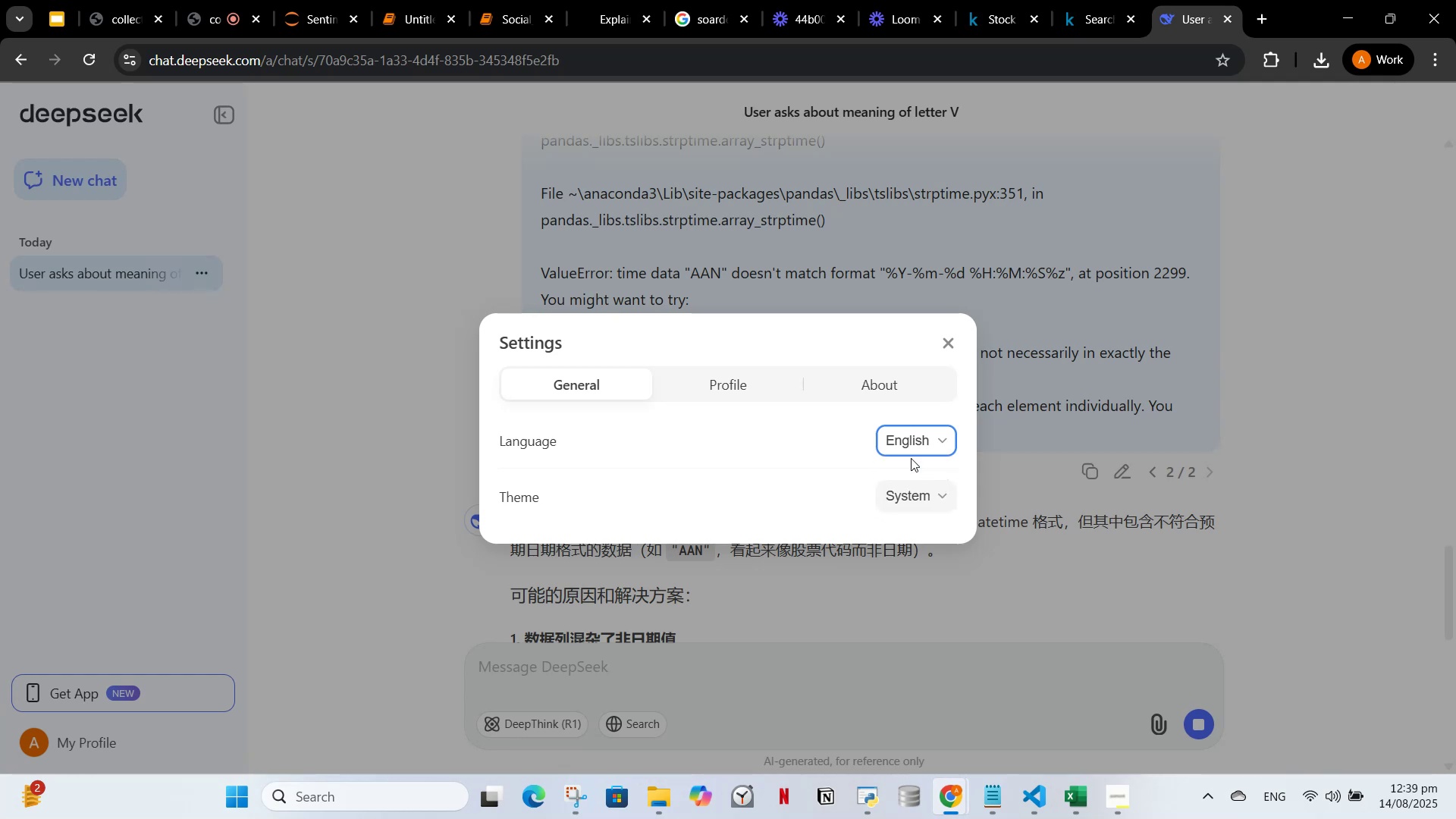 
left_click([912, 440])
 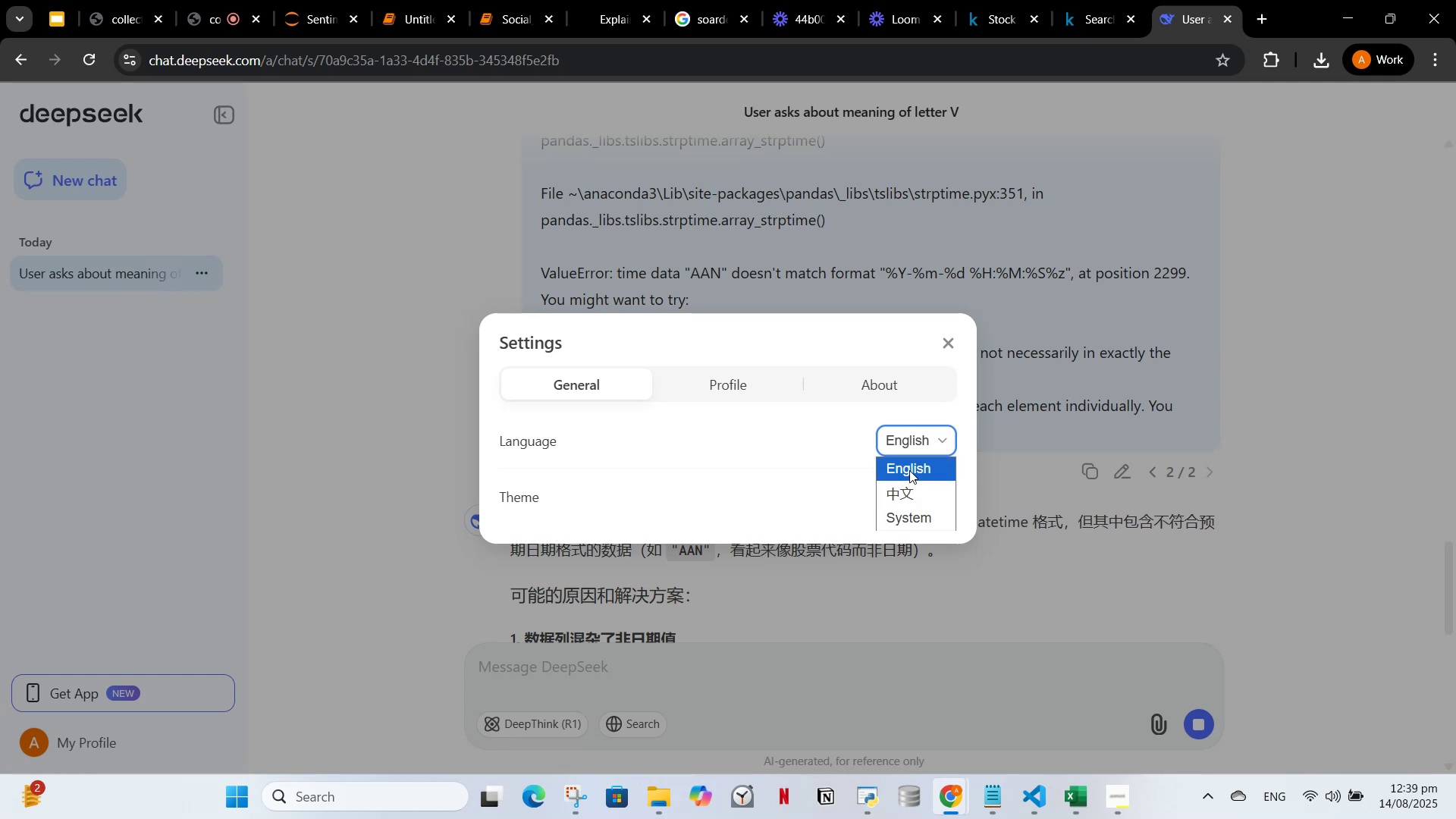 
left_click([909, 470])
 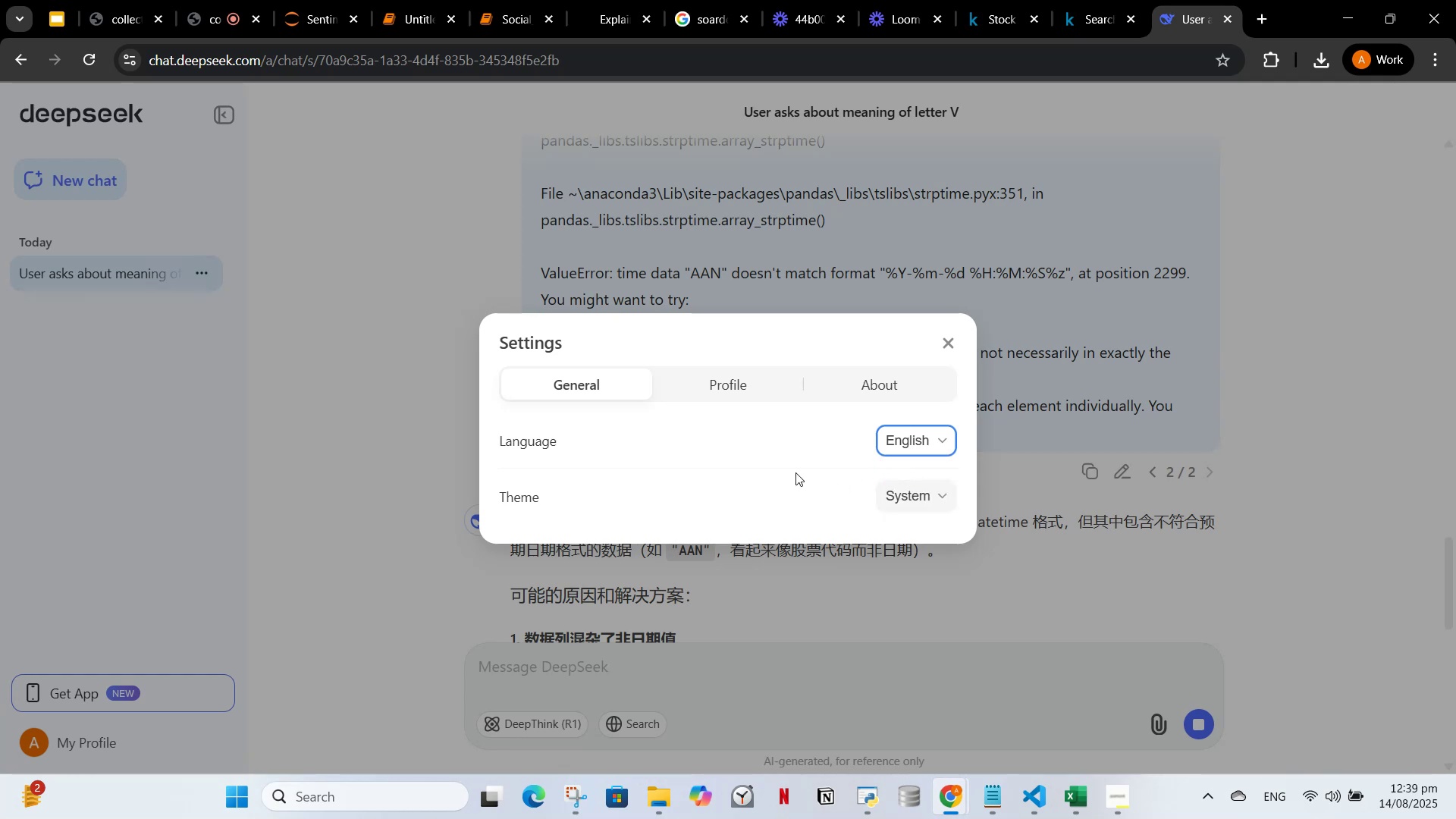 
left_click([717, 448])
 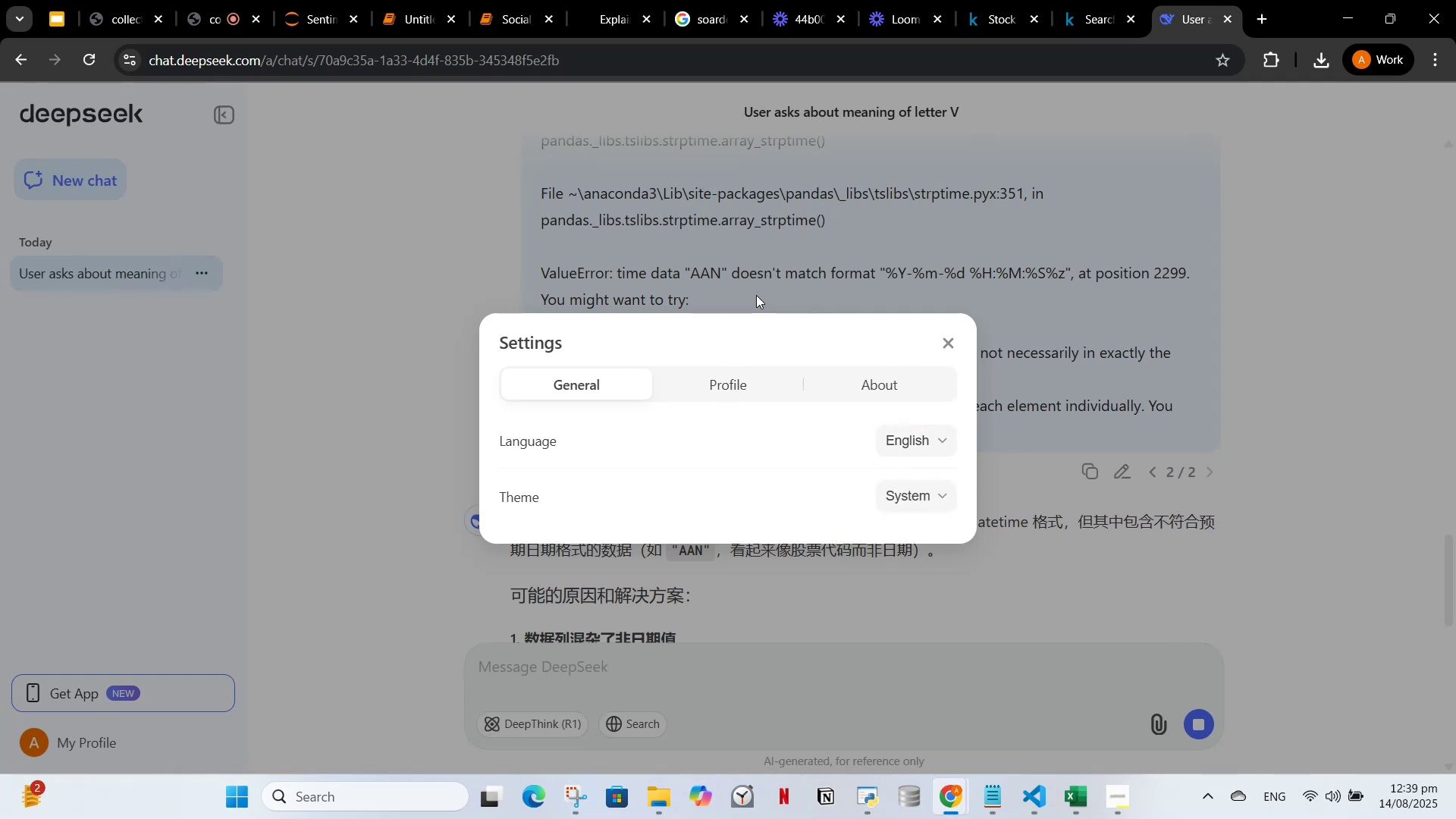 
left_click([756, 295])
 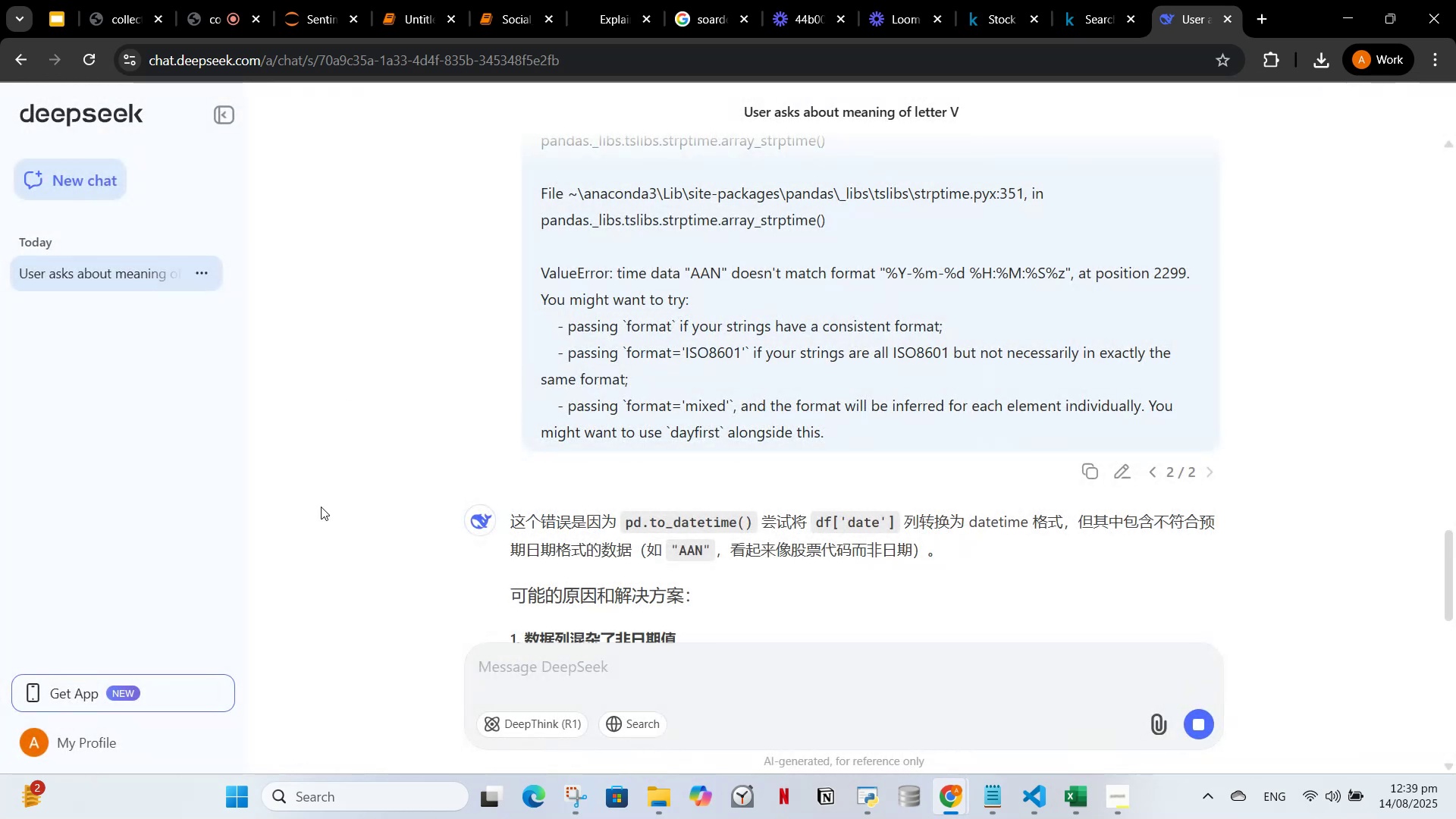 
left_click_drag(start_coordinate=[416, 601], to_coordinate=[416, 597])
 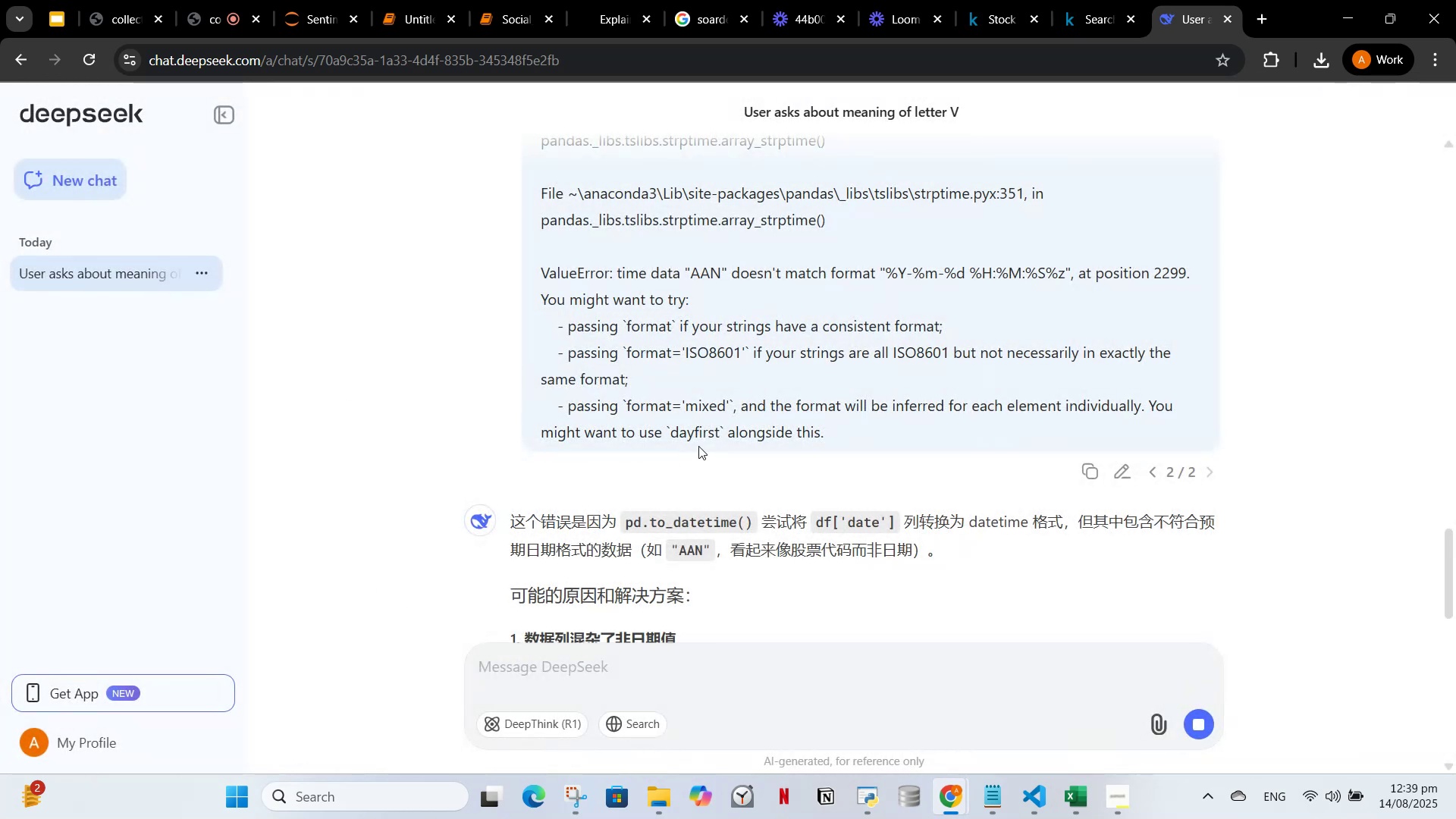 
scroll: coordinate [697, 474], scroll_direction: down, amount: 7.0
 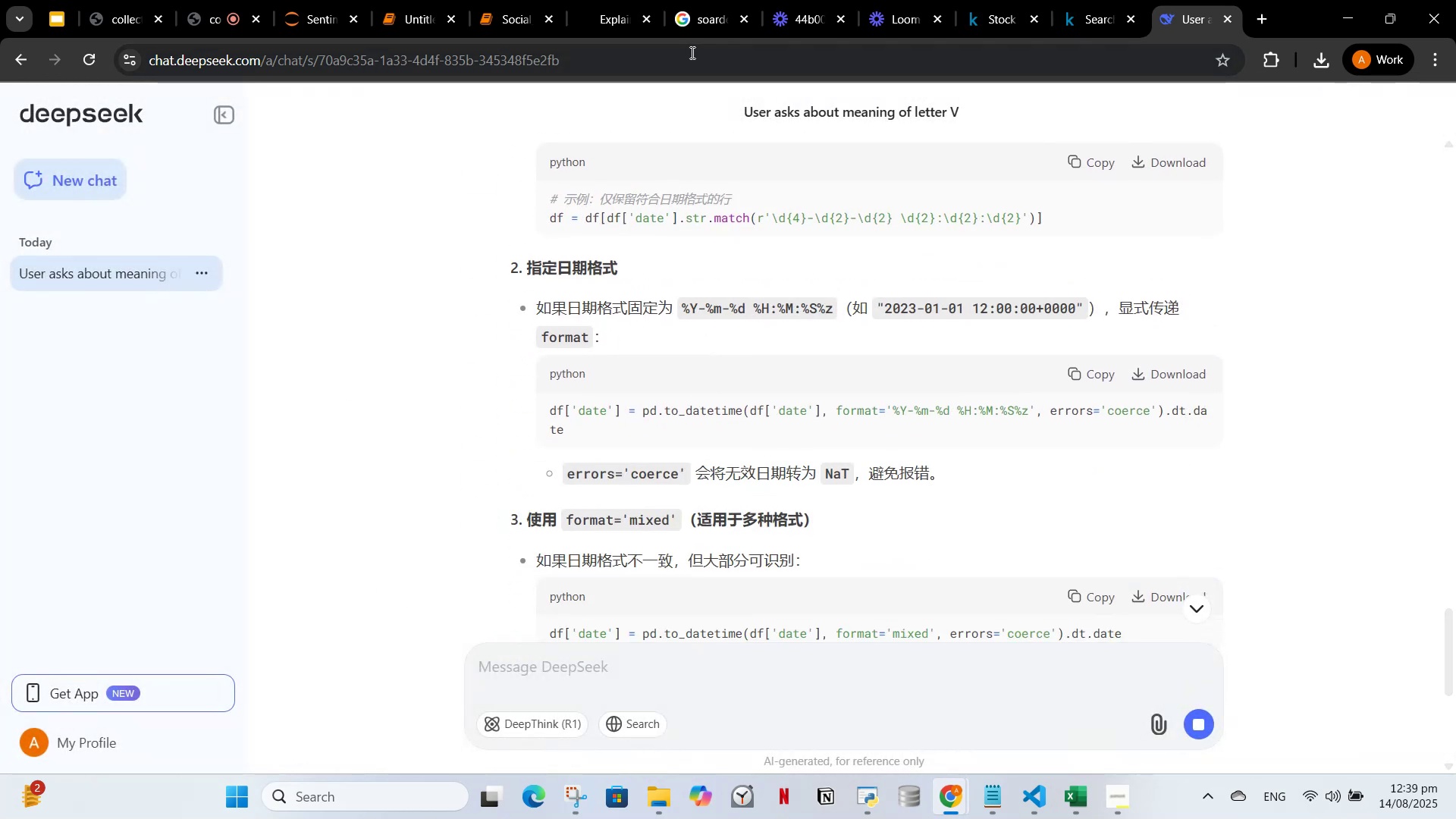 
left_click([686, 69])
 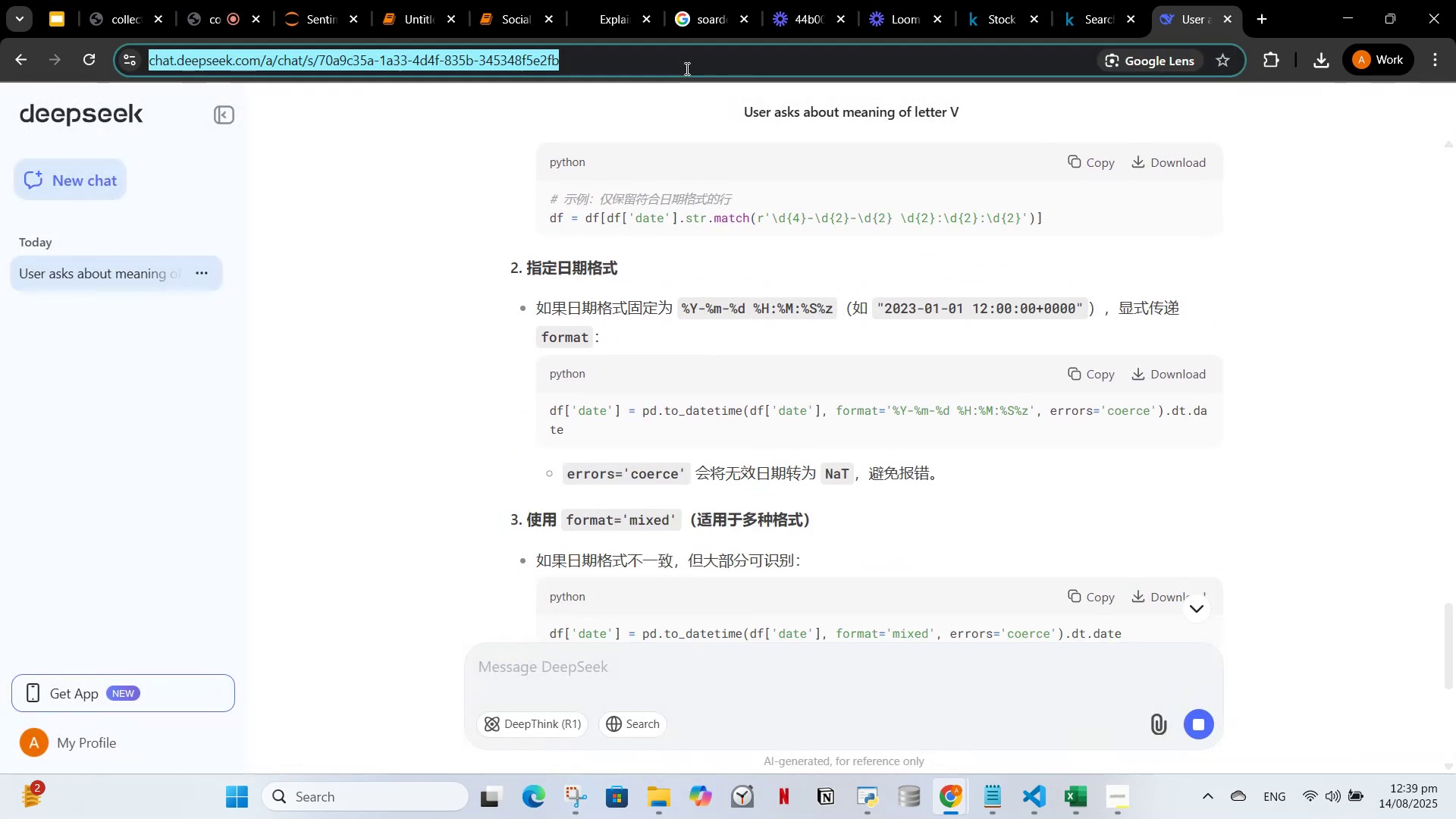 
key(Enter)
 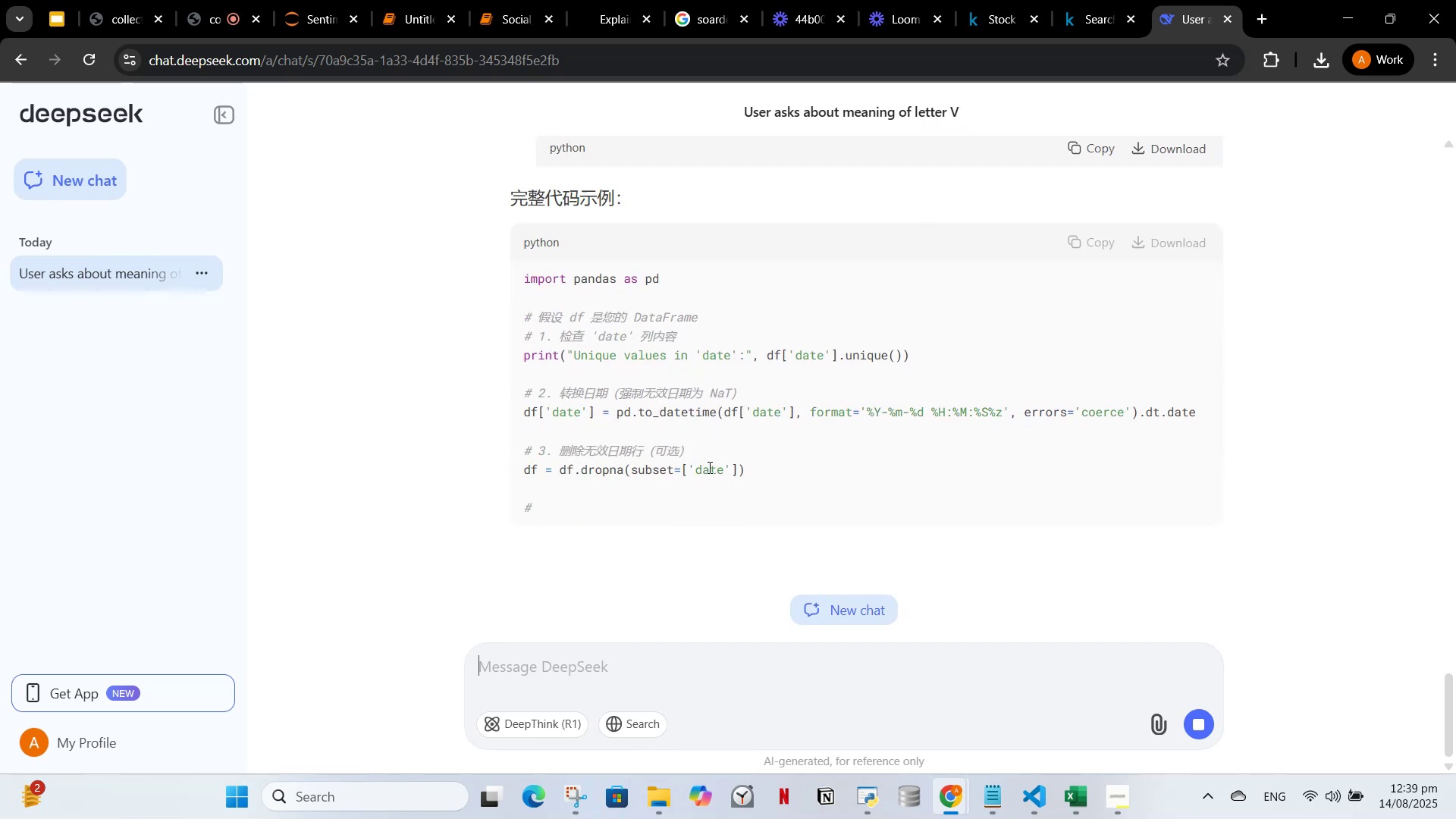 
wait(6.84)
 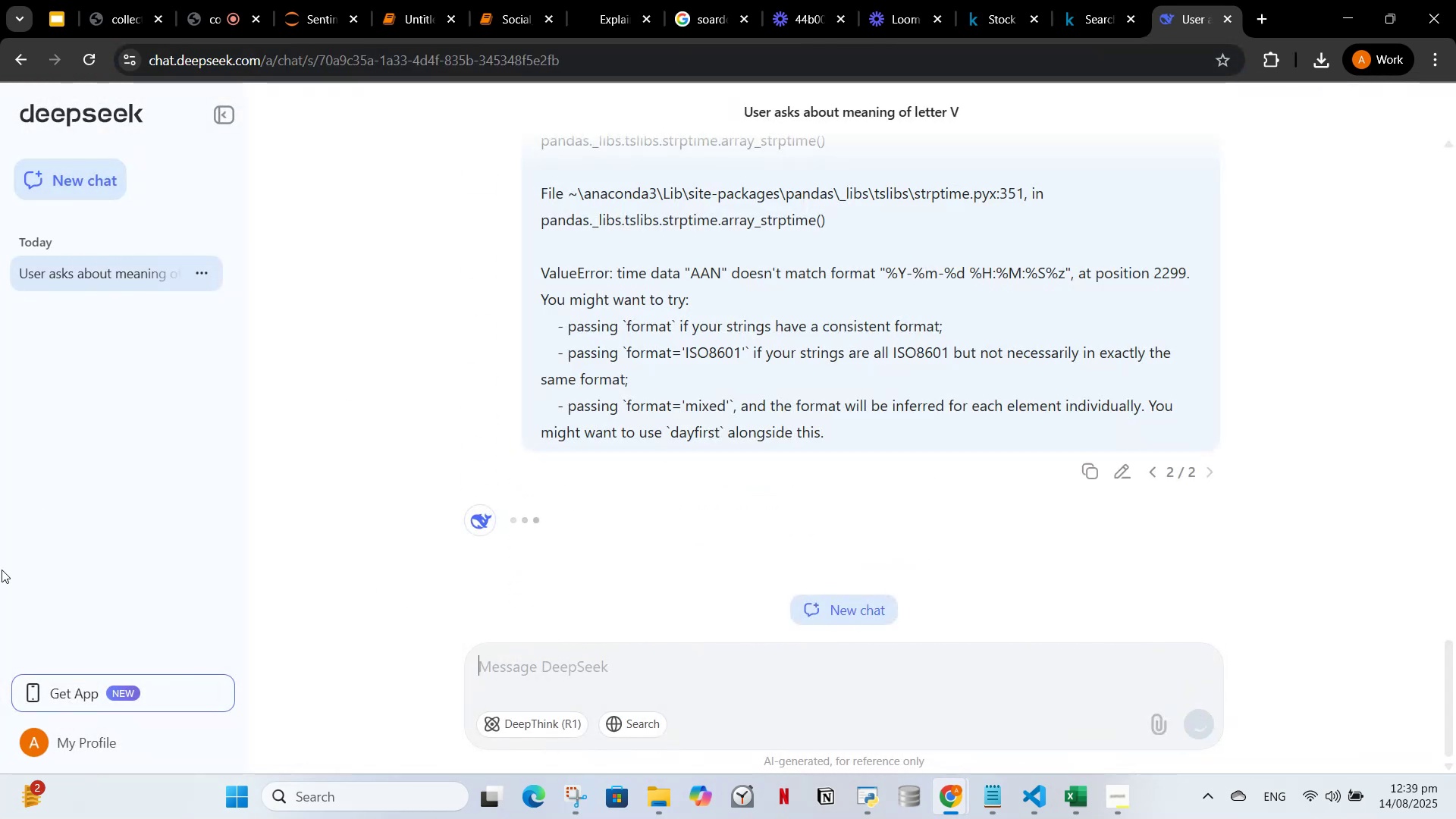 
scroll: coordinate [1088, 526], scroll_direction: up, amount: 6.0
 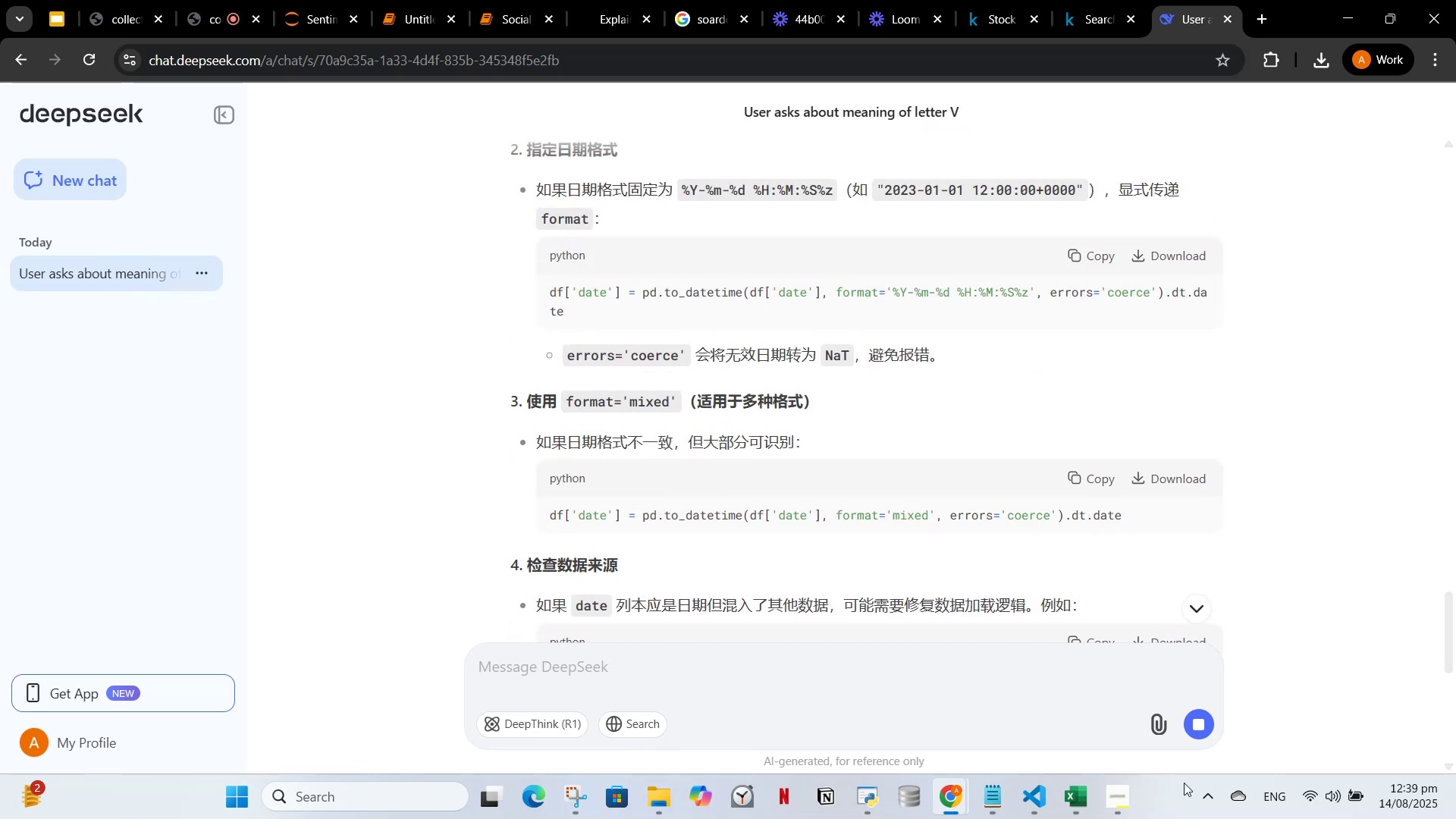 
left_click([1187, 734])
 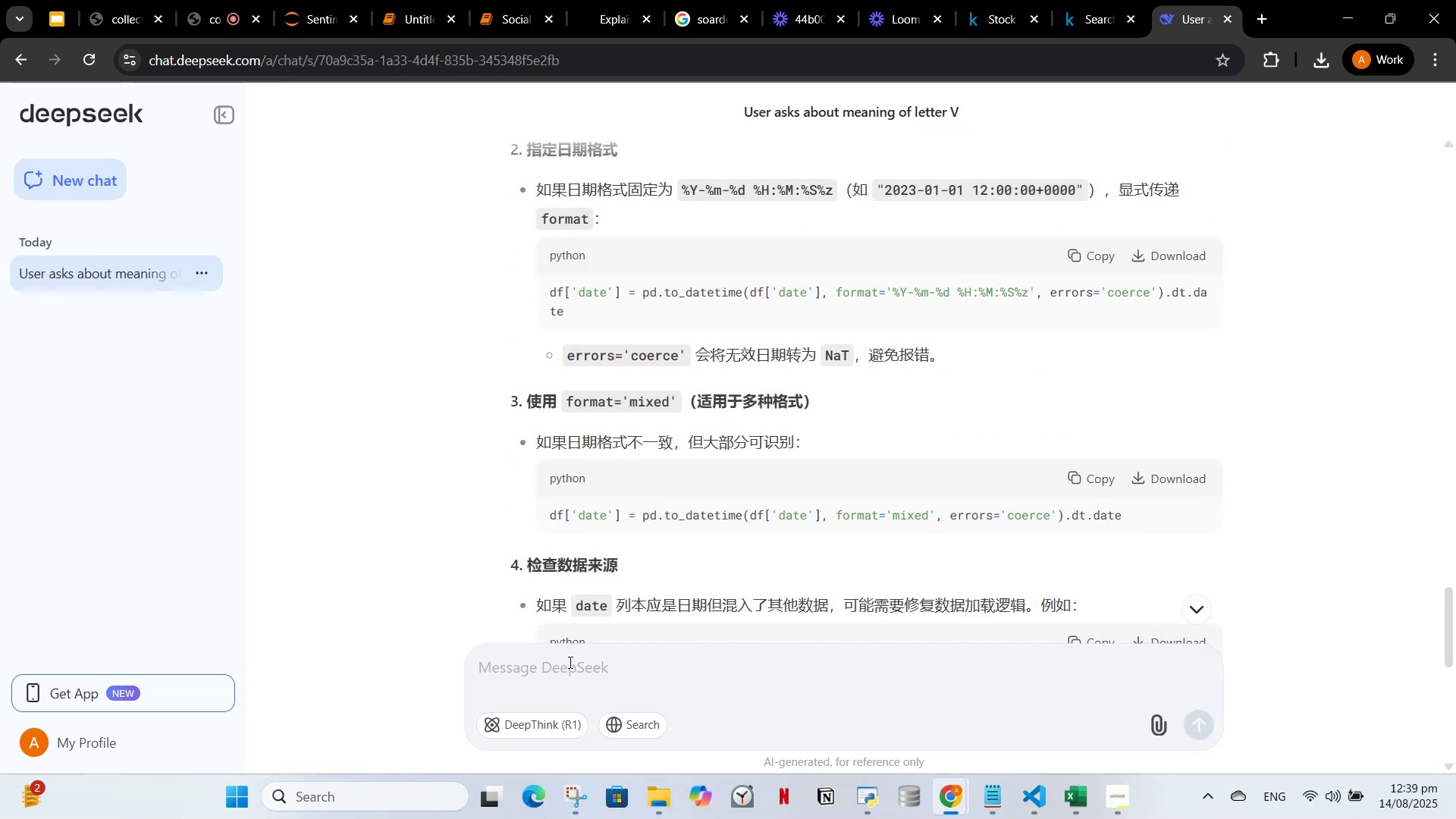 
key(Control+V)
 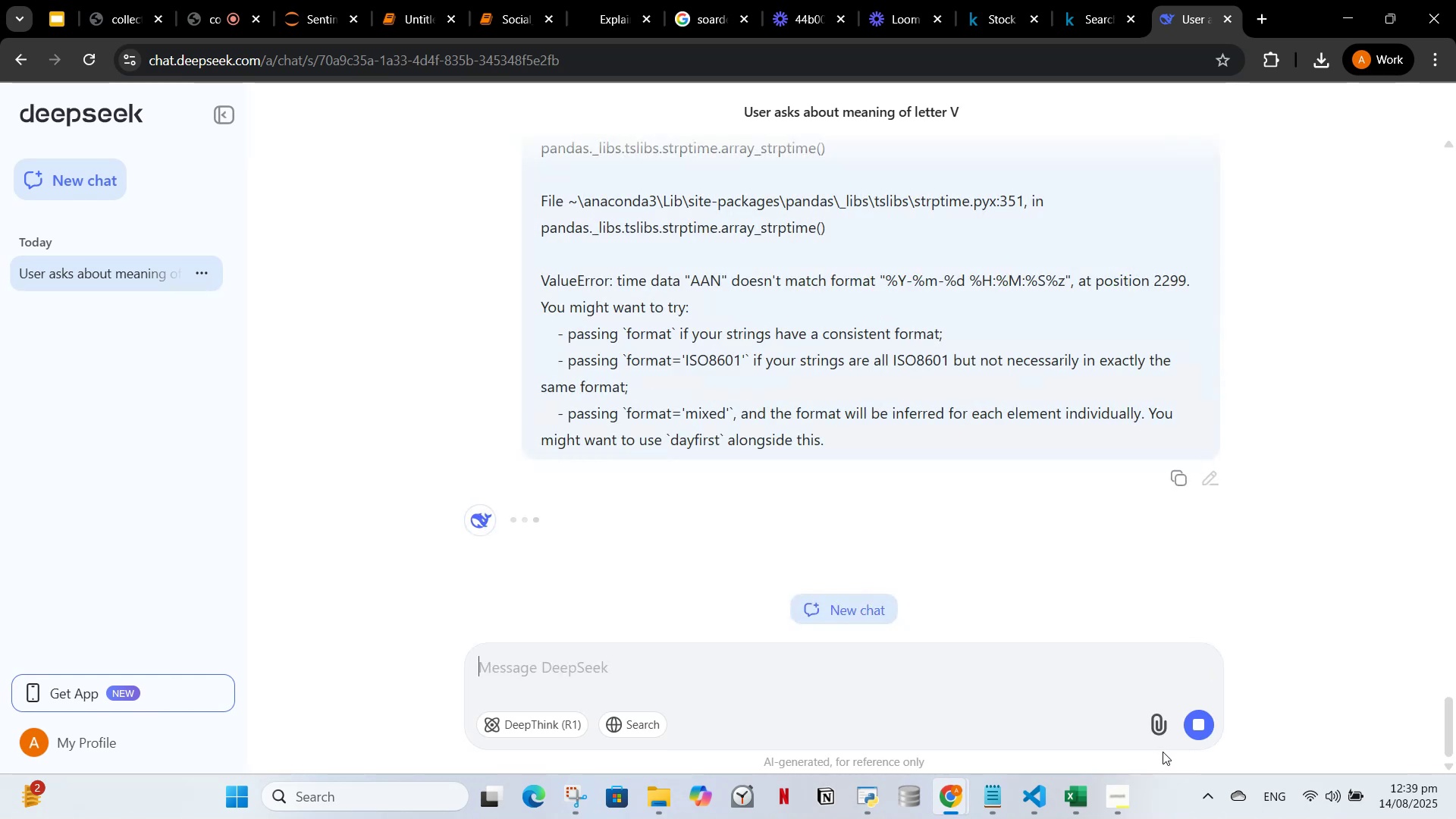 
wait(5.77)
 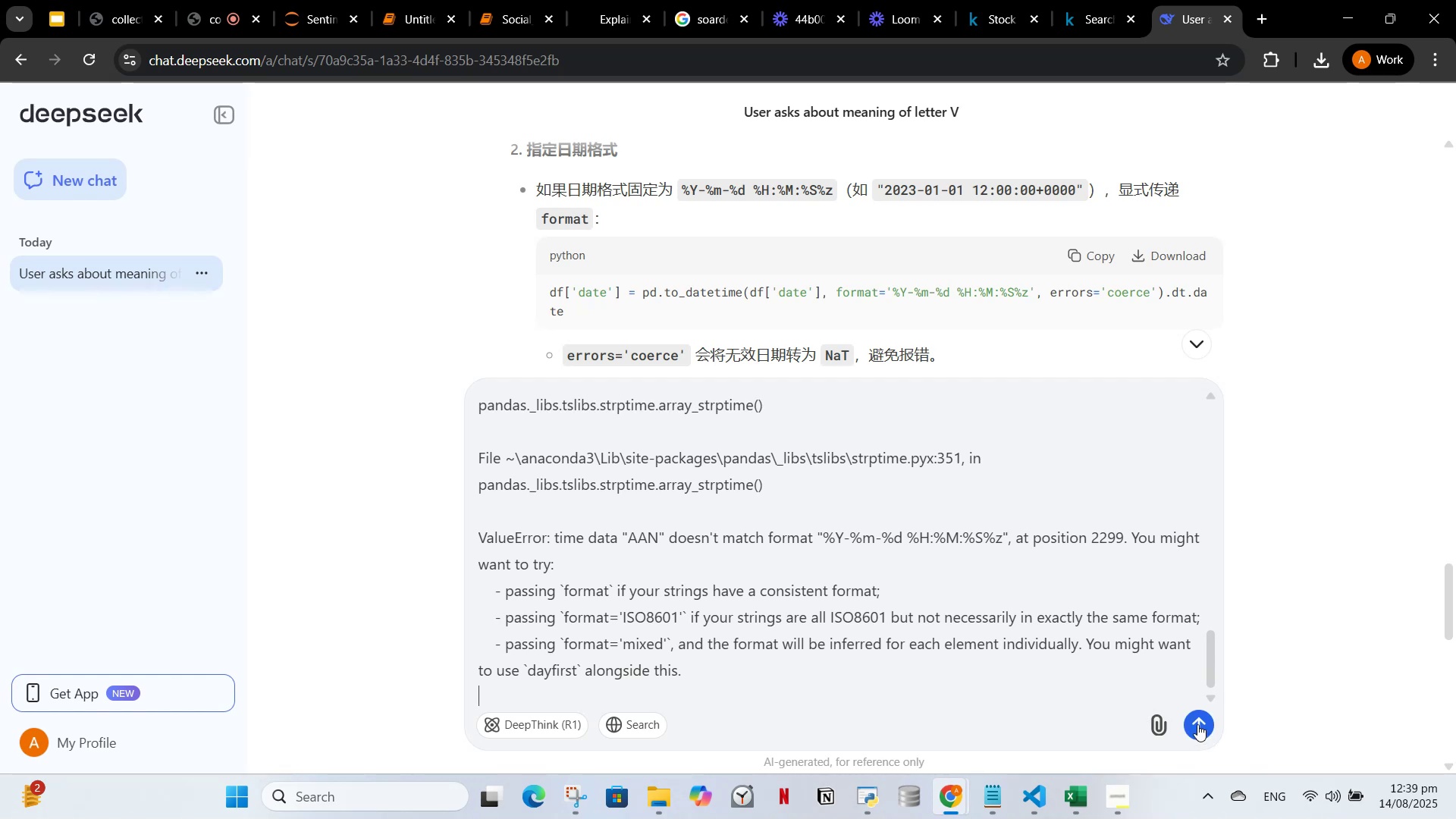 
mouse_move([388, 528])
 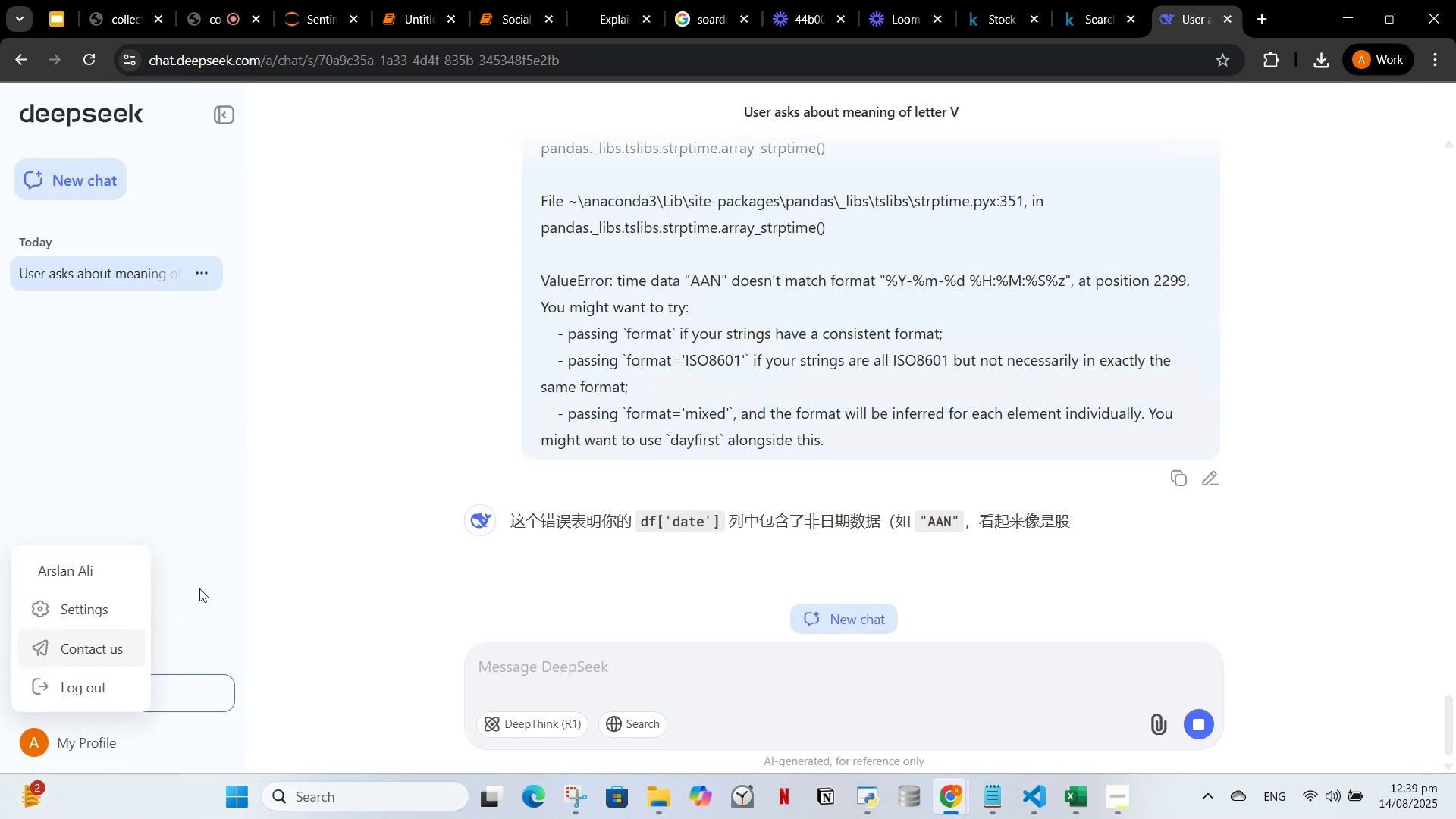 
left_click_drag(start_coordinate=[93, 601], to_coordinate=[97, 600])
 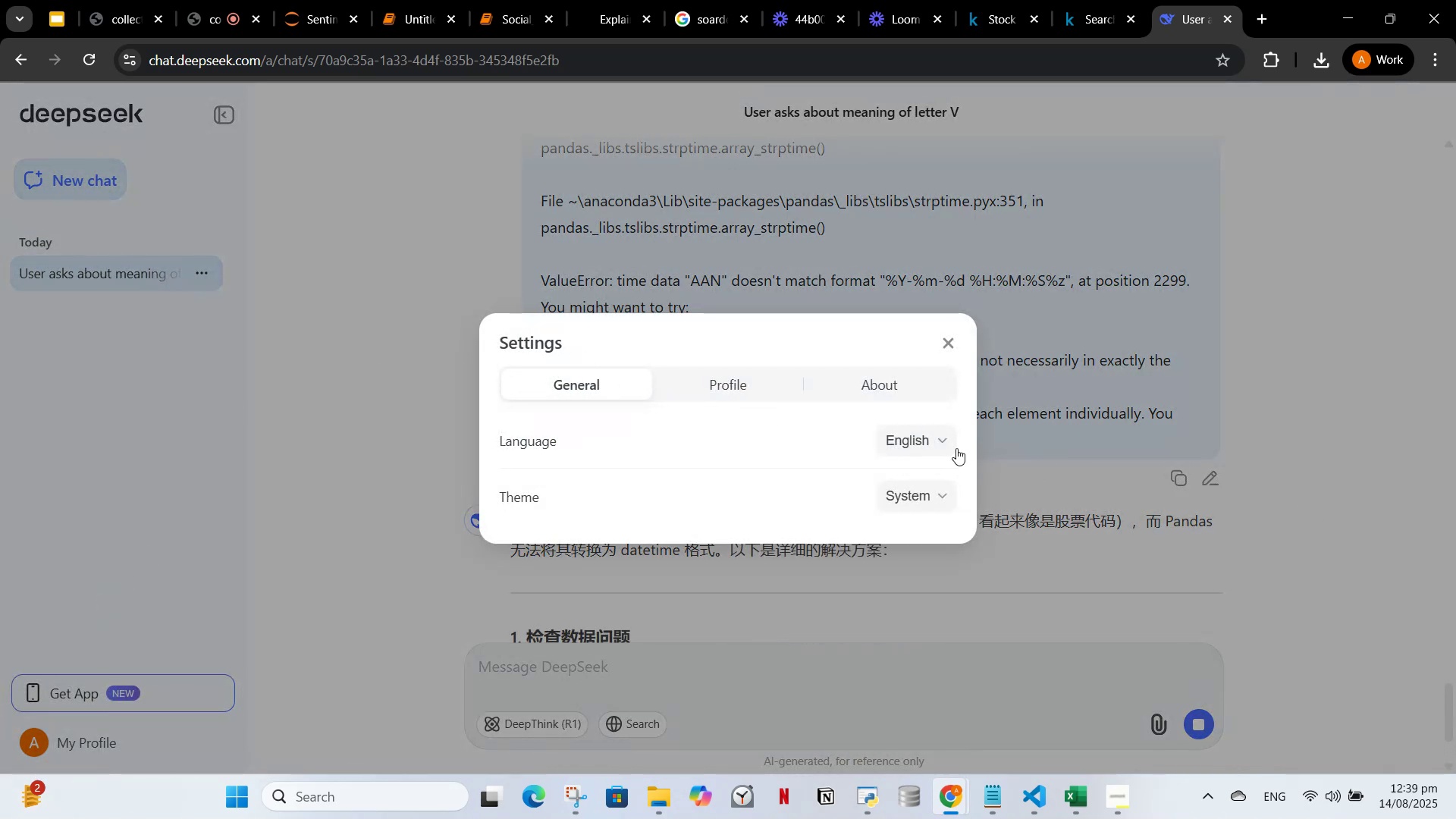 
left_click([936, 449])
 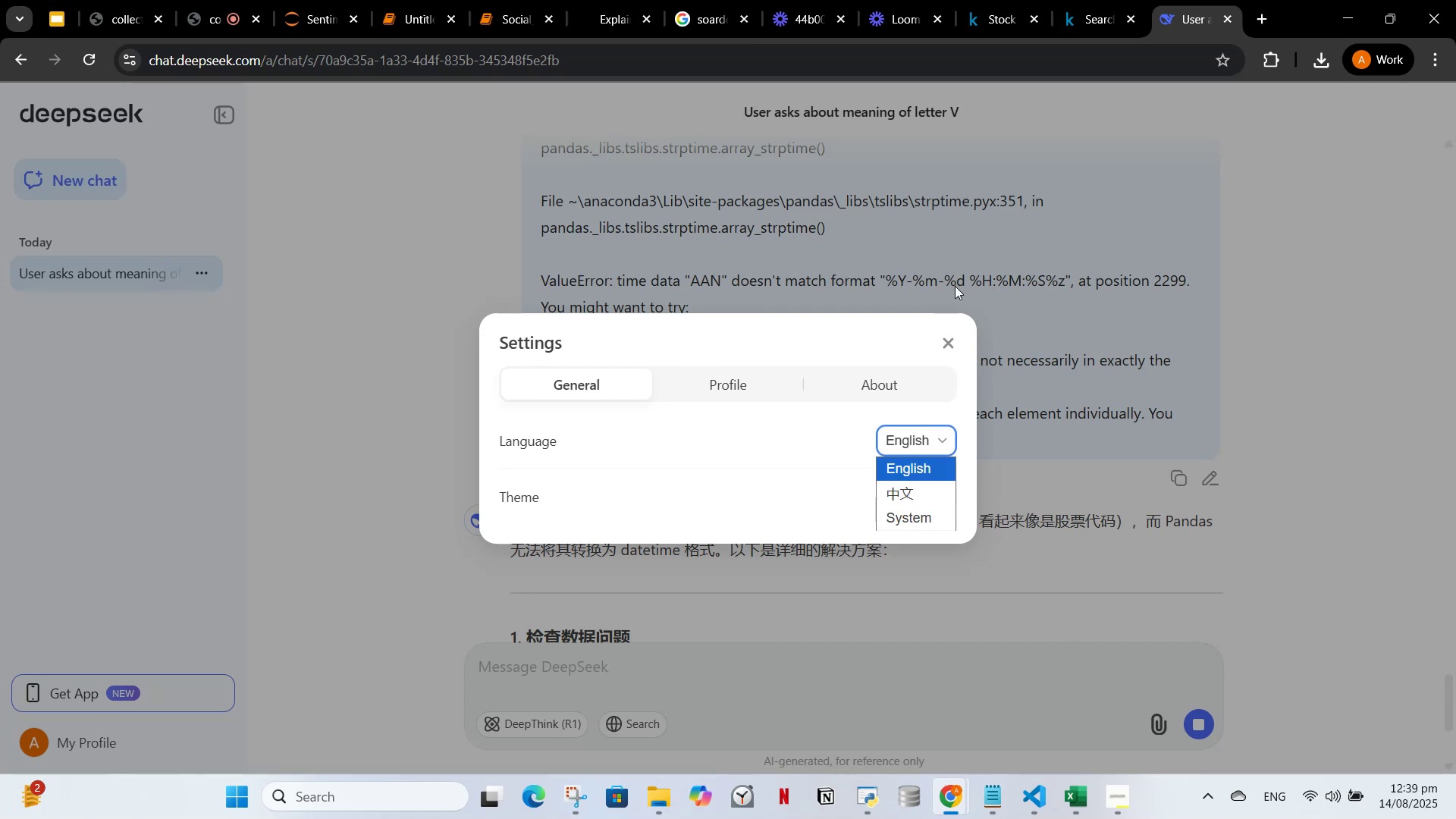 
left_click_drag(start_coordinate=[952, 315], to_coordinate=[950, 330])
 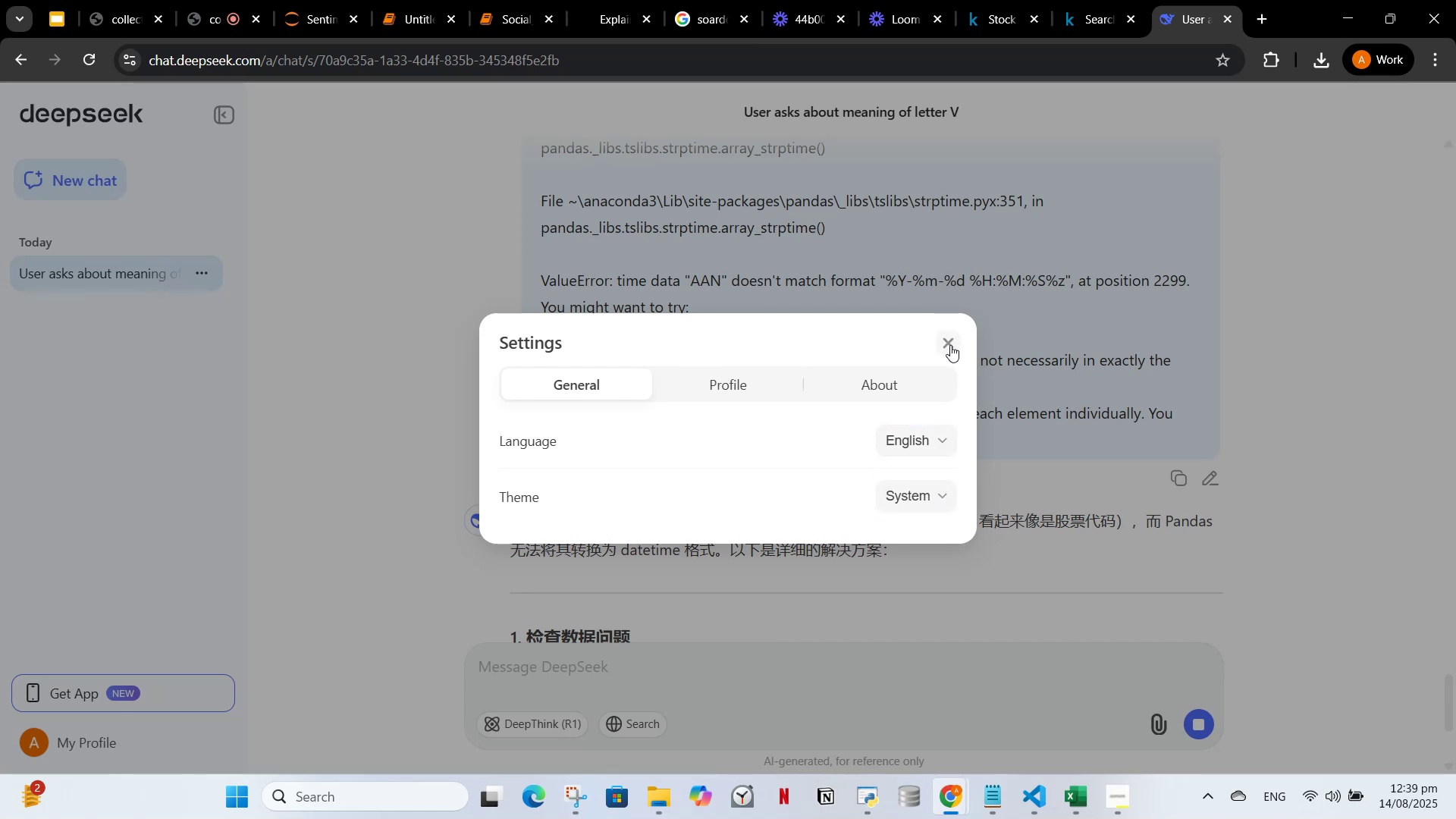 
double_click([950, 345])
 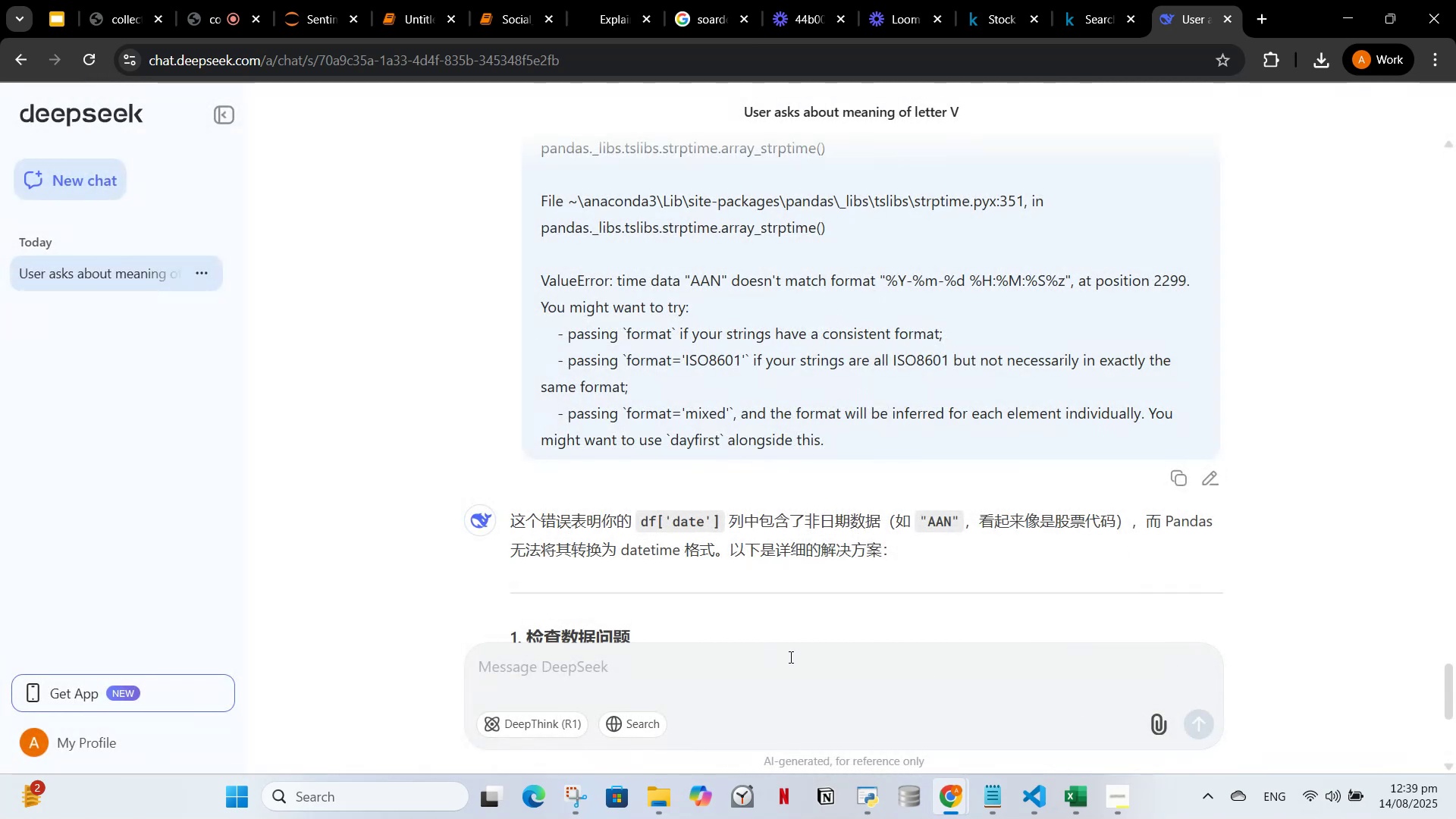 
type(give response in english )
 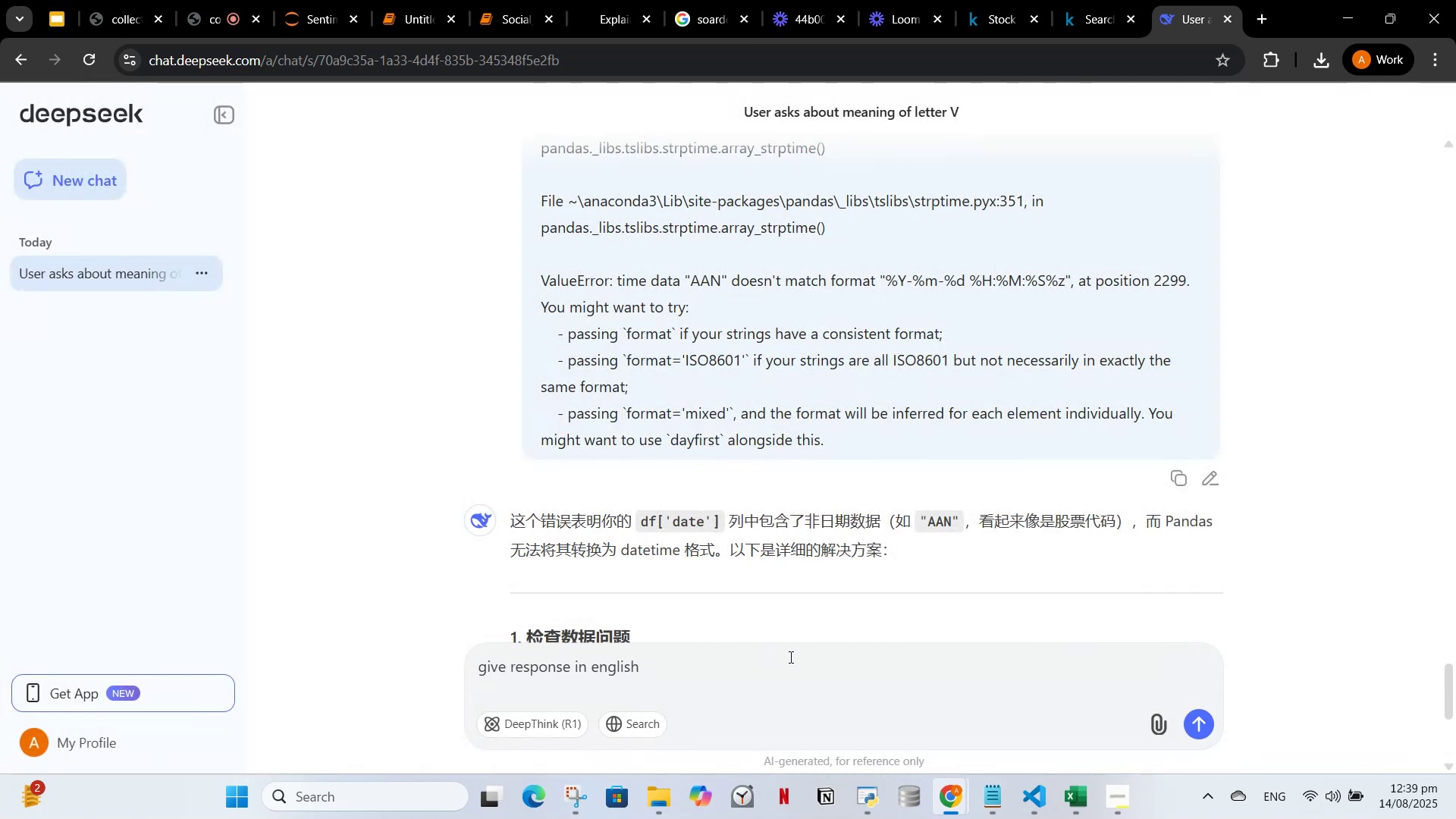 
key(Control+V)
 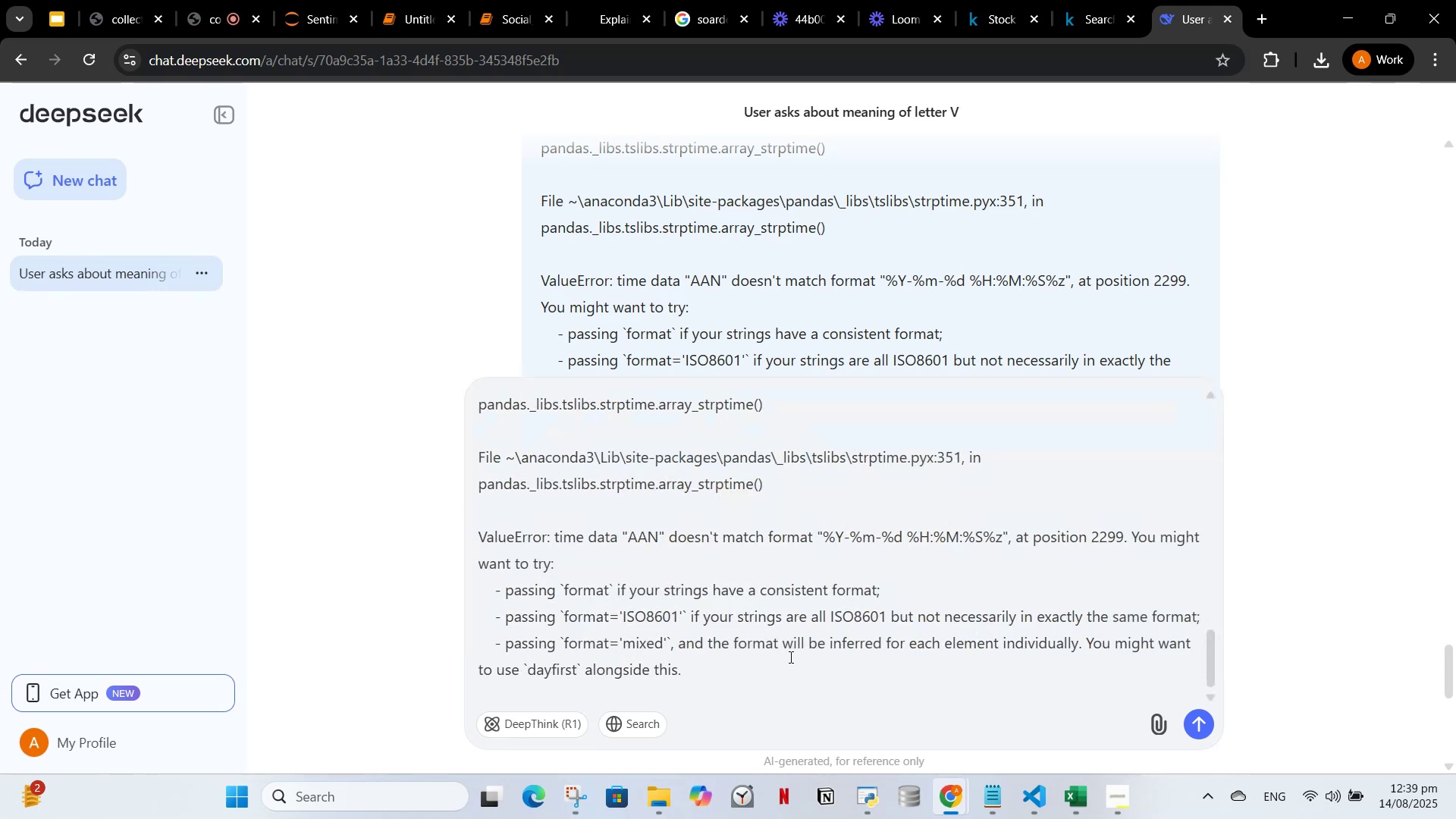 
key(Enter)
 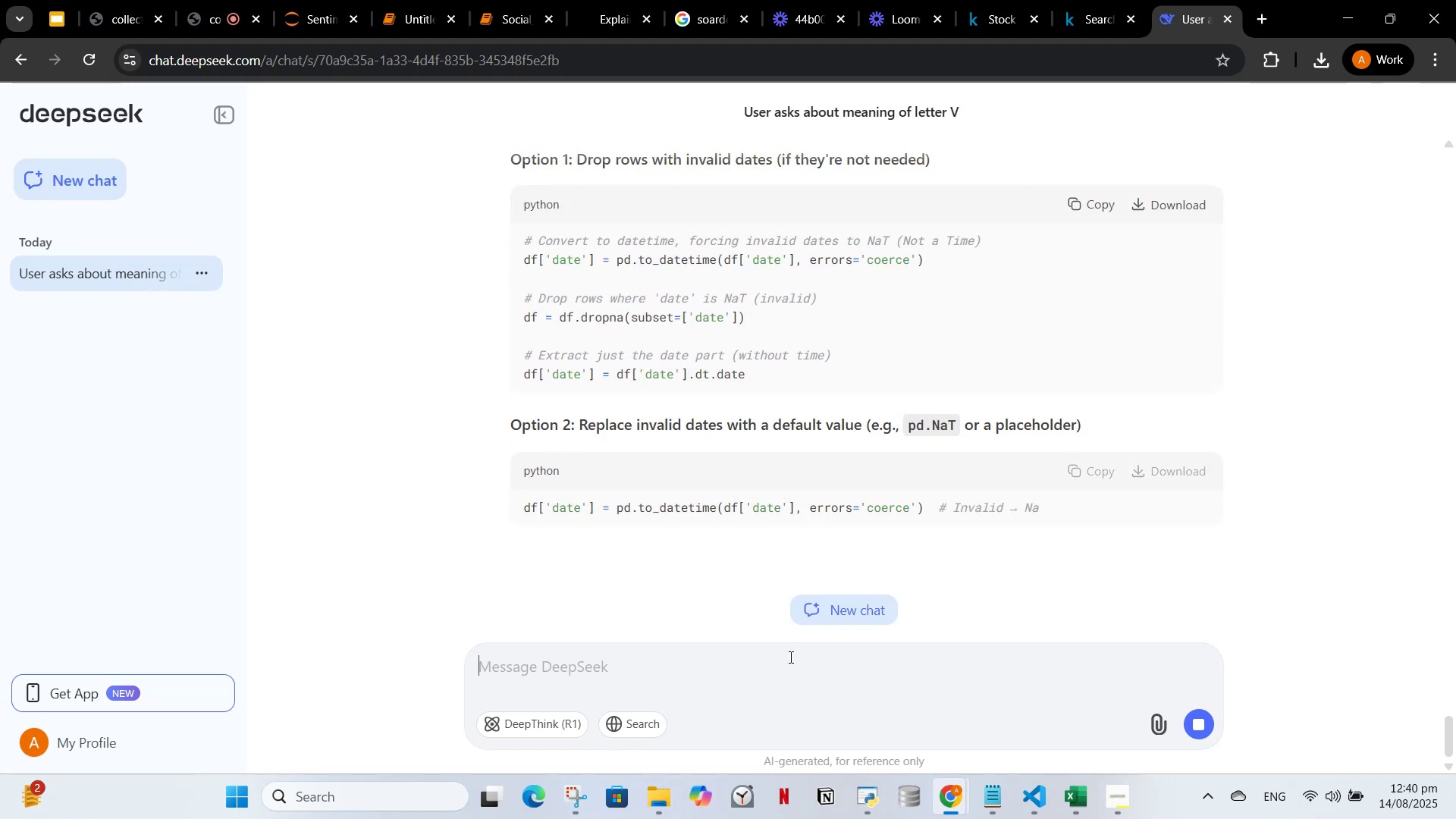 
wait(26.96)
 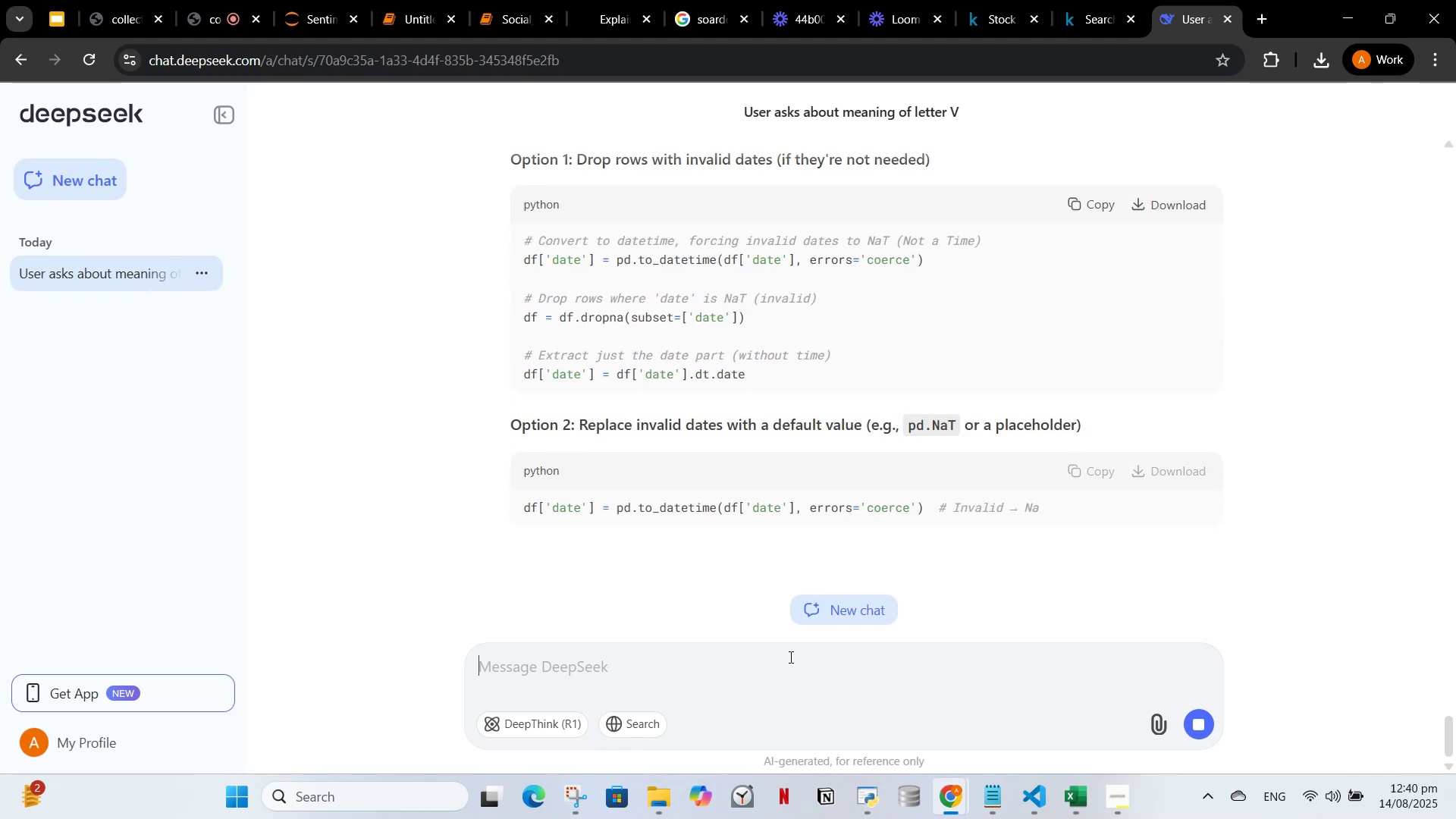 
left_click([404, 6])
 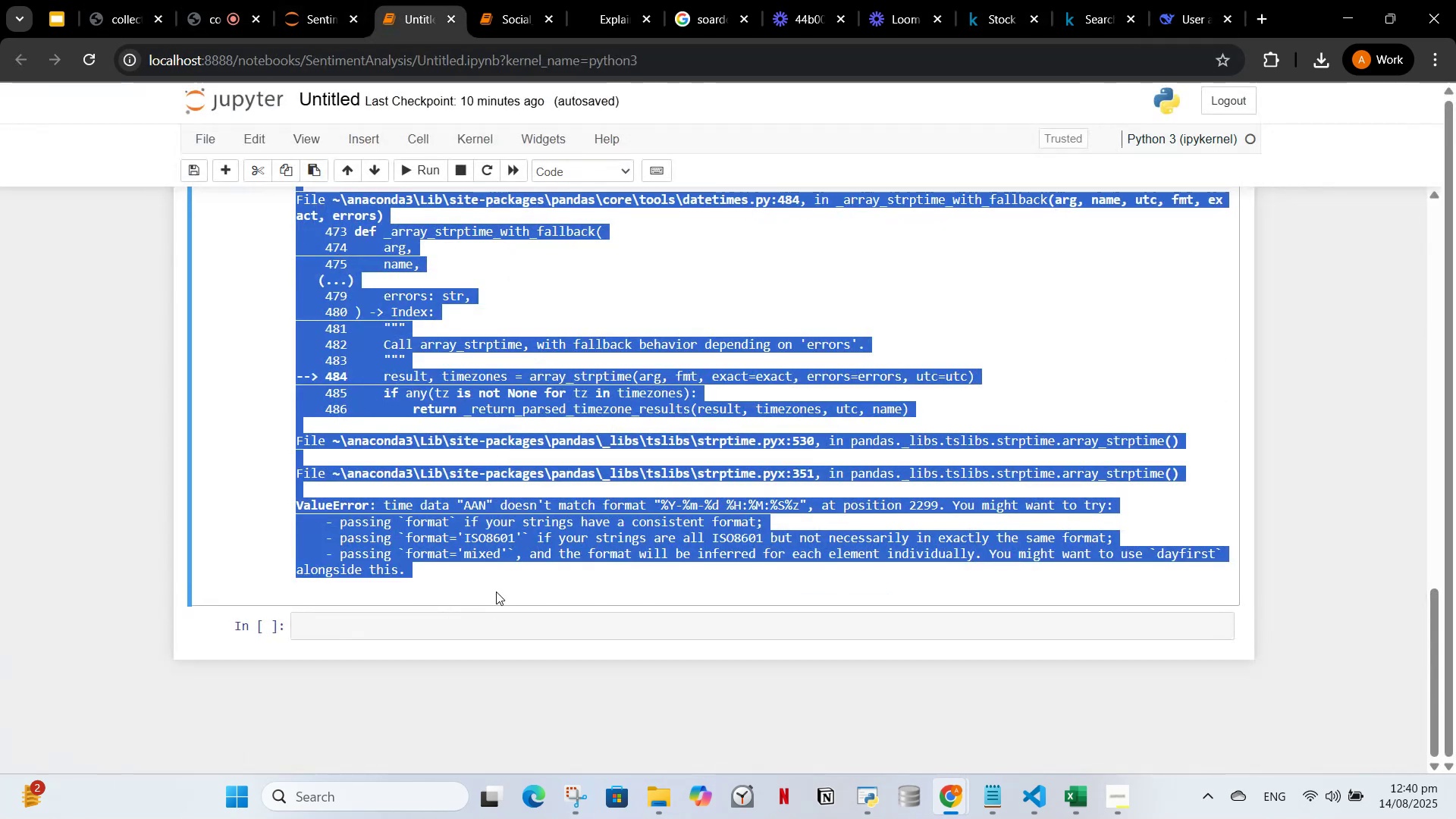 
left_click([497, 579])
 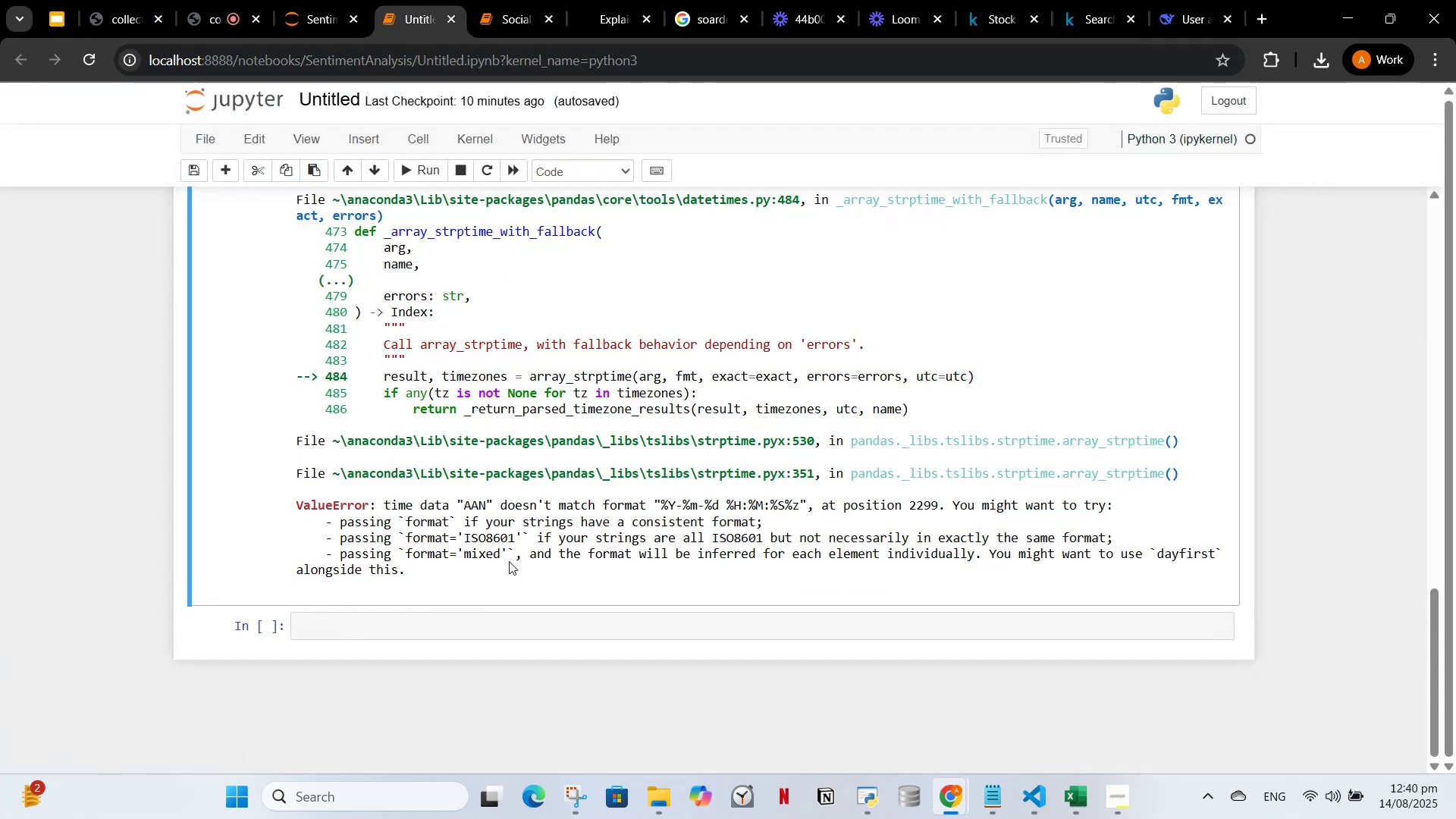 
scroll: coordinate [518, 557], scroll_direction: up, amount: 14.0
 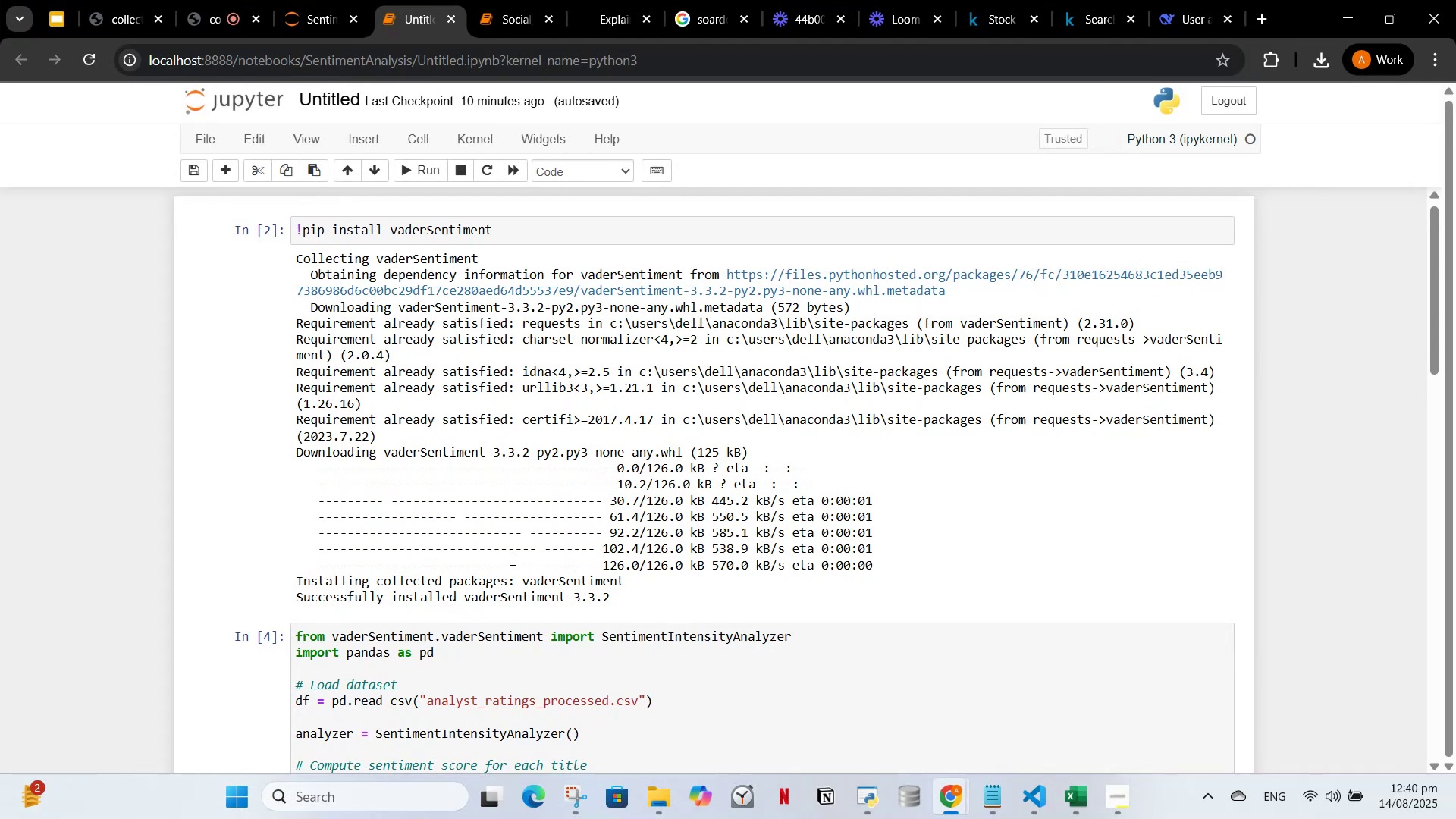 
scroll: coordinate [504, 573], scroll_direction: down, amount: 2.0
 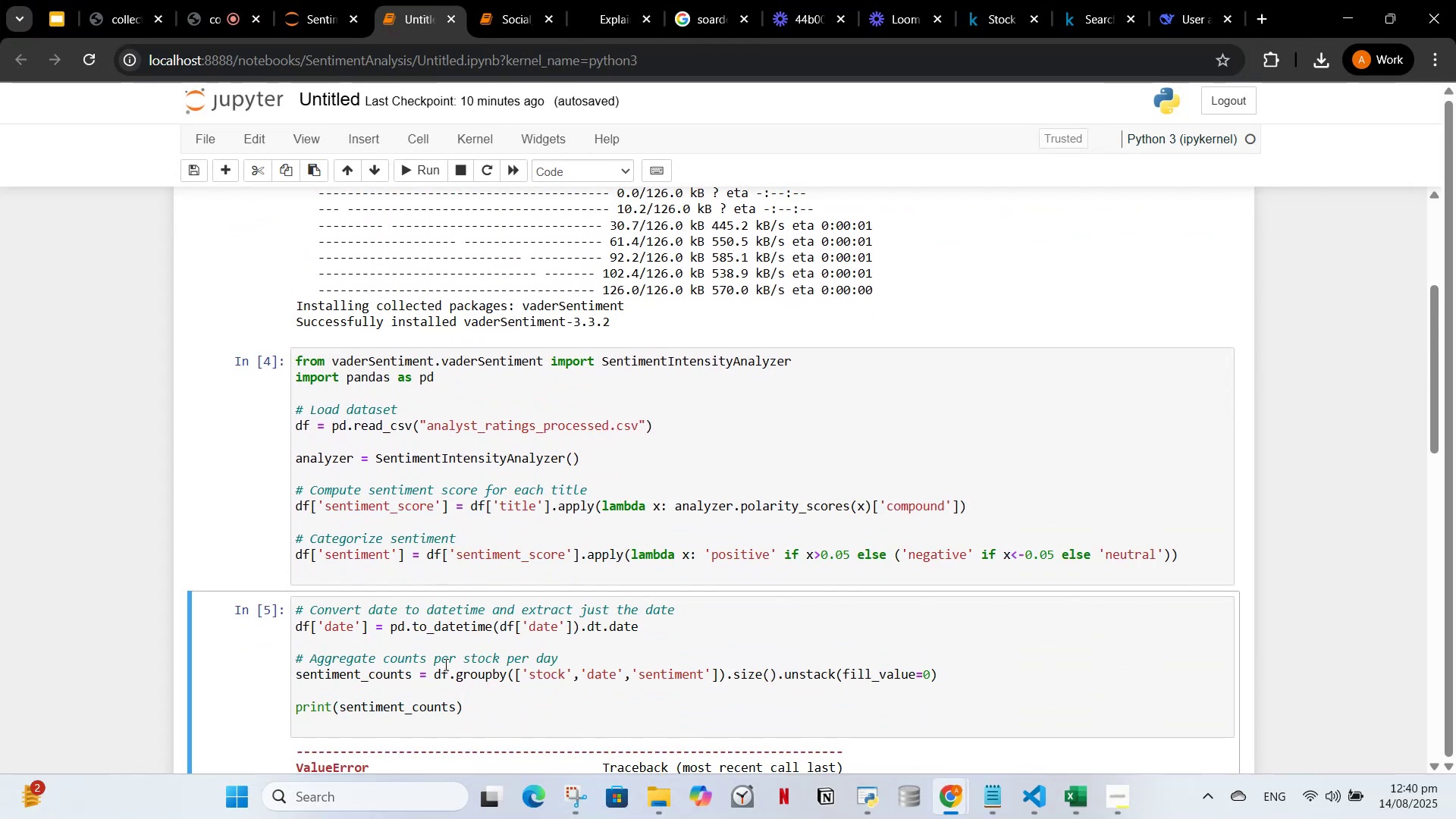 
key(Control+A)
 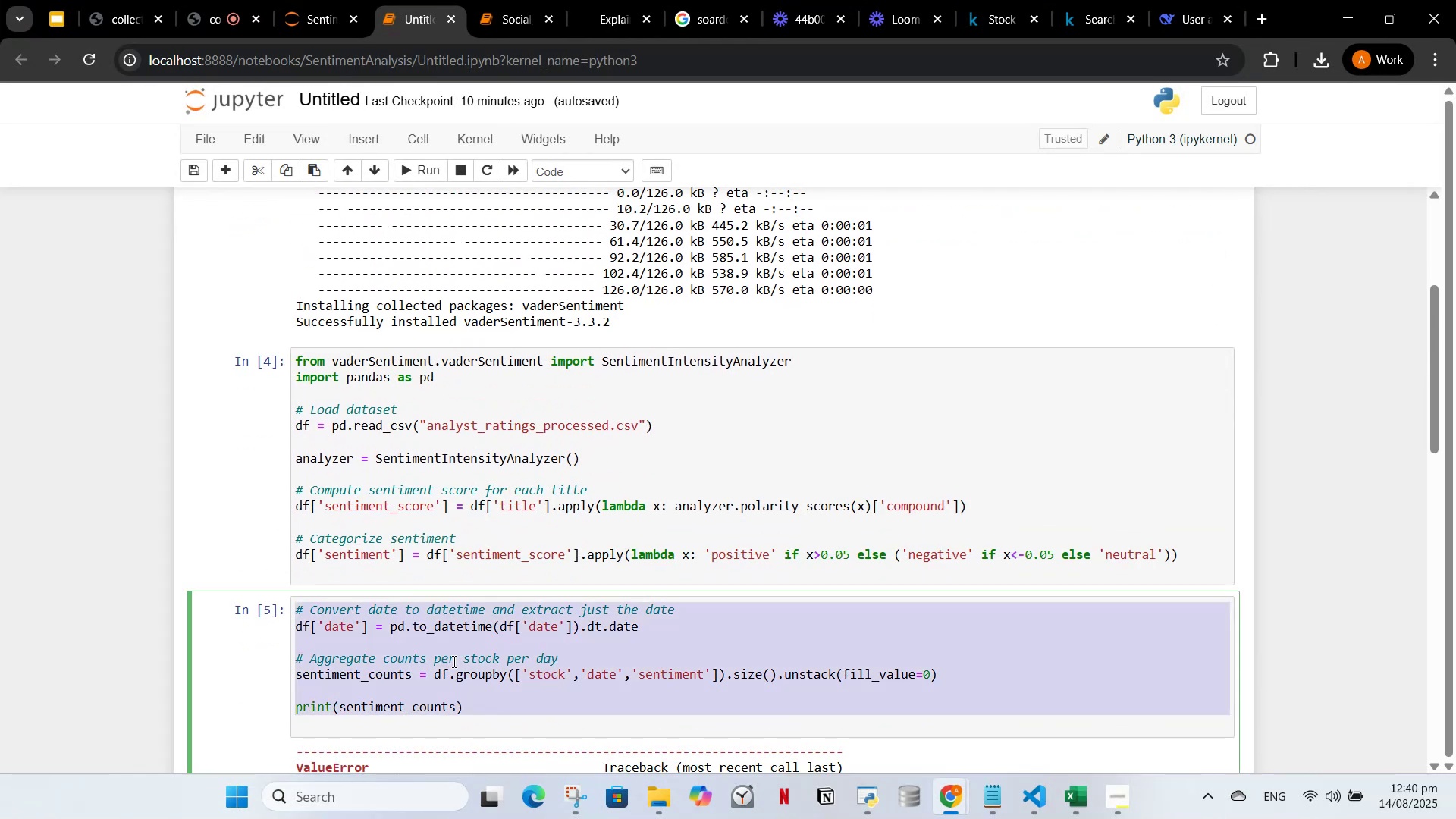 
key(Control+C)
 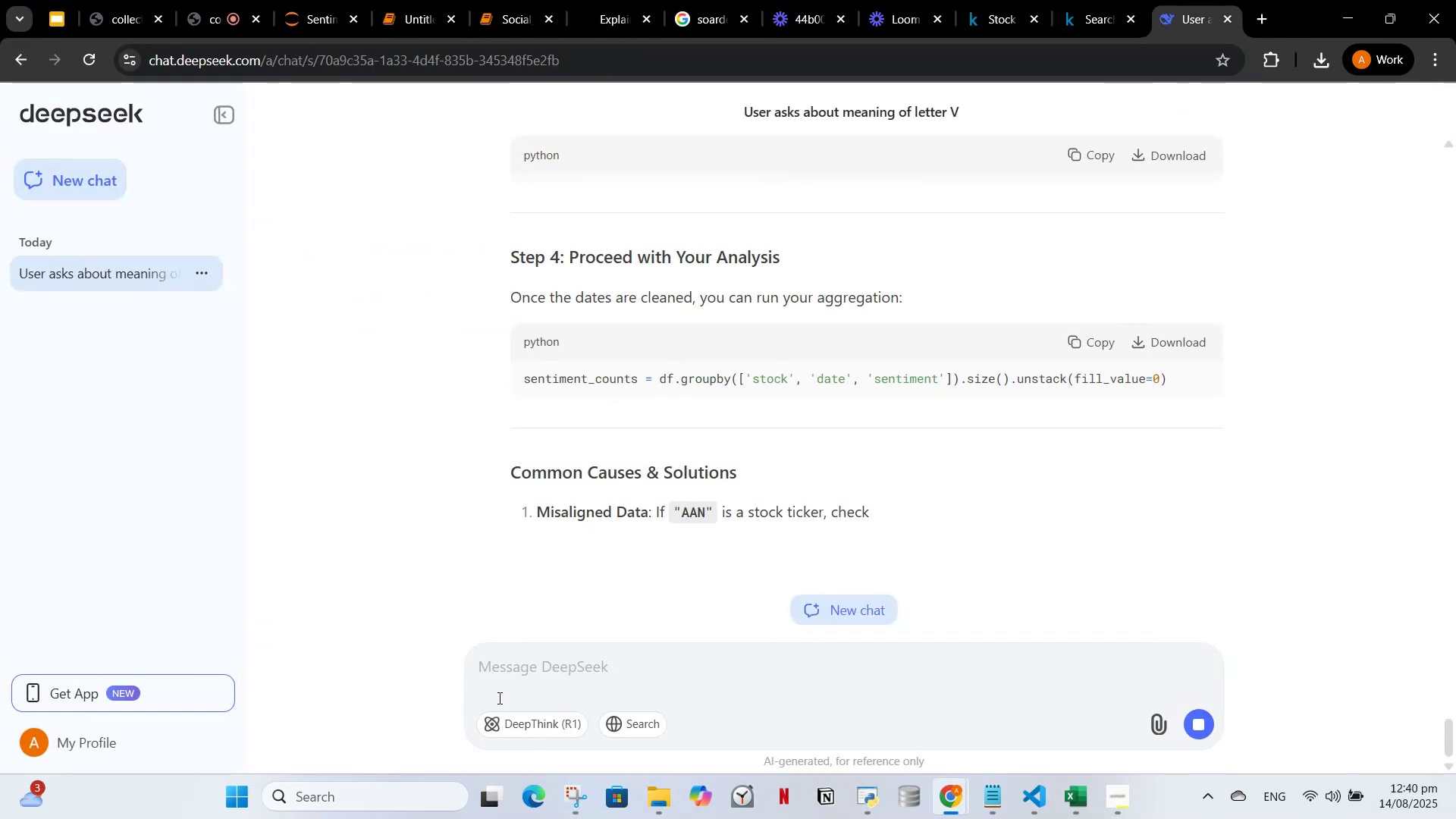 
key(Control+V)
 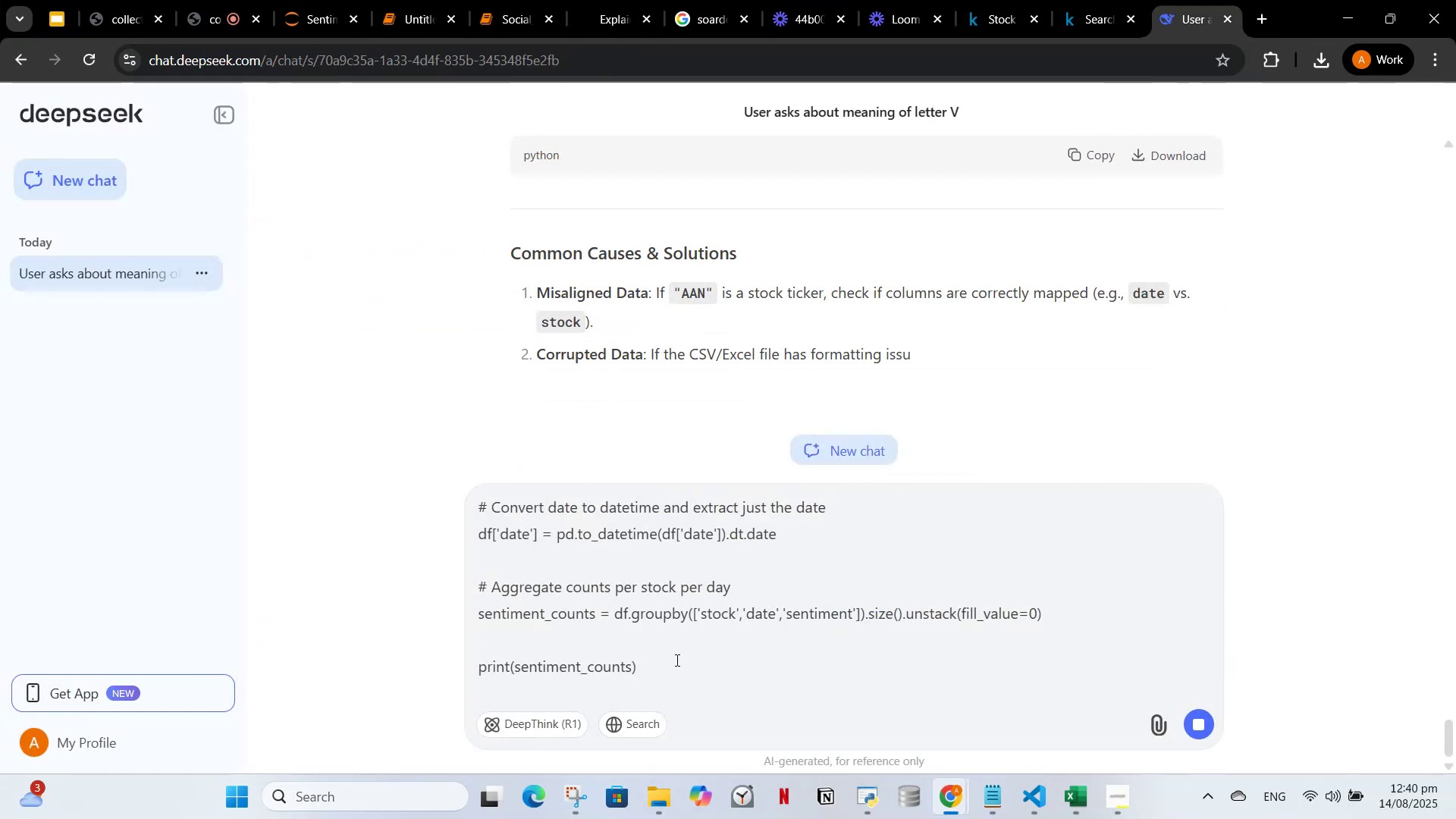 
type(fix the o)
key(Backspace)
type(cd)
key(Backspace)
type(ode)
 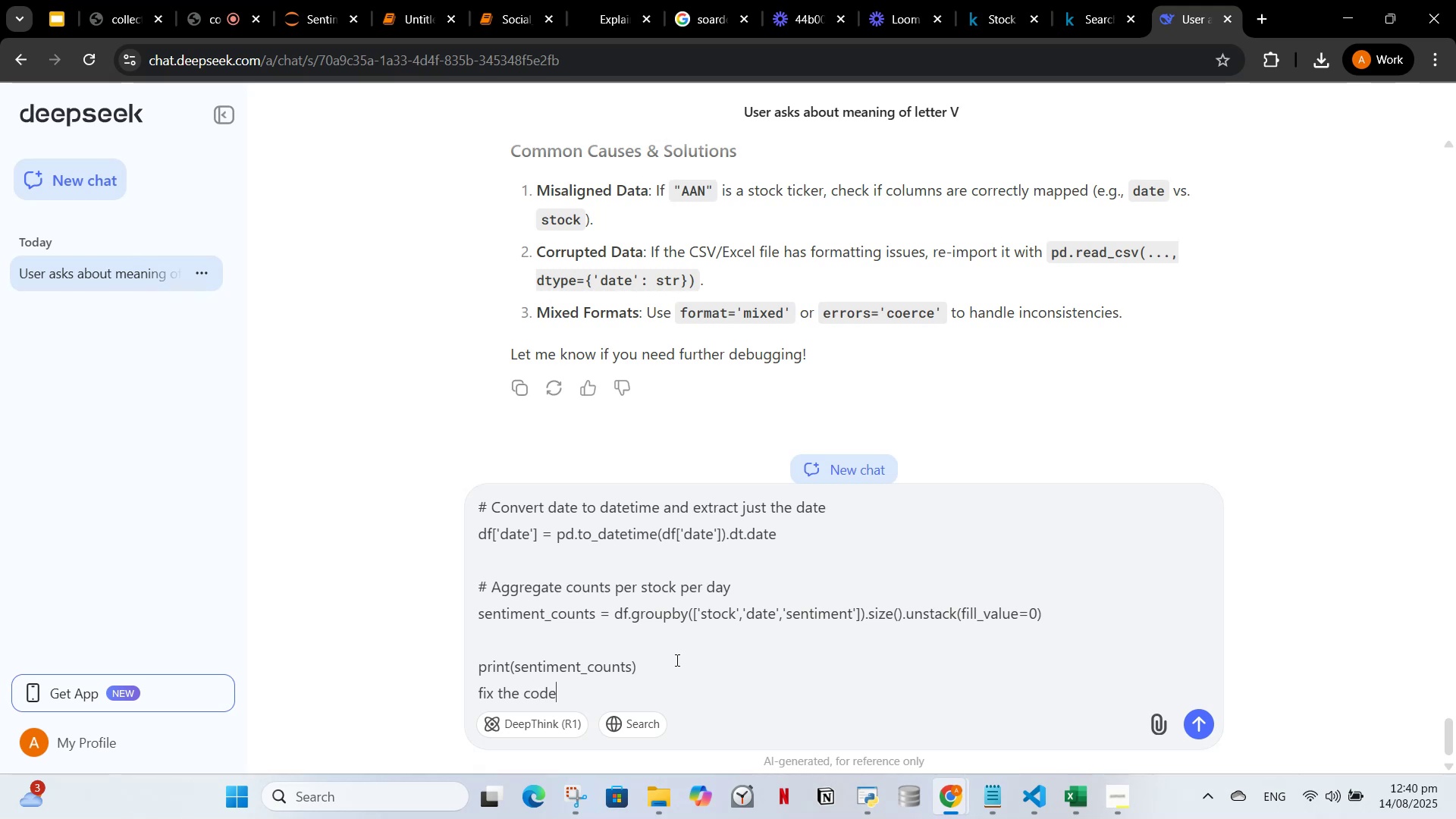 
key(Enter)
 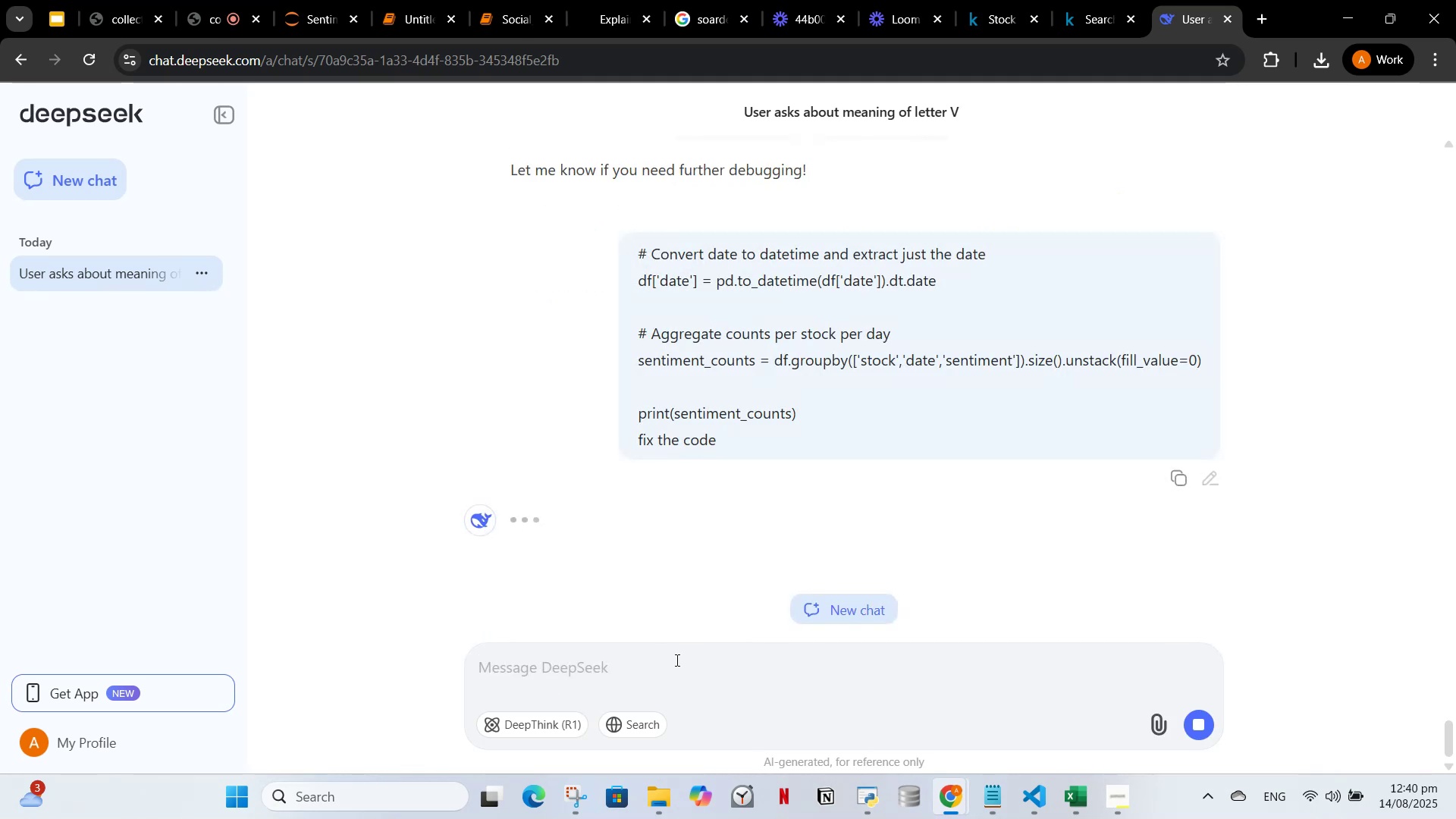 
wait(9.92)
 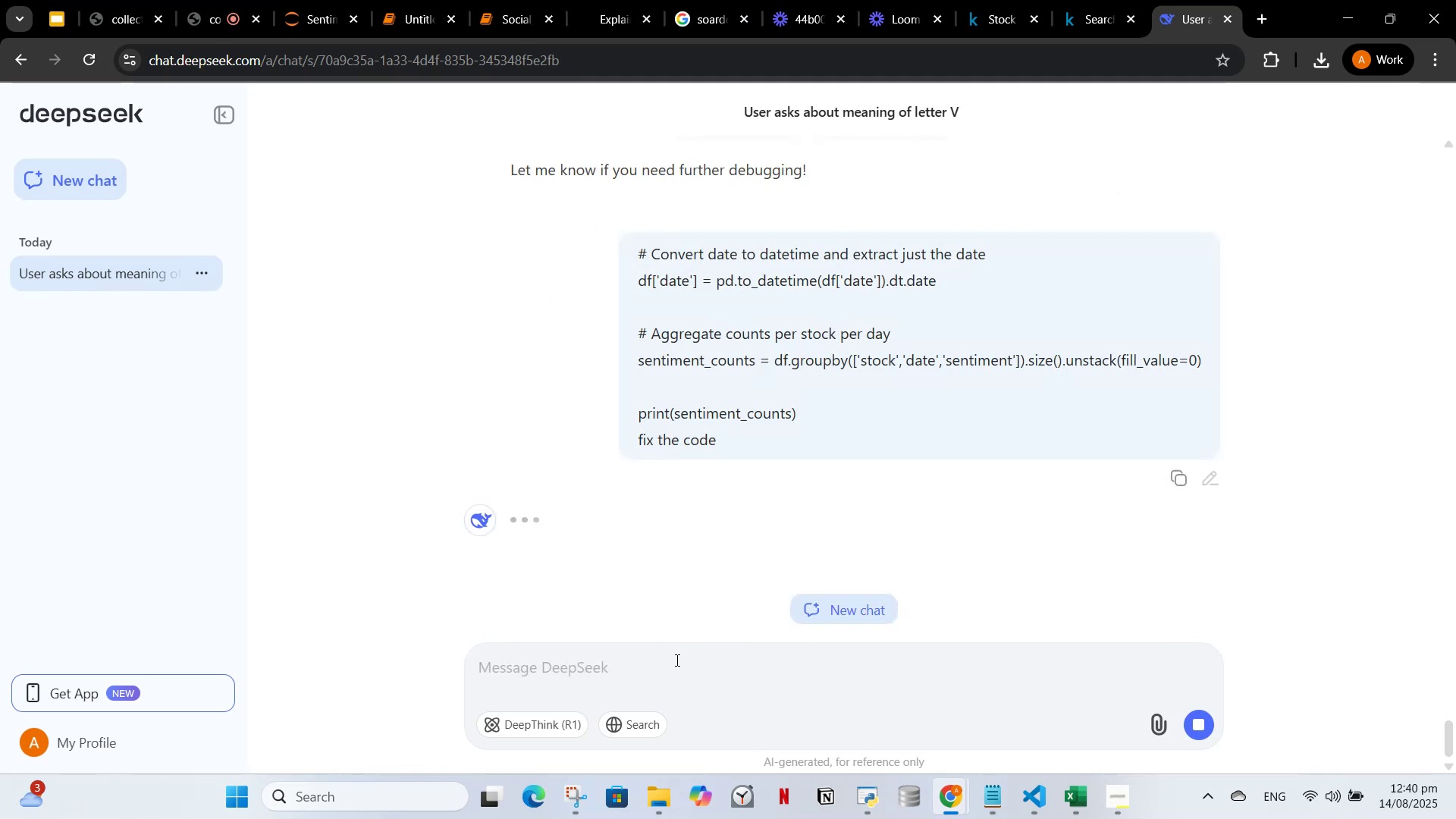 
left_click([196, 0])
 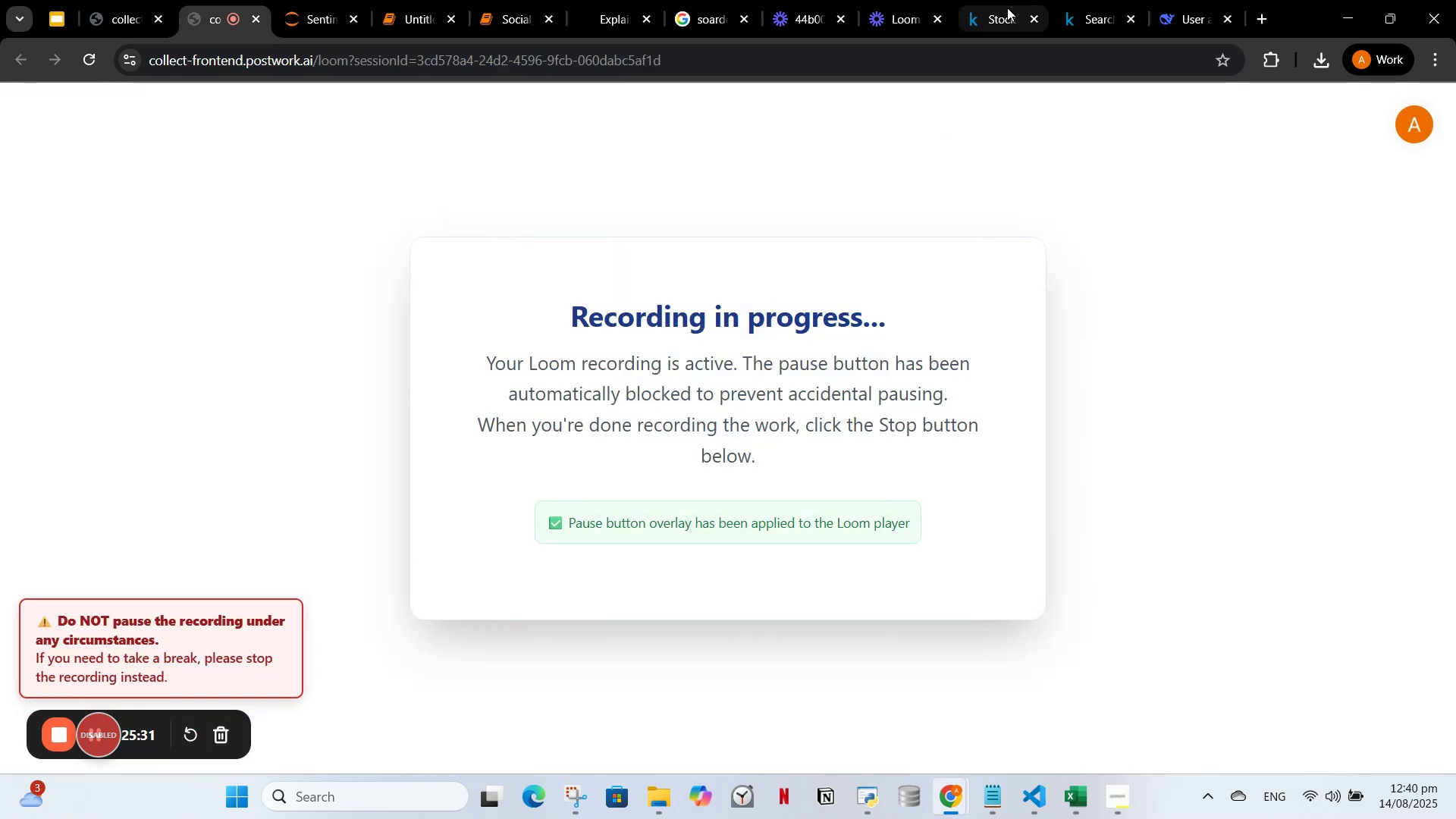 
left_click([1003, 8])
 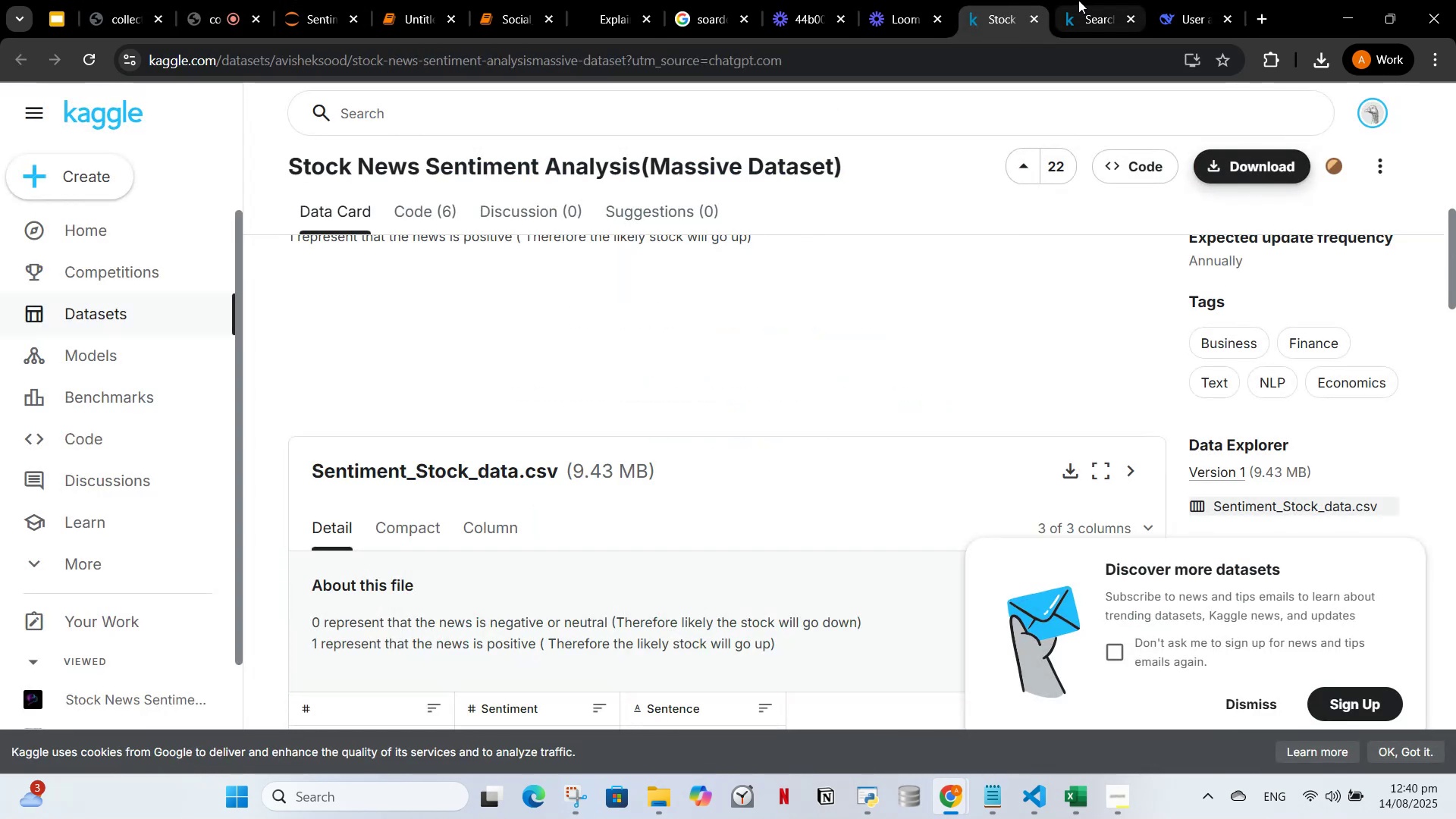 
left_click([1080, 0])
 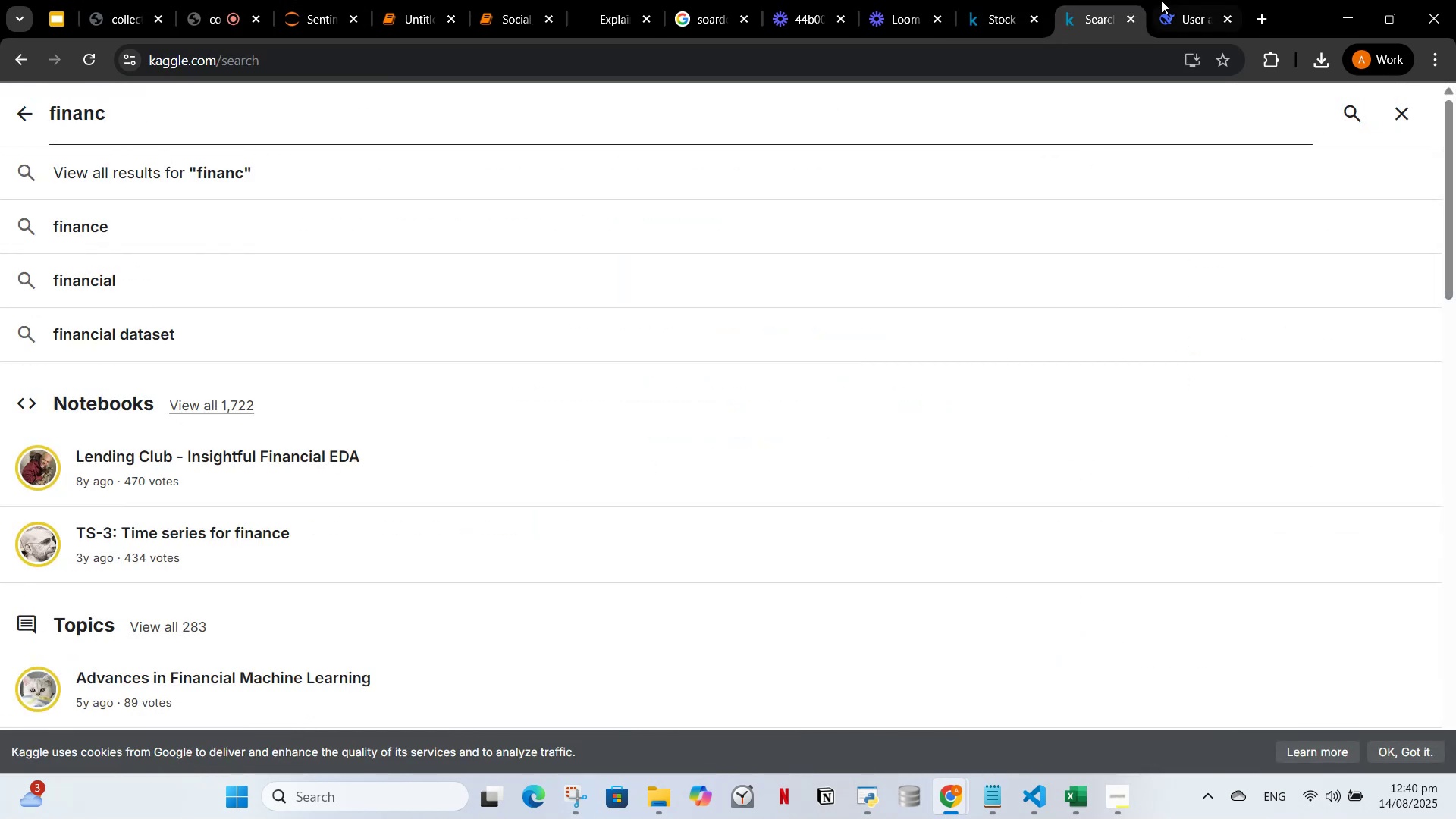 
left_click([1189, 0])
 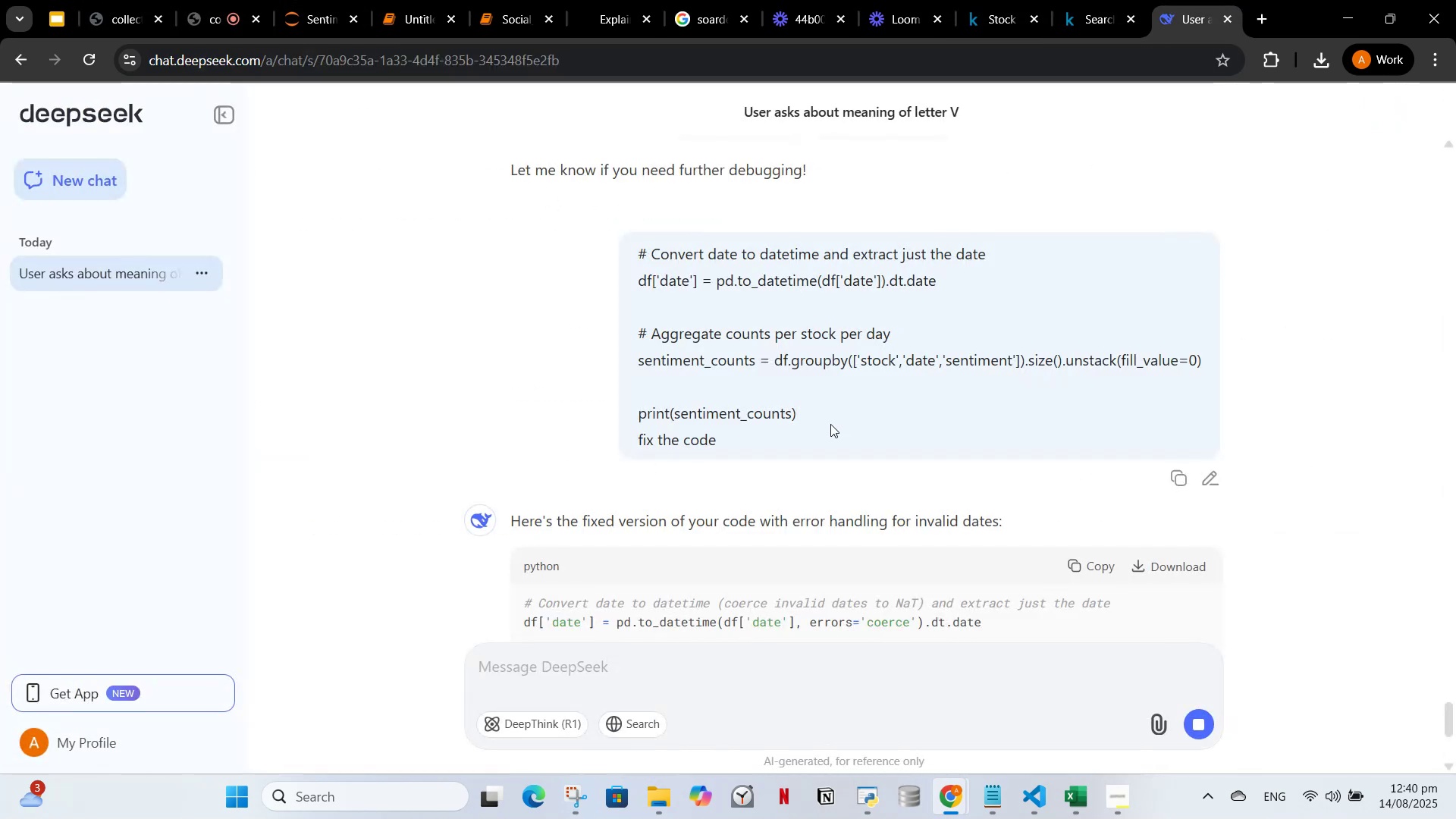 
scroll: coordinate [915, 497], scroll_direction: down, amount: 8.0
 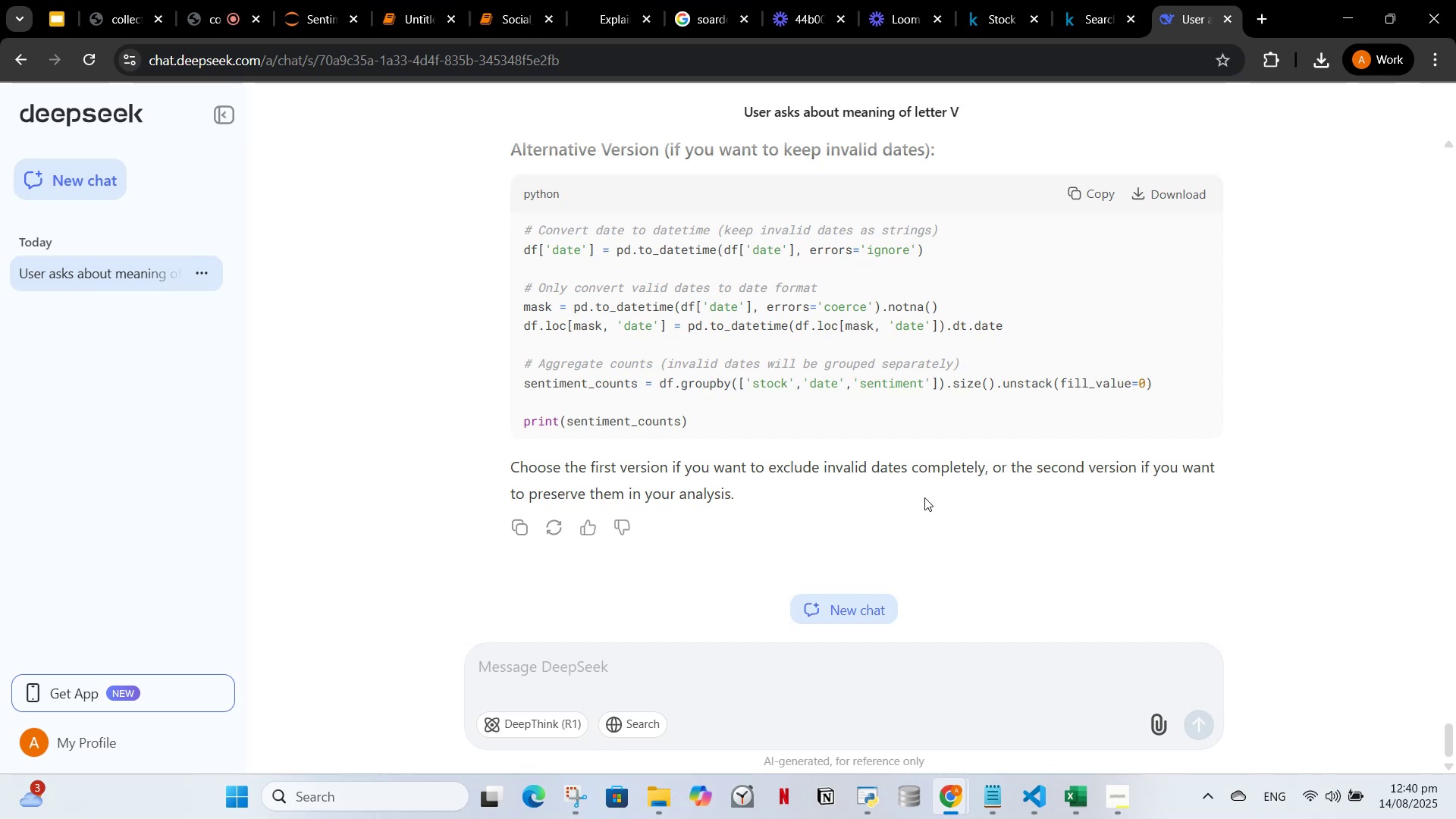 
wait(22.45)
 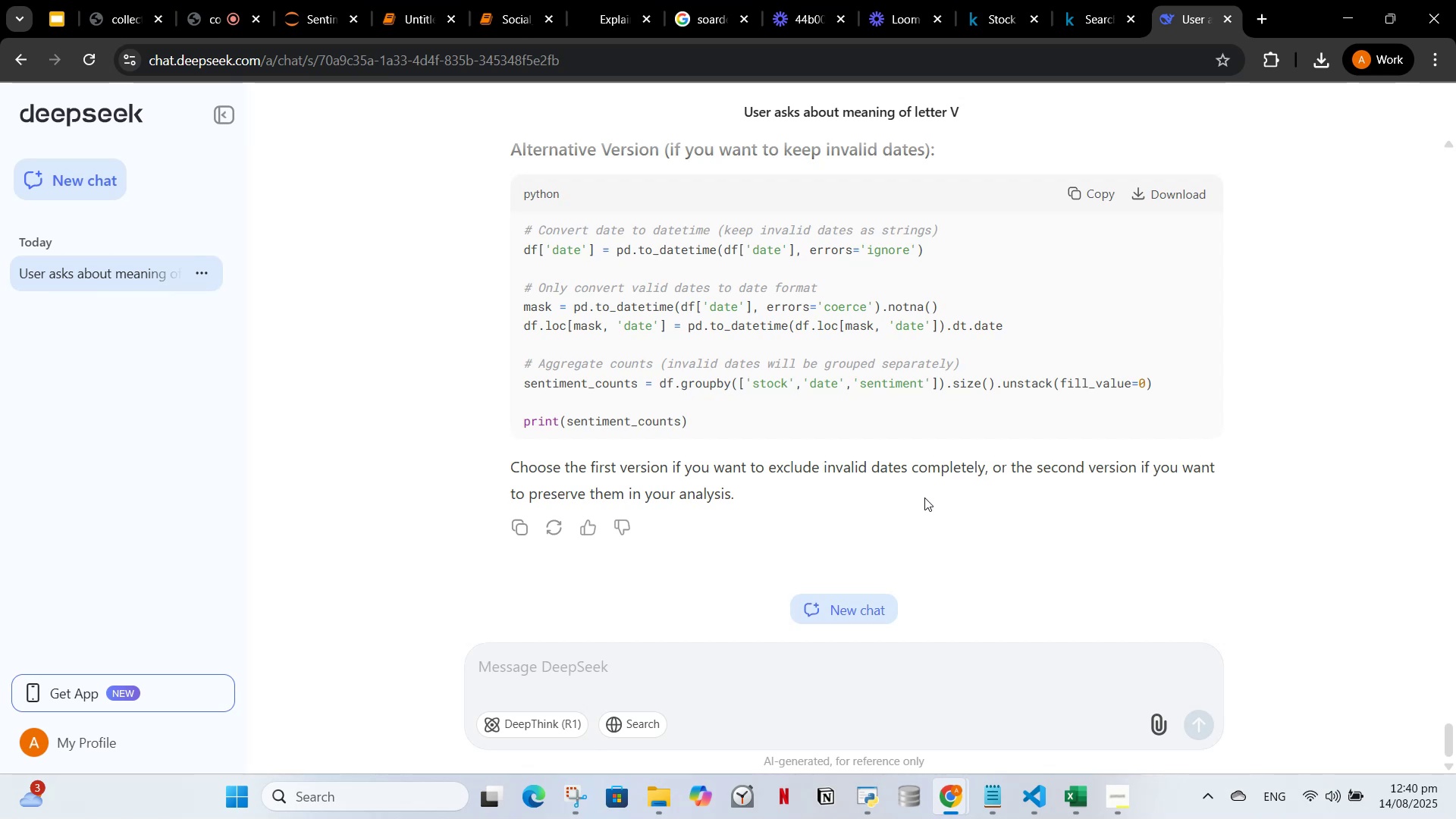 
scroll: coordinate [654, 379], scroll_direction: up, amount: 5.0
 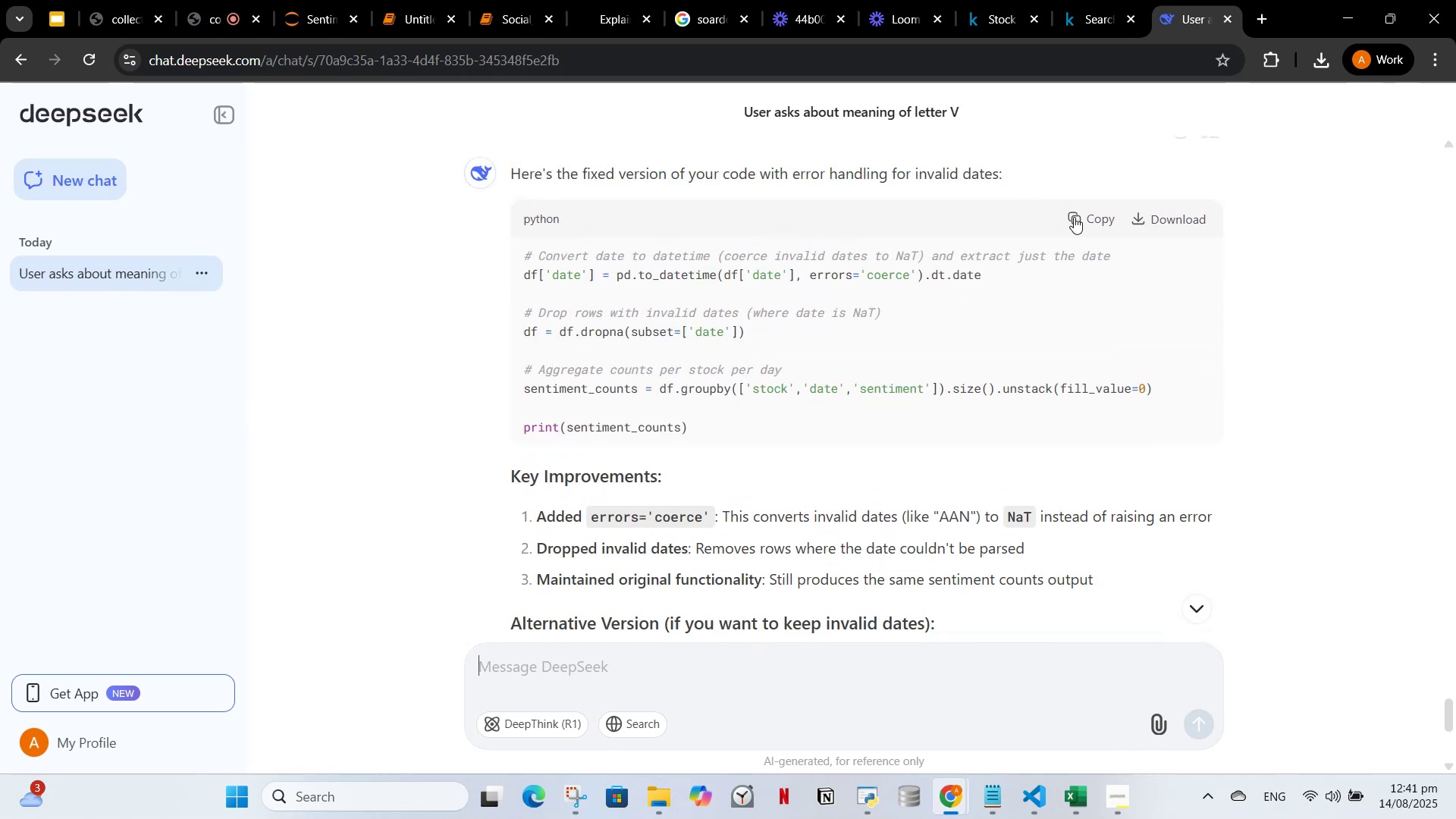 
left_click([1081, 214])
 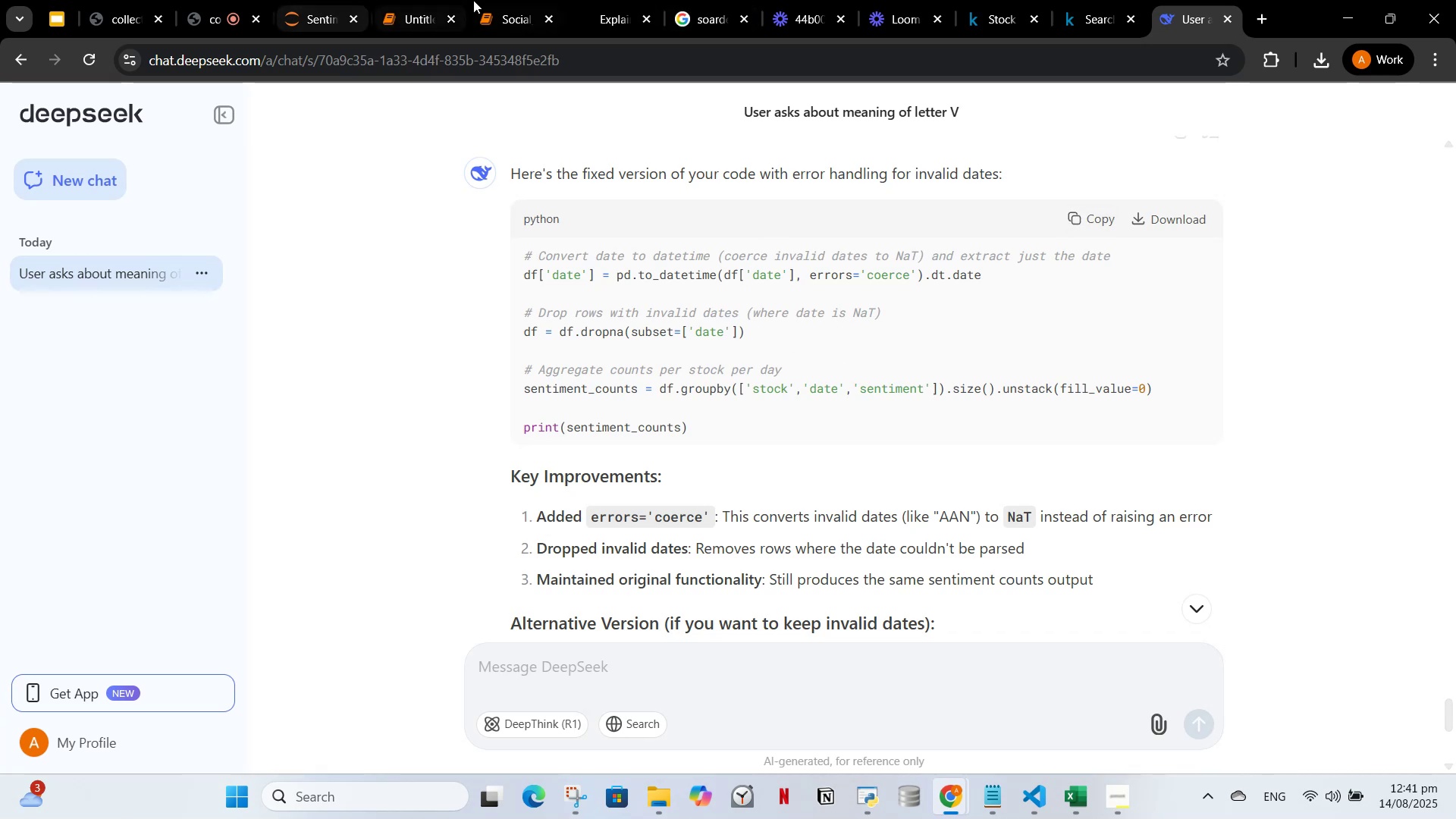 
left_click([426, 1])
 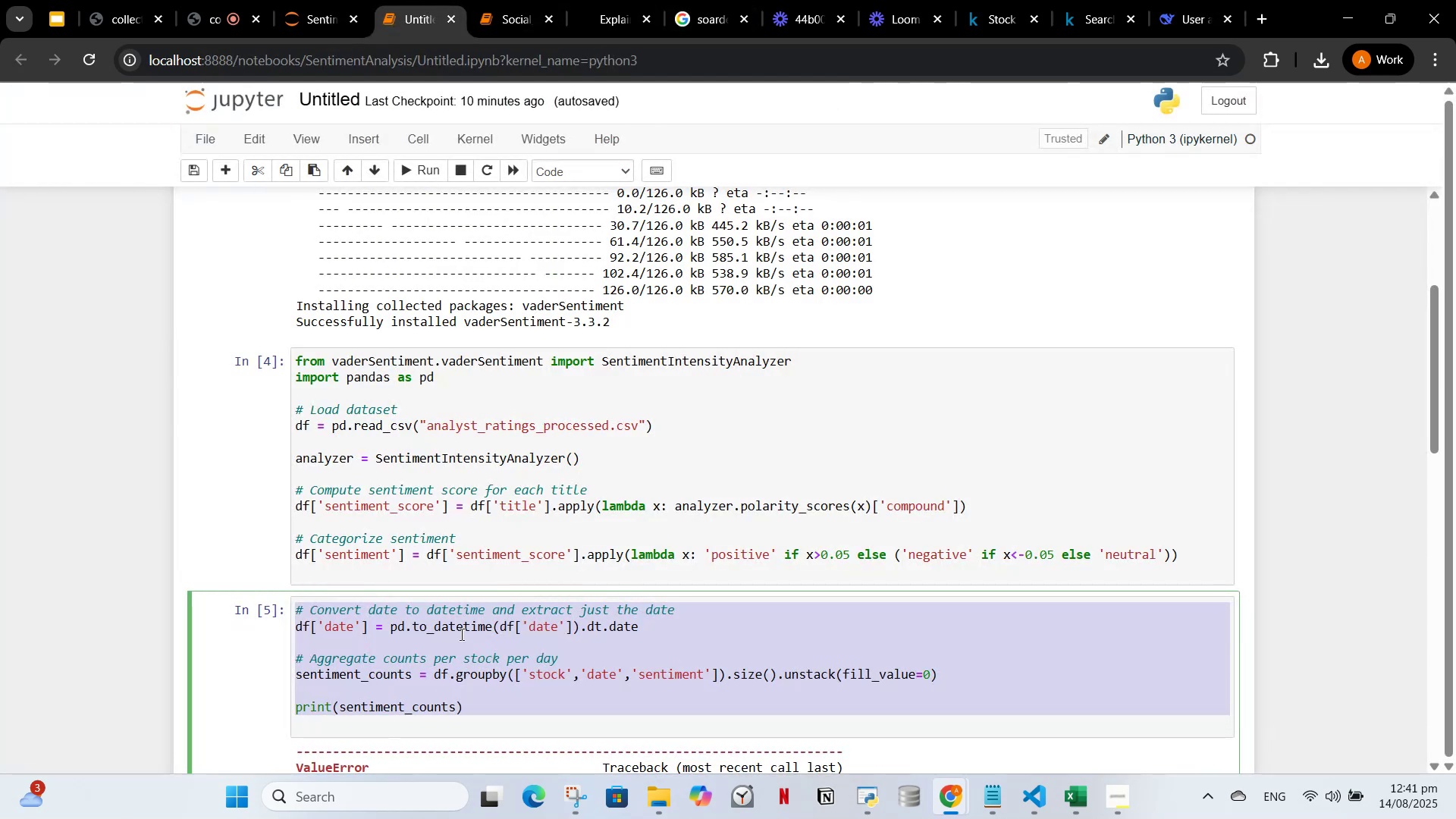 
key(Control+V)
 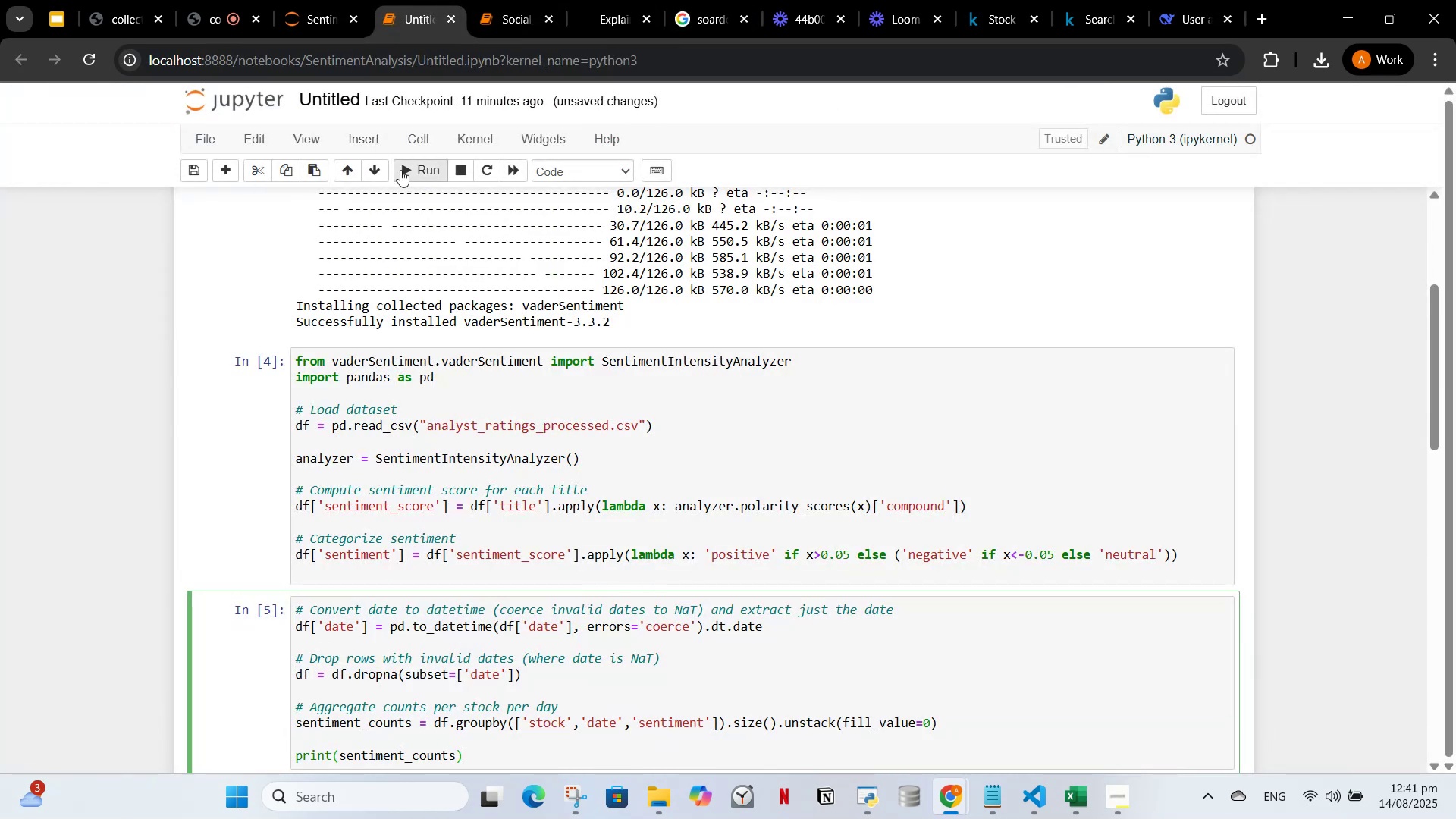 
left_click([416, 168])
 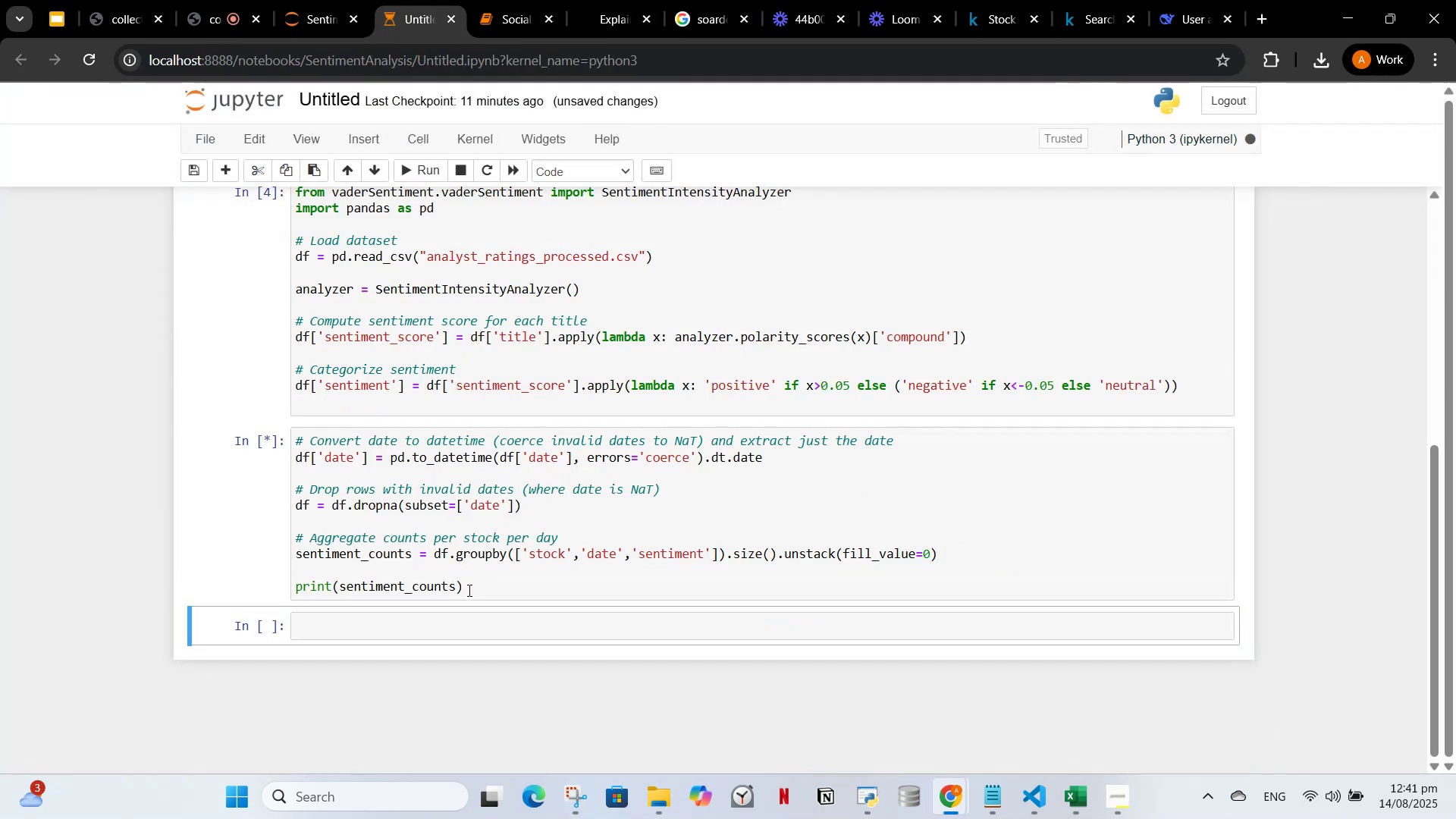 
wait(5.68)
 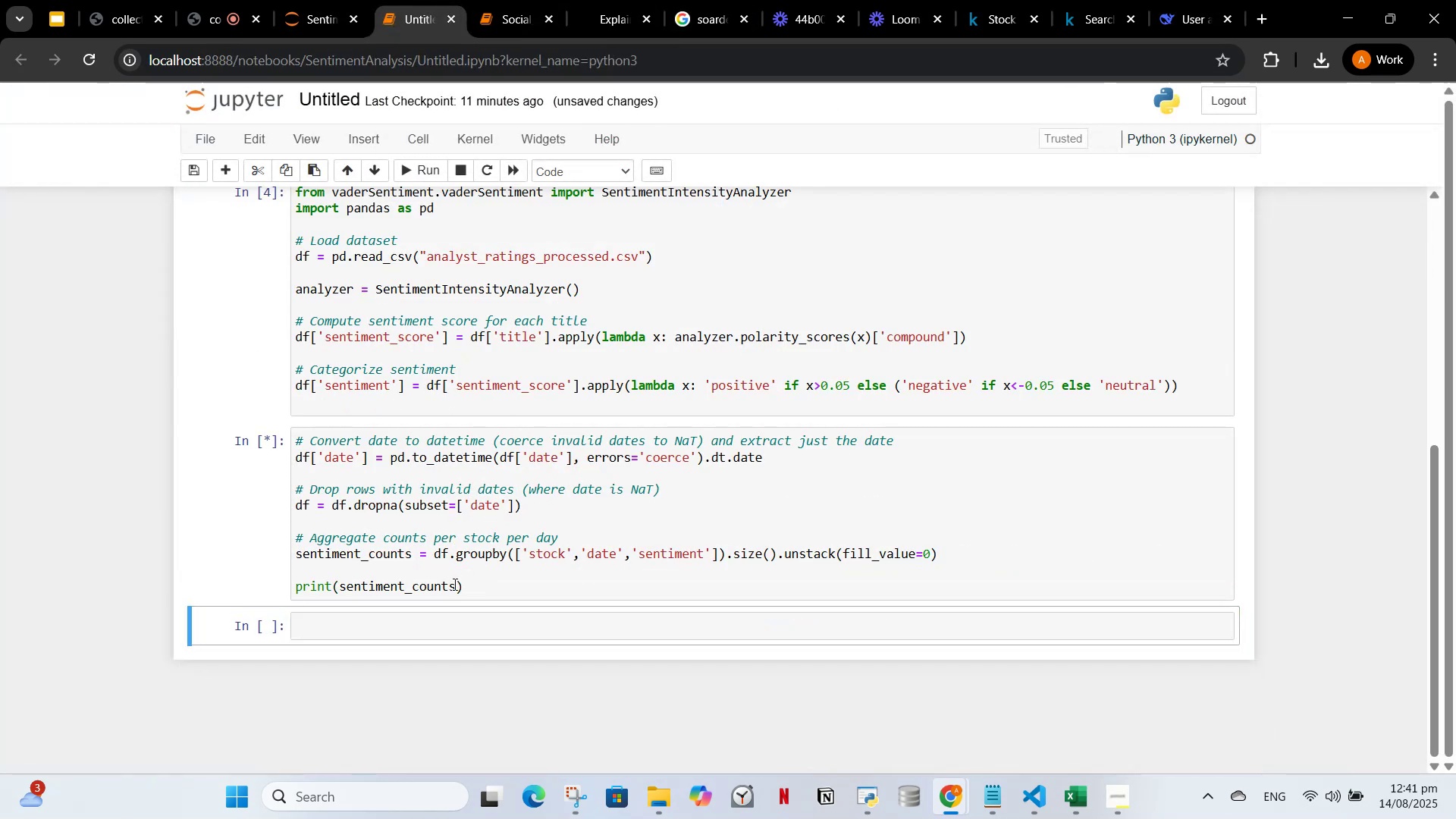 
scroll: coordinate [485, 580], scroll_direction: down, amount: 6.0
 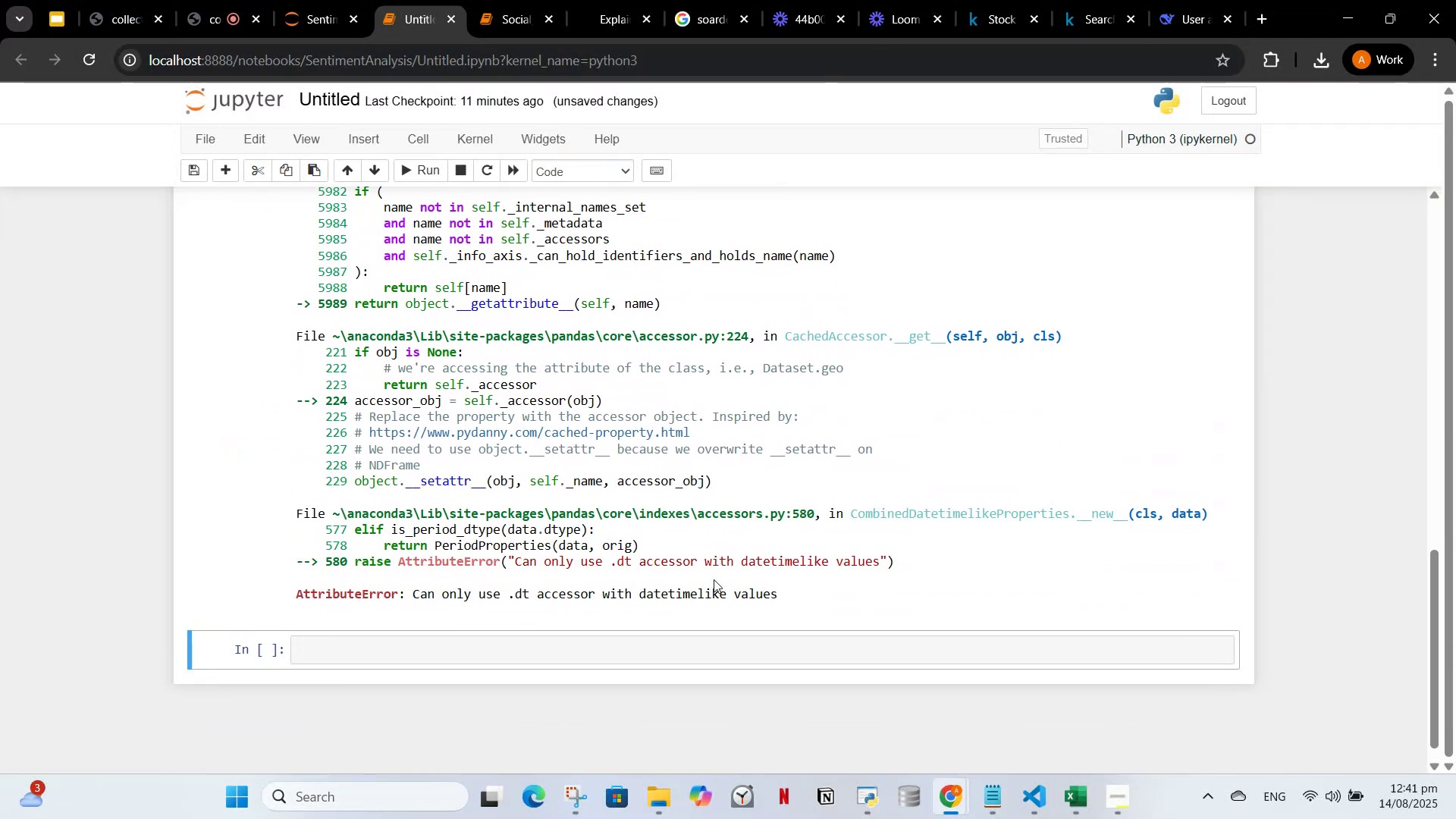 
left_click_drag(start_coordinate=[830, 607], to_coordinate=[293, 431])
 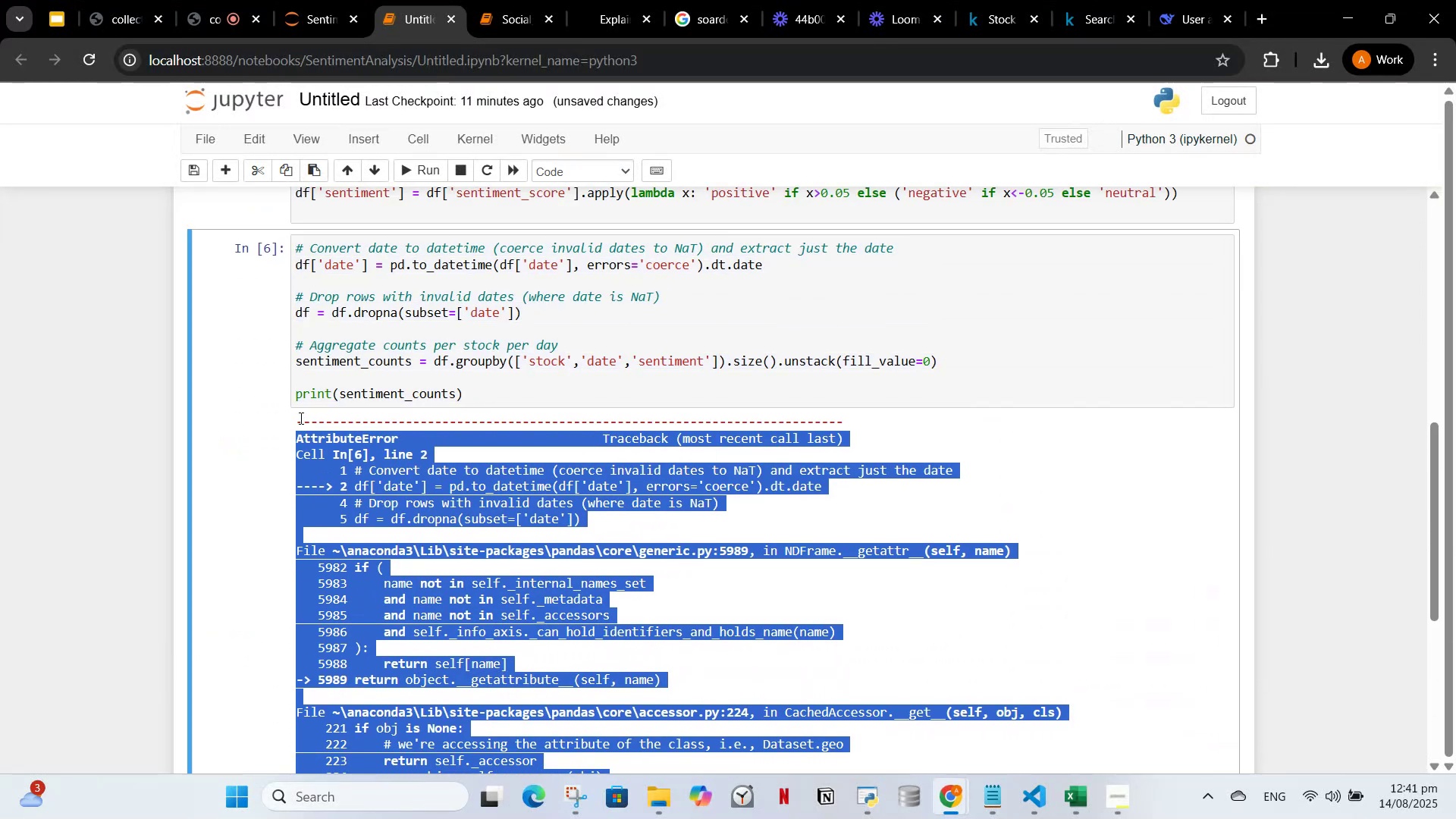 
left_click_drag(start_coordinate=[299, 415], to_coordinate=[752, 603])
 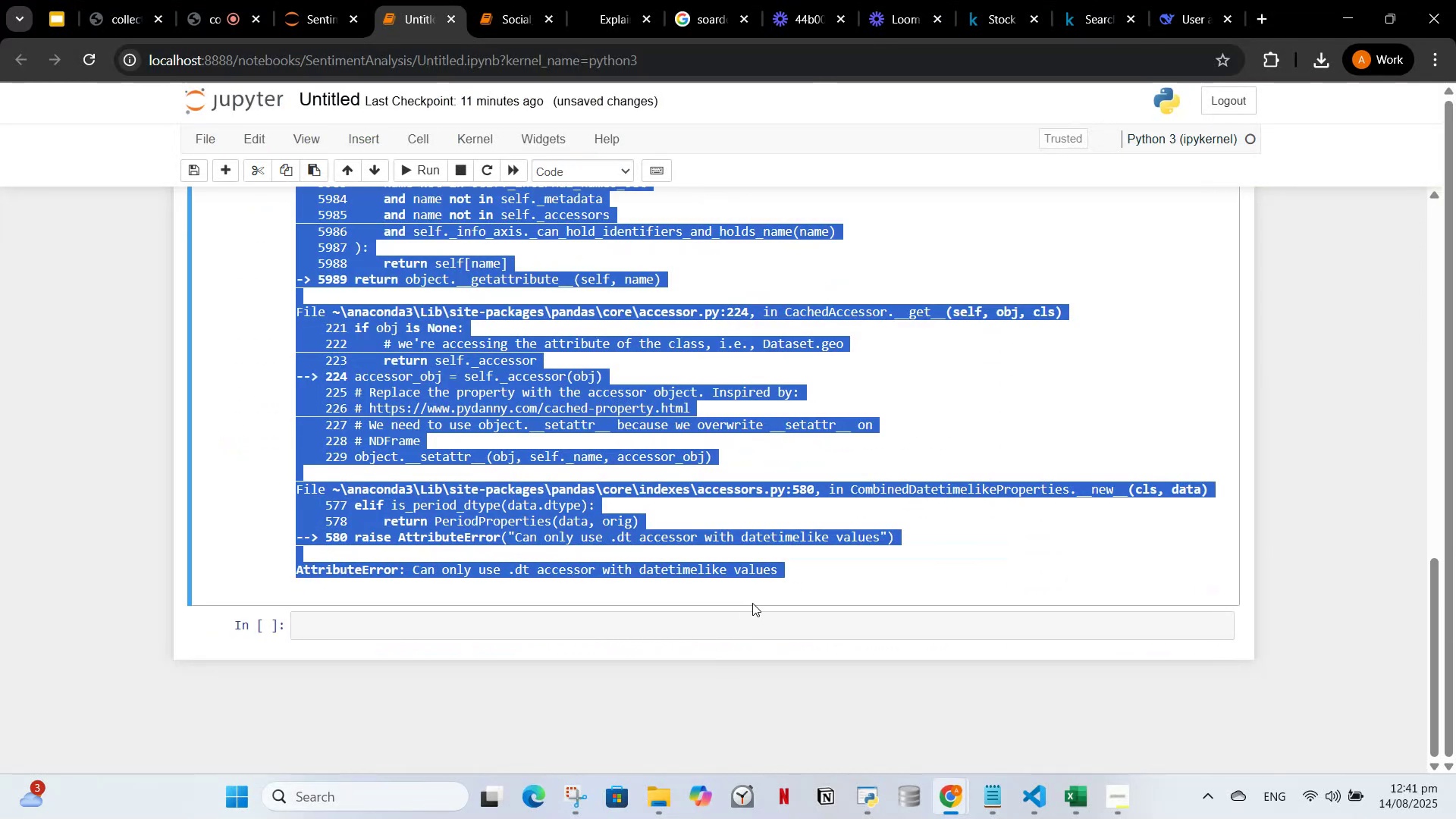 
key(Control+C)
 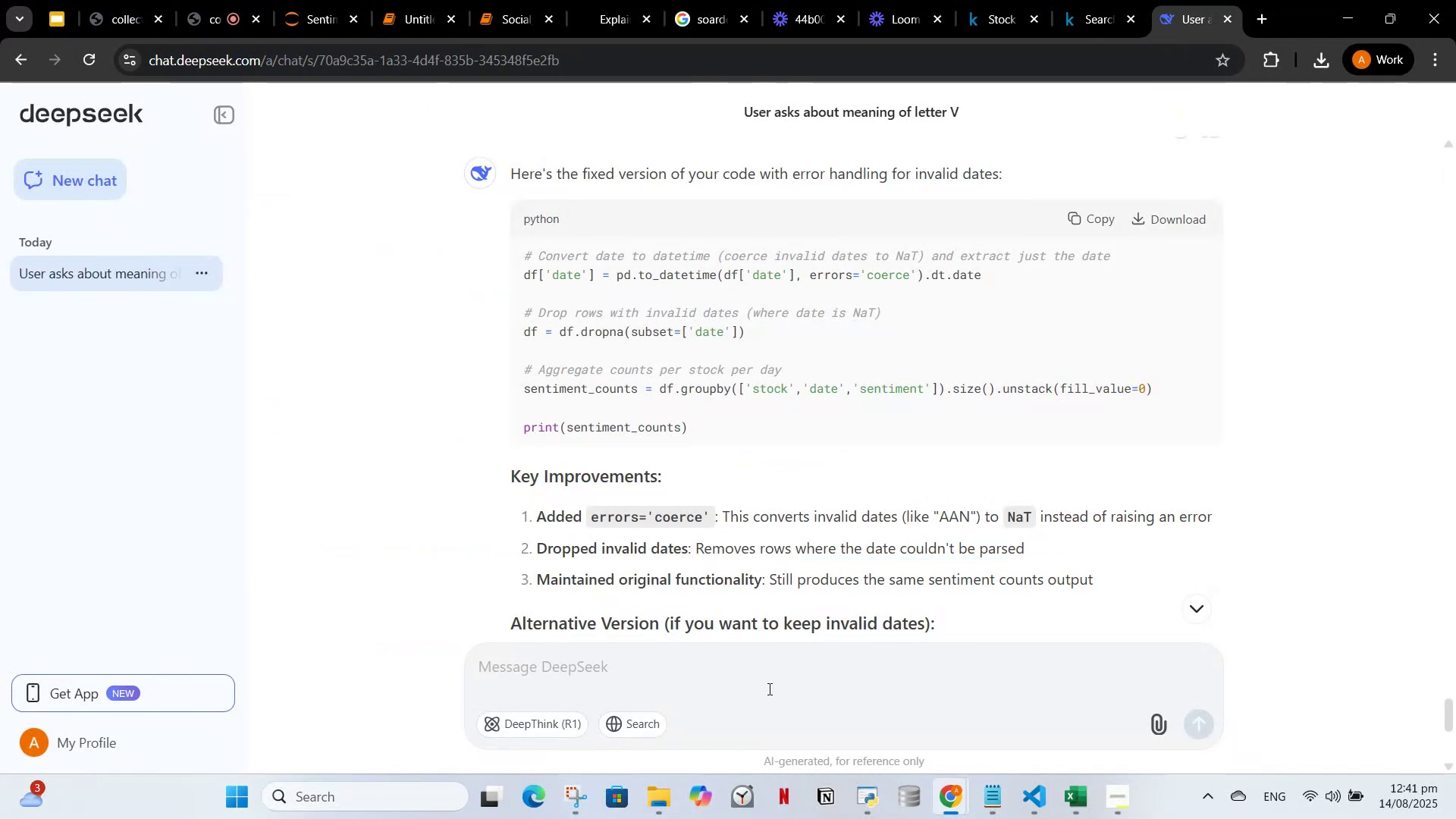 
left_click([723, 695])
 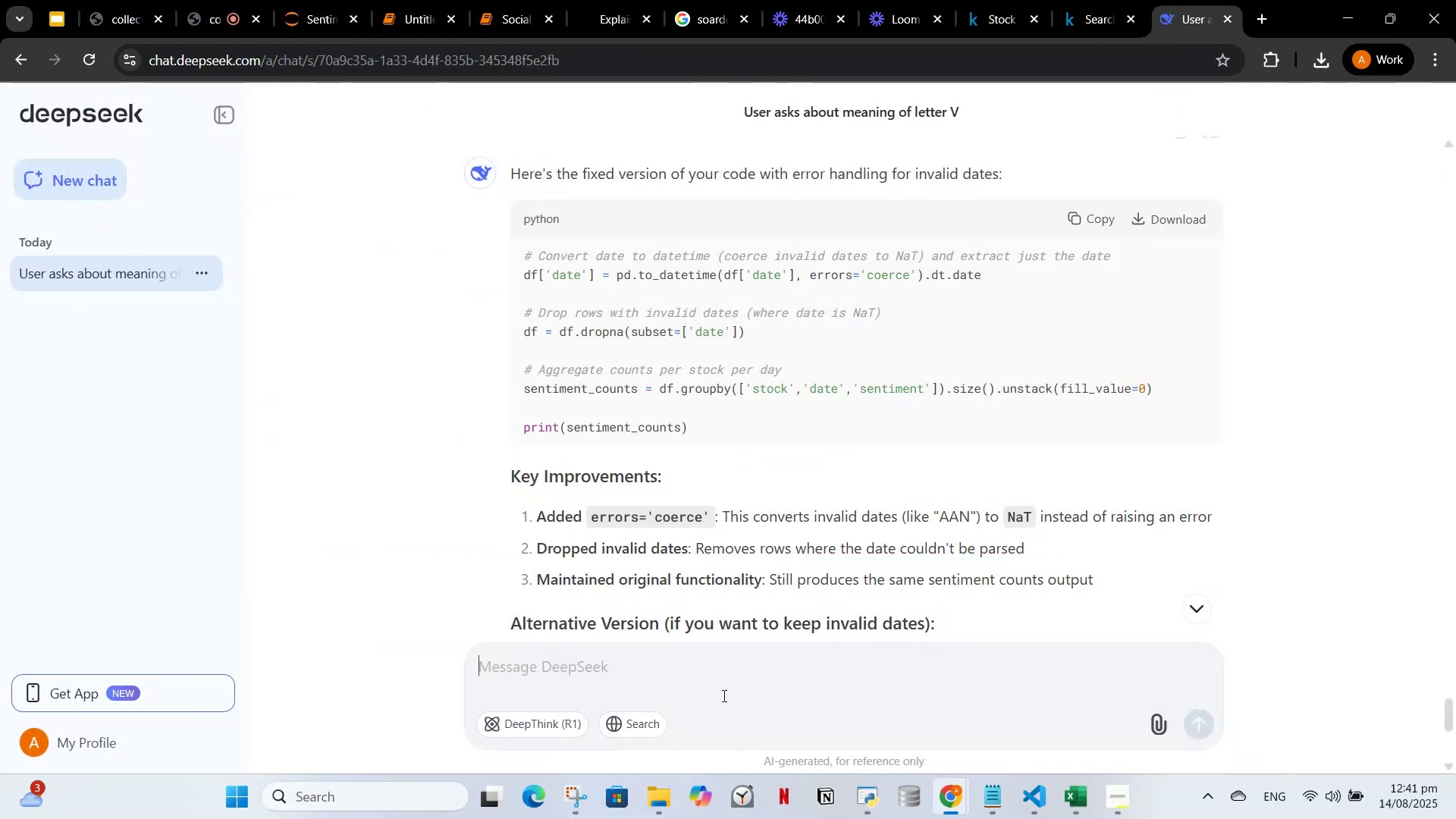 
key(Control+V)
 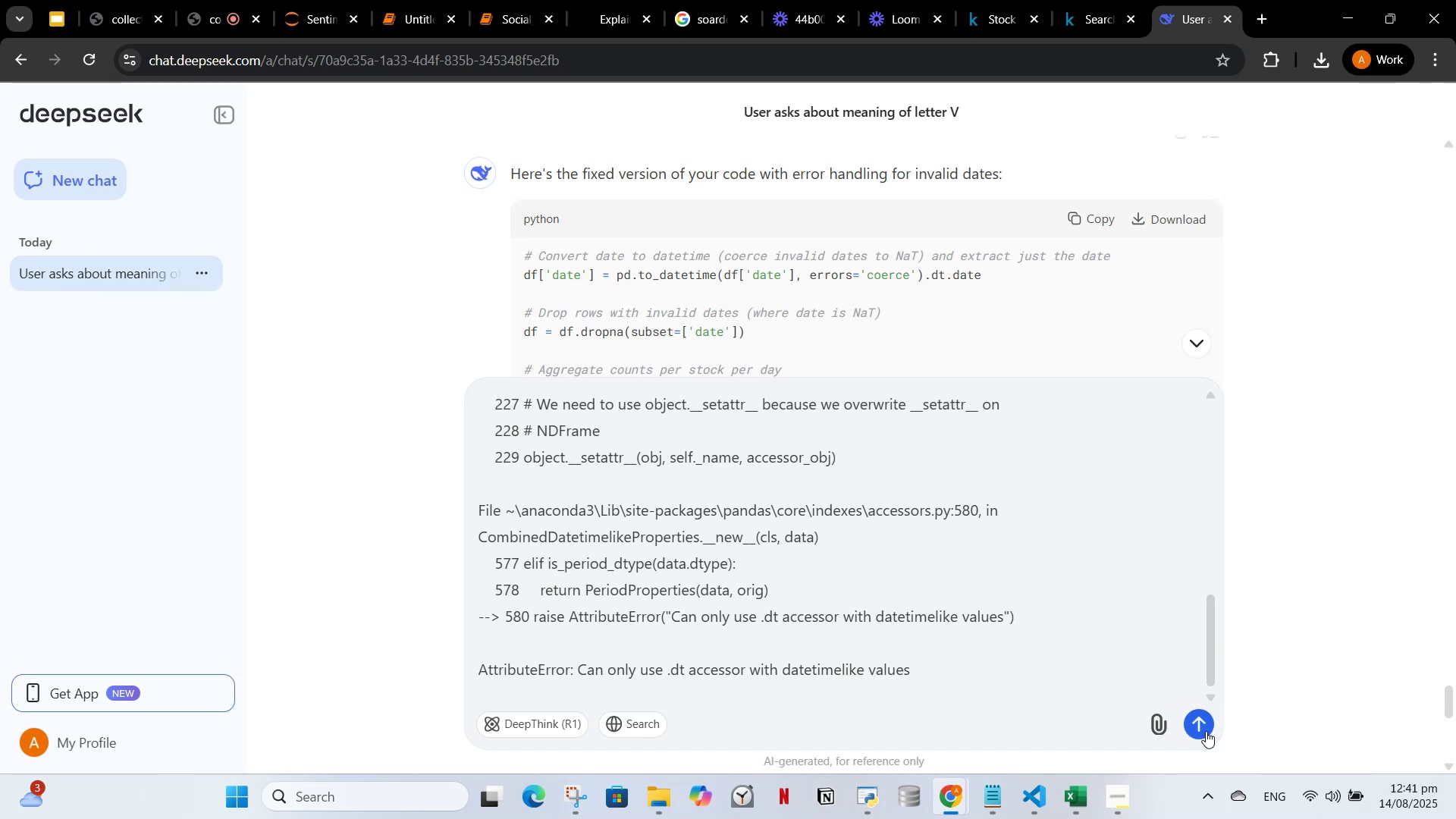 
left_click([1188, 726])
 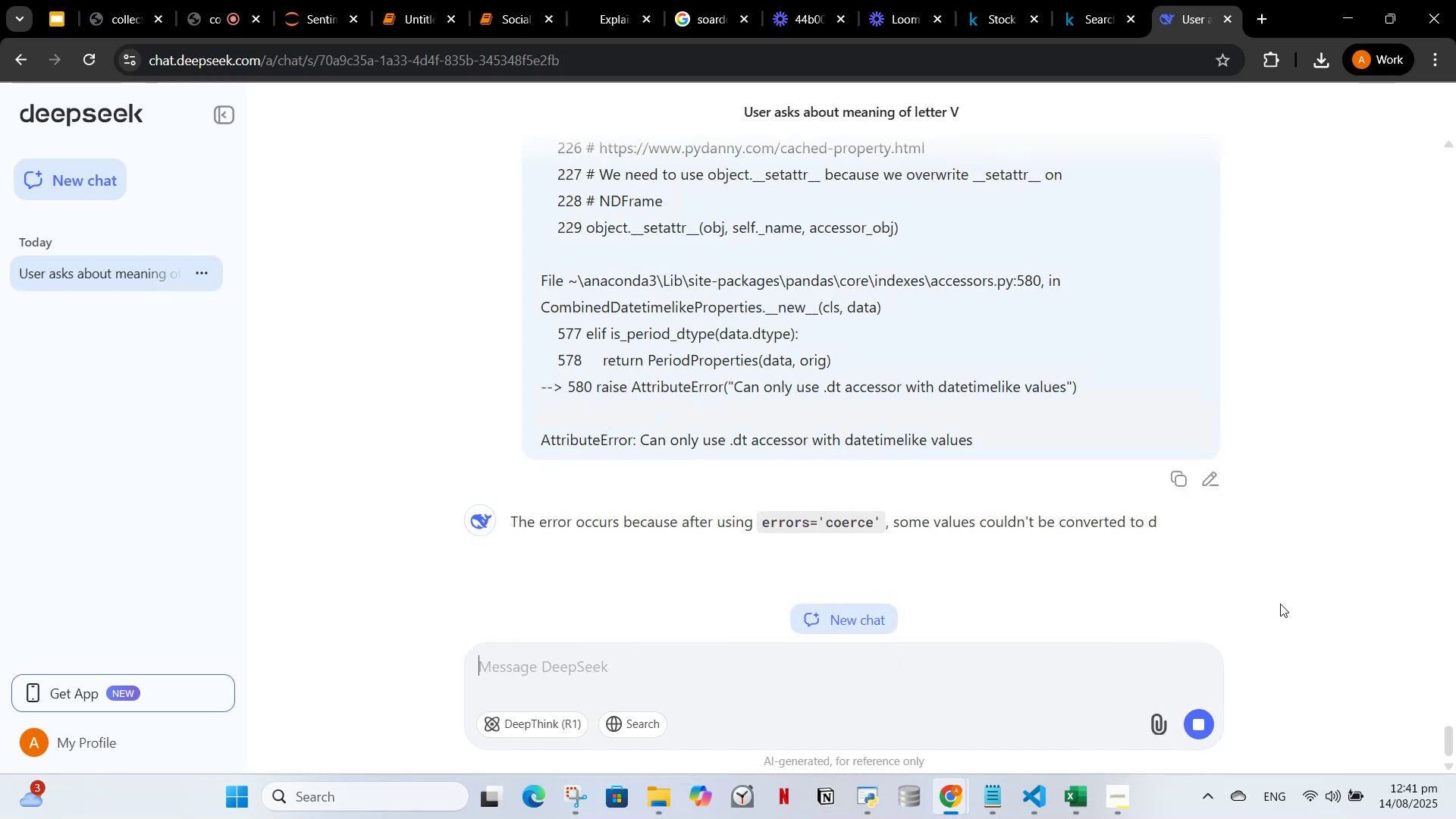 
wait(13.26)
 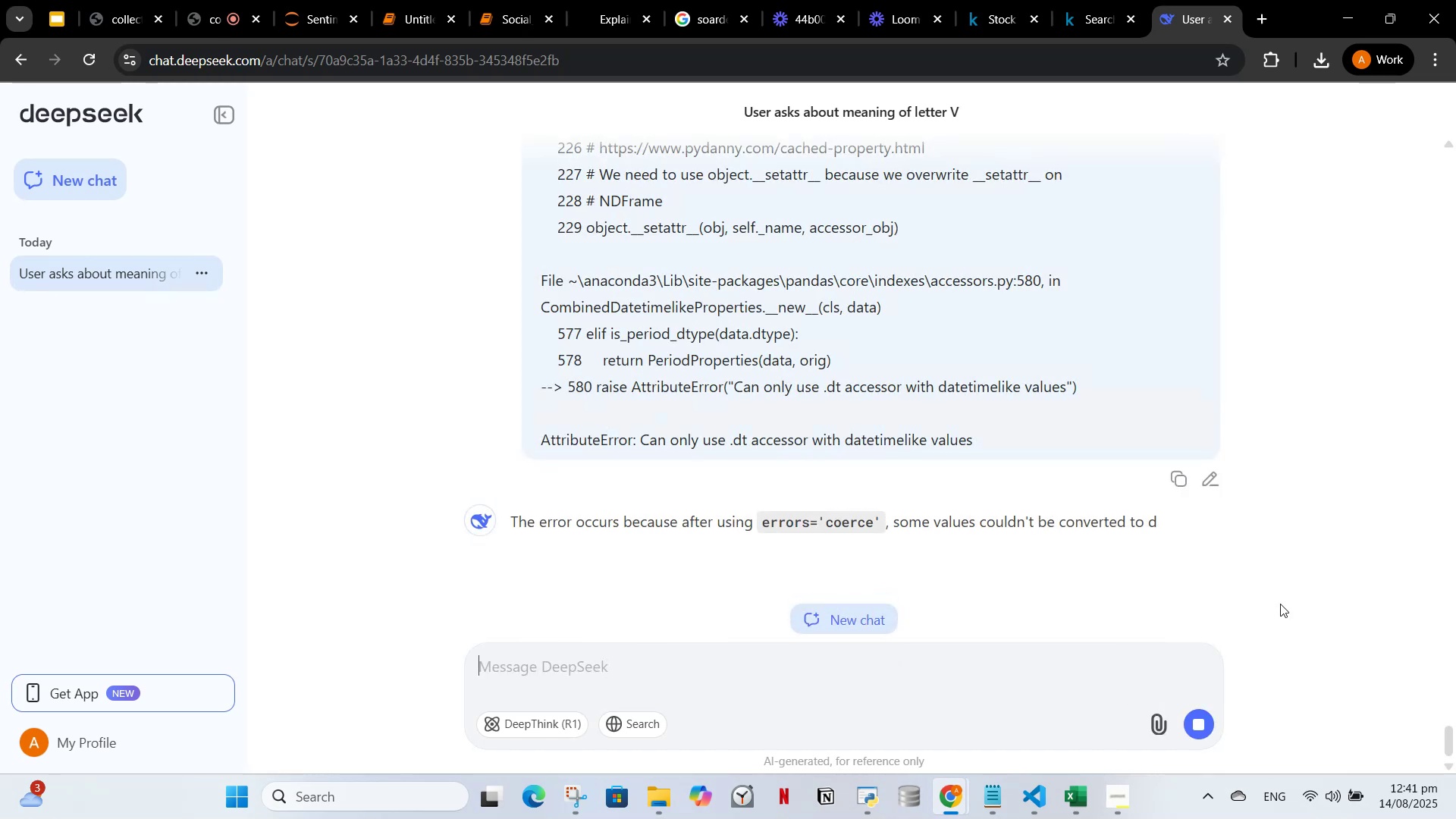 
scroll: coordinate [526, 557], scroll_direction: down, amount: 5.0
 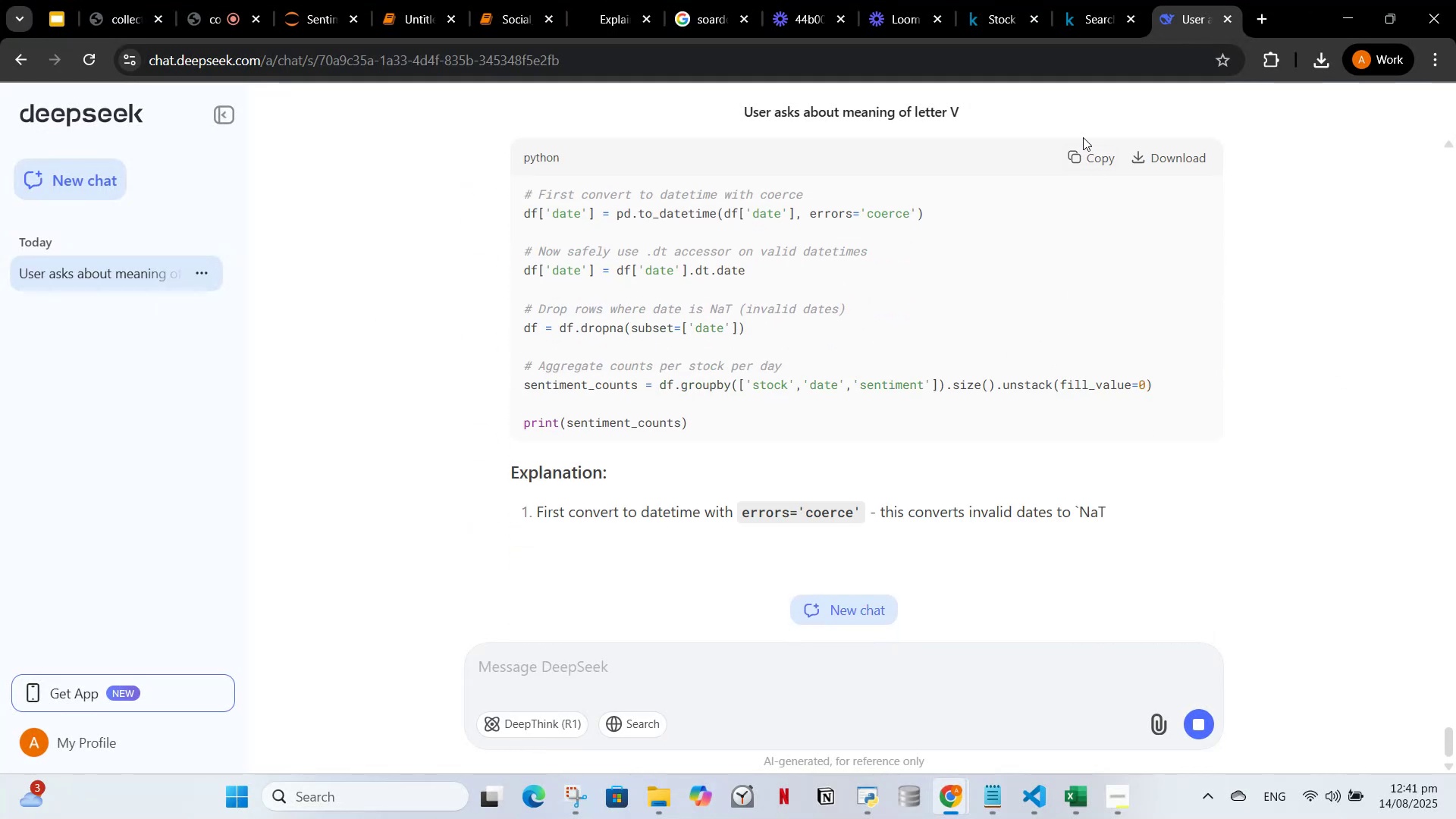 
wait(5.72)
 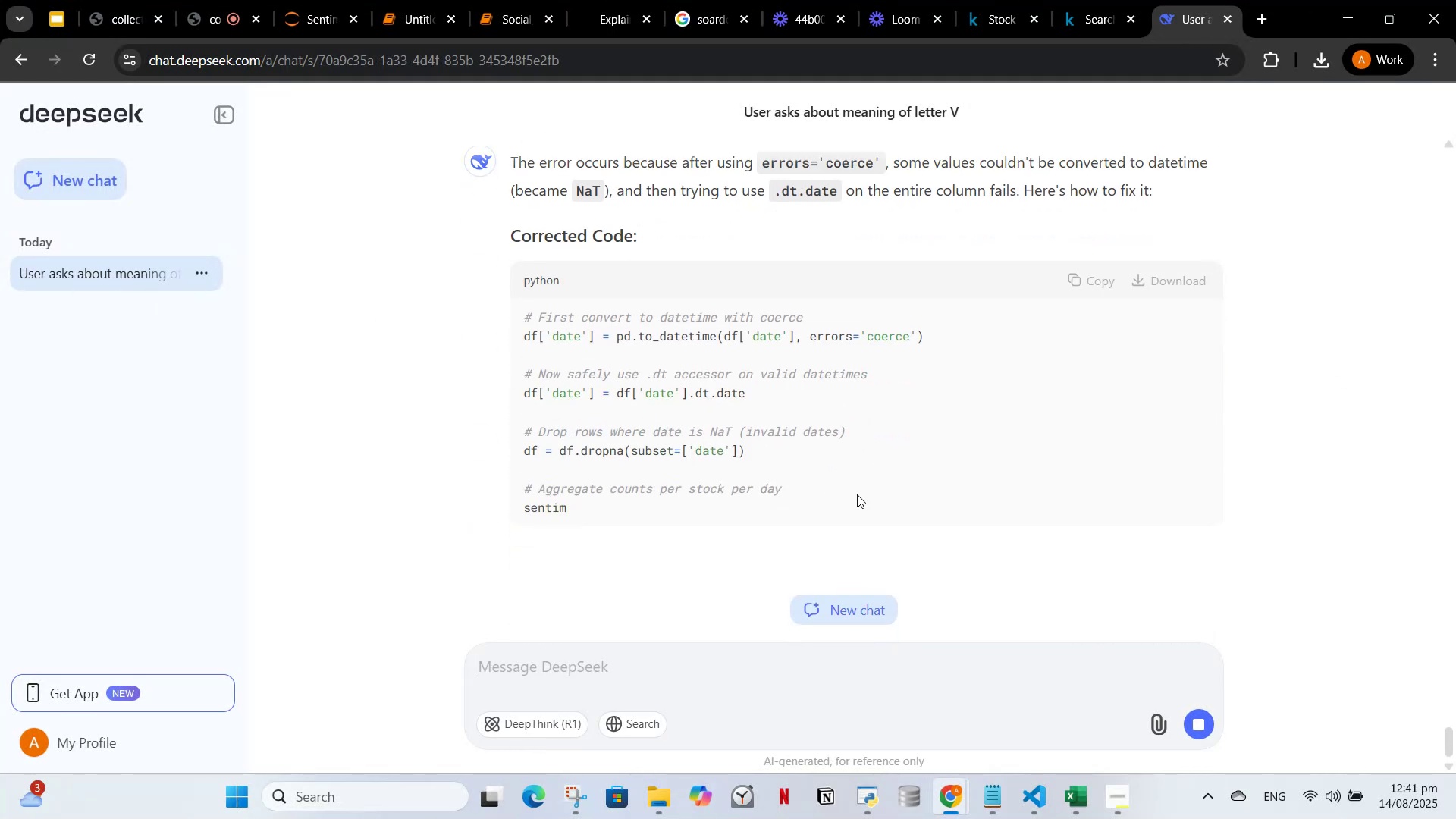 
left_click([423, 8])
 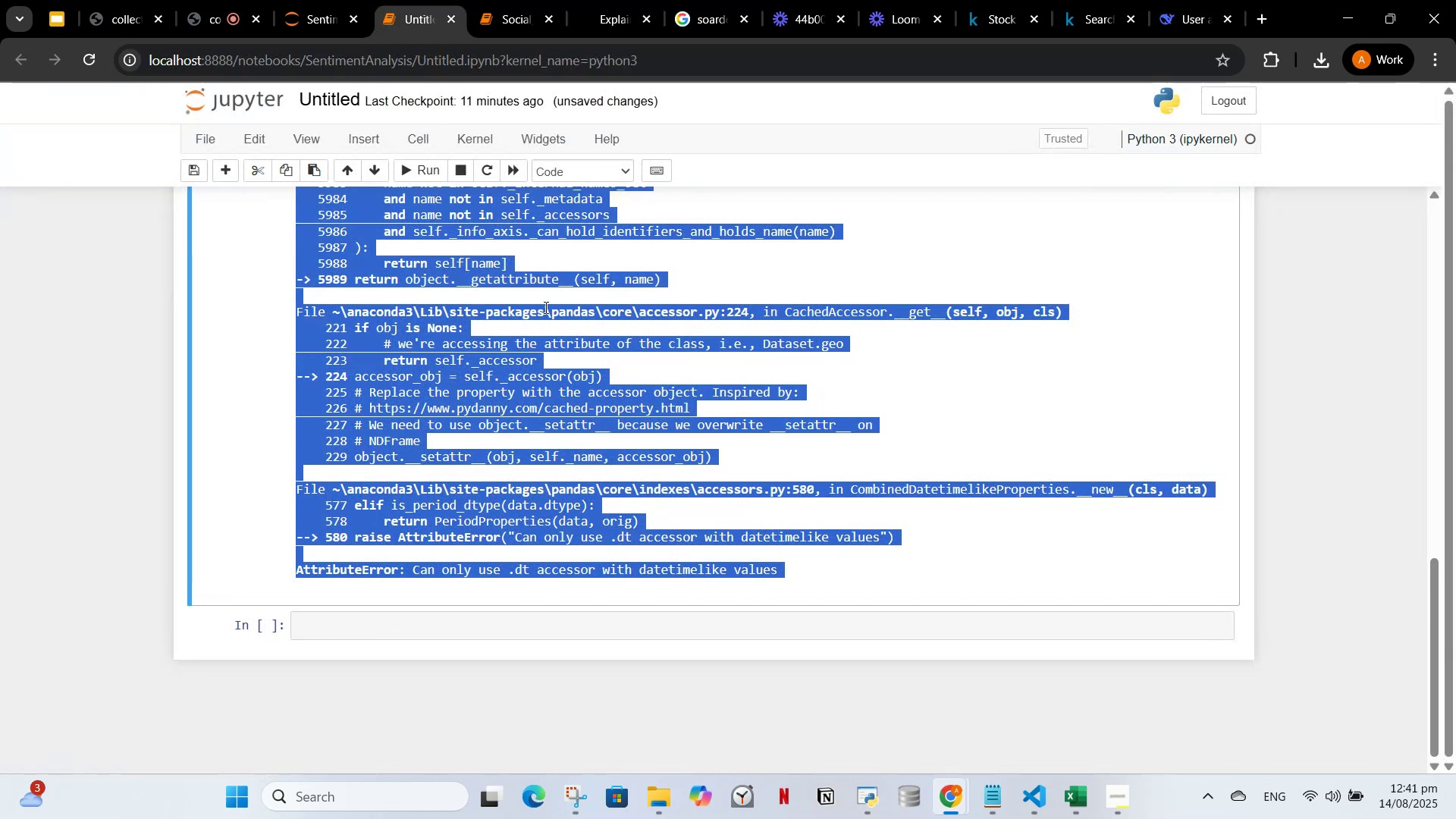 
scroll: coordinate [503, 407], scroll_direction: up, amount: 6.0
 